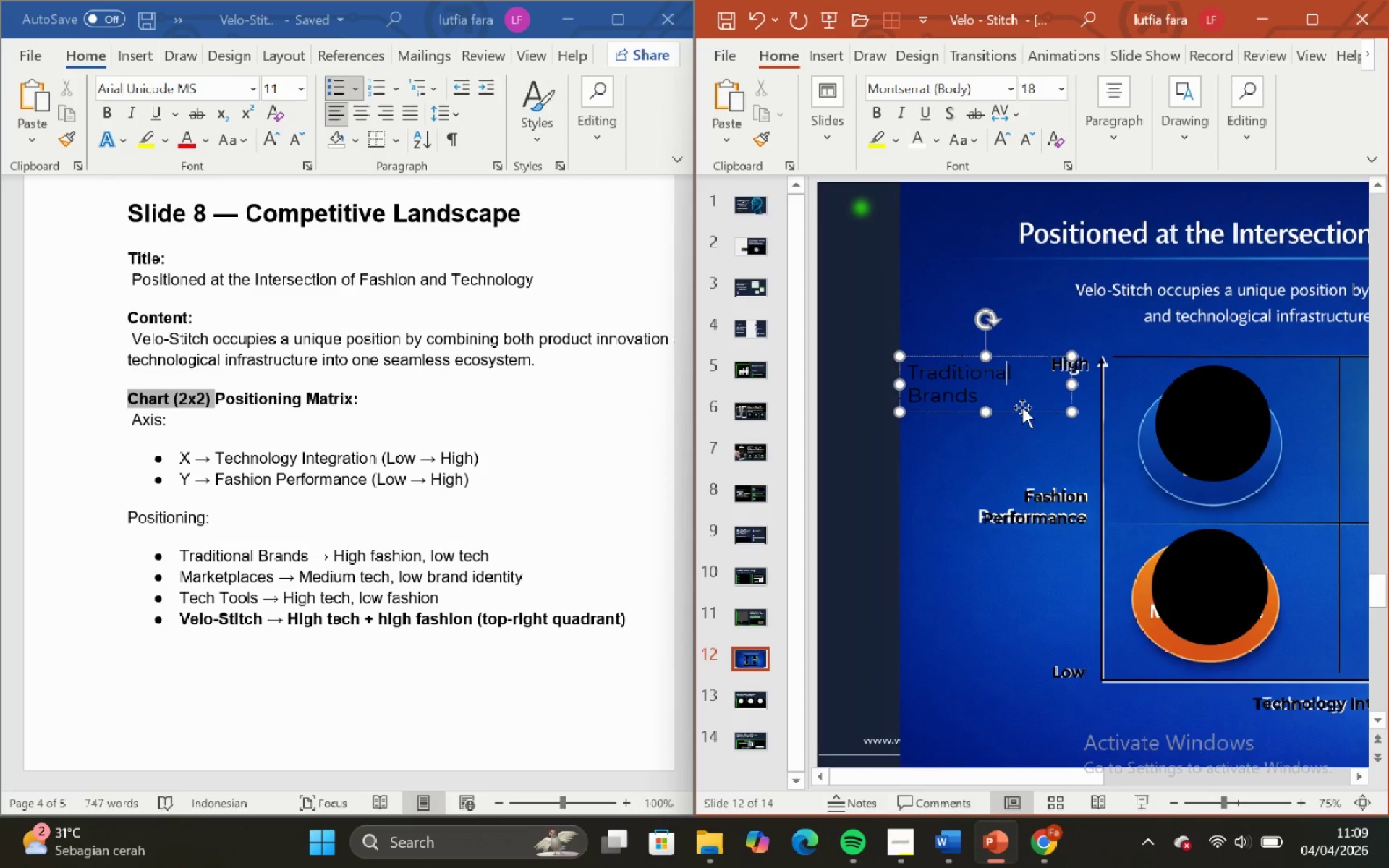 
left_click([1022, 407])
 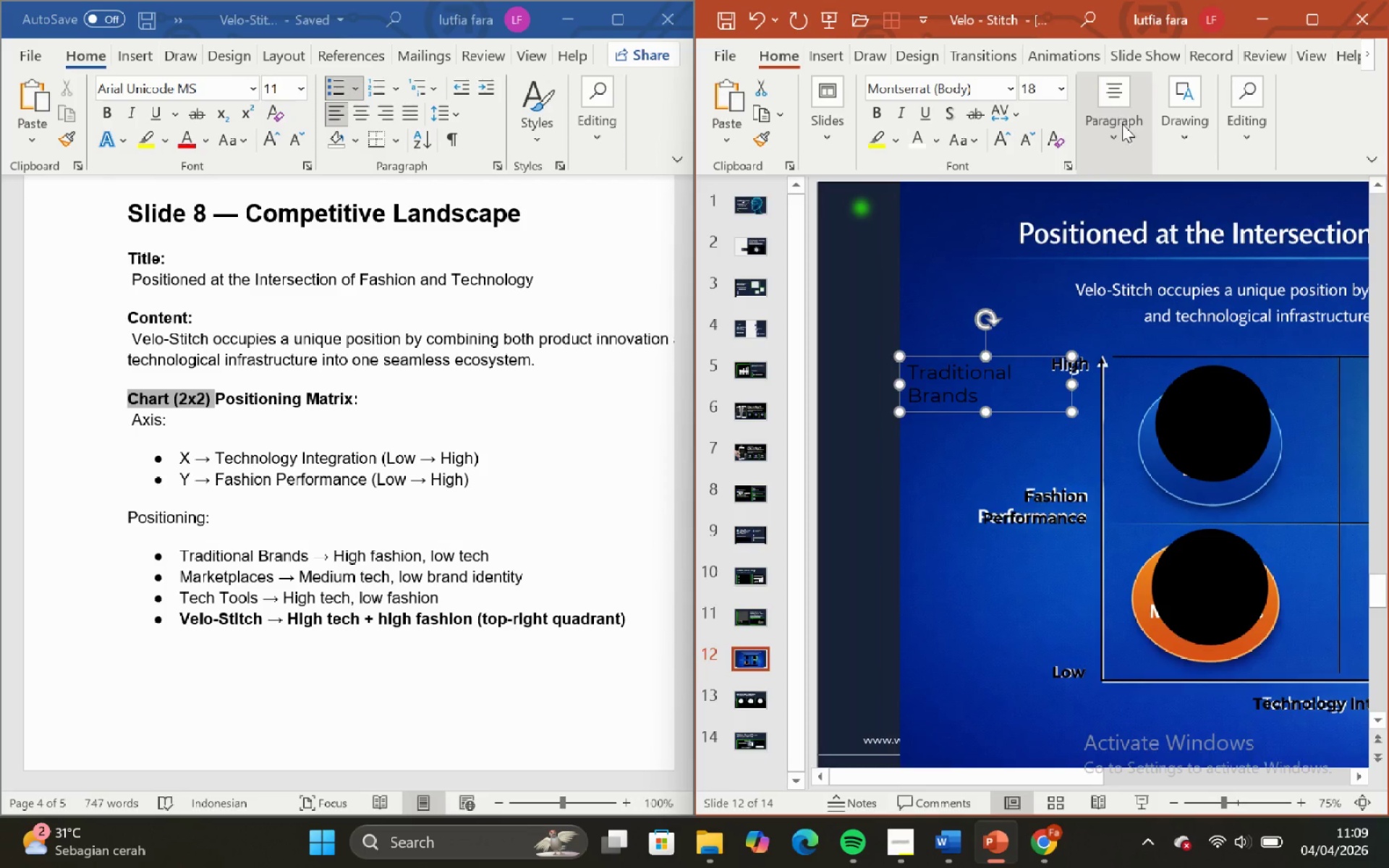 
left_click([1125, 131])
 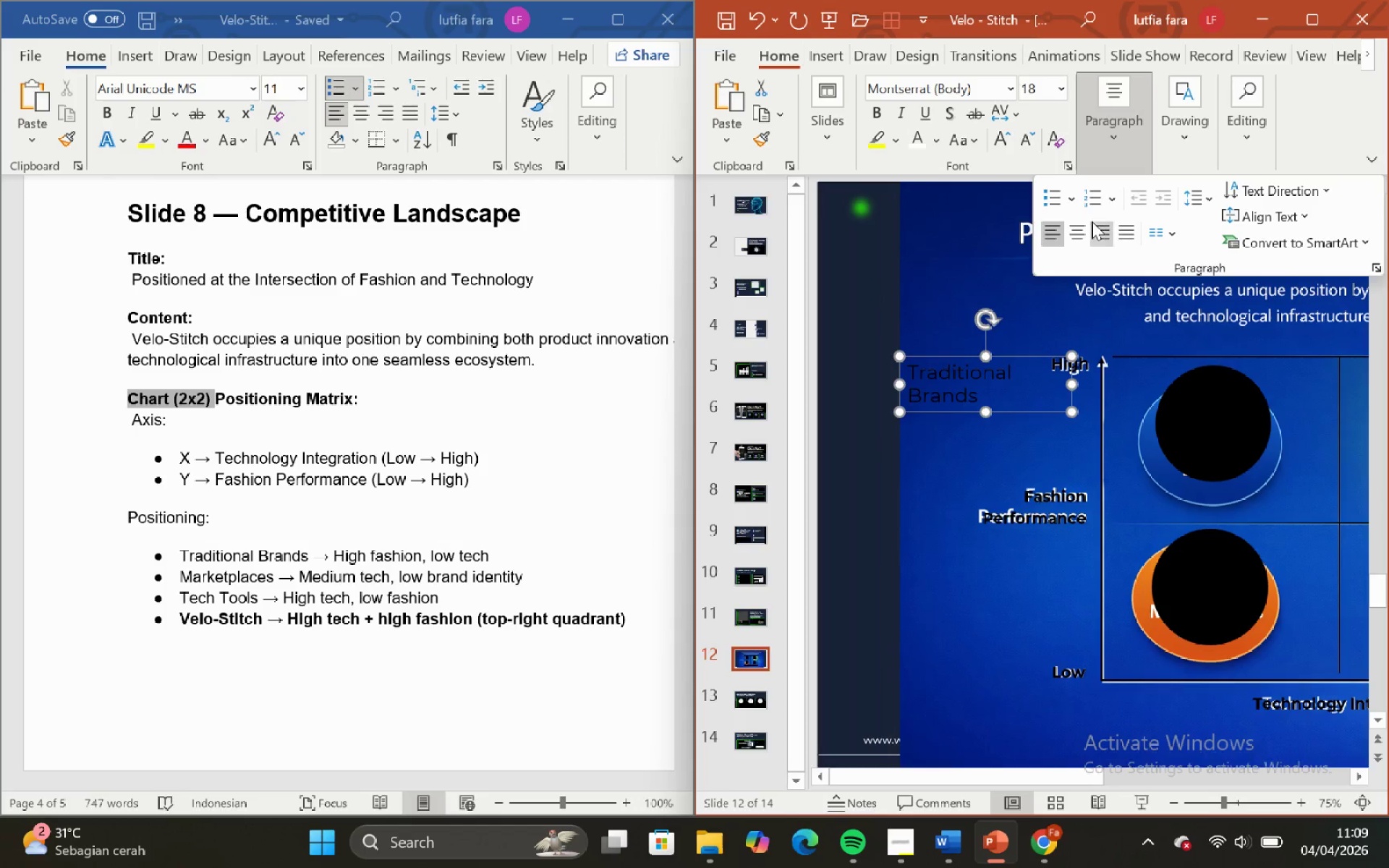 
left_click([1085, 224])
 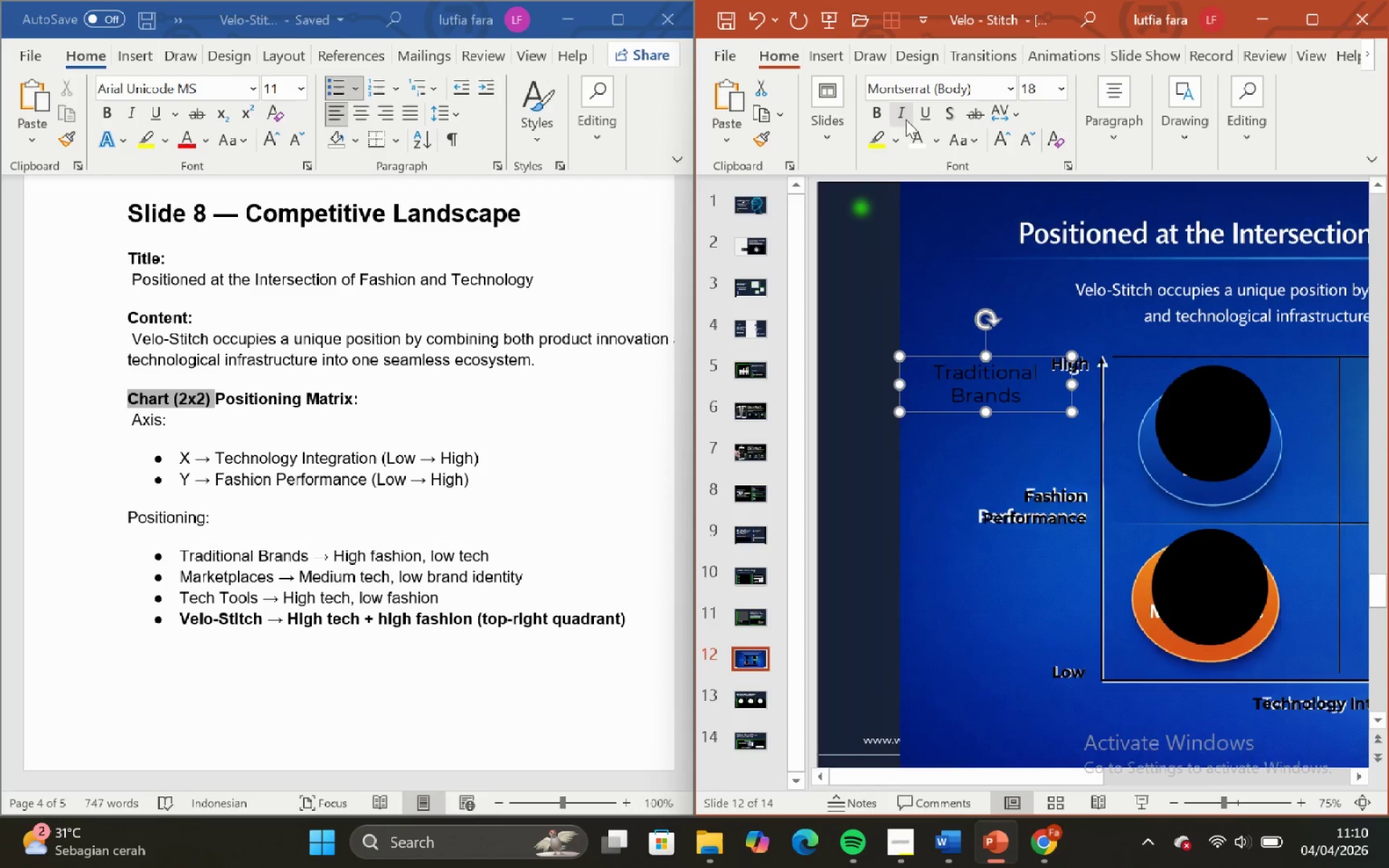 
left_click([1060, 93])
 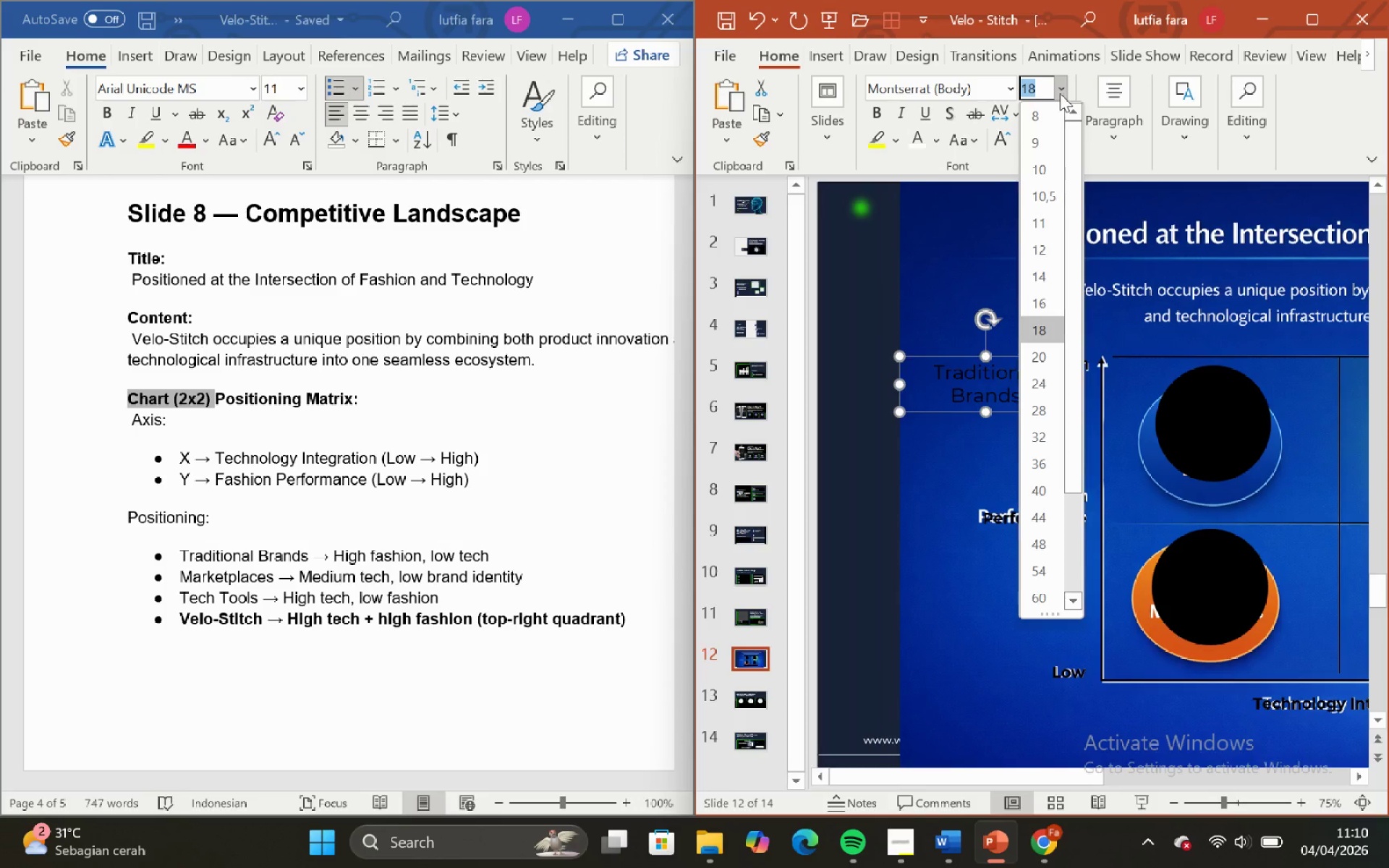 
left_click([1060, 93])
 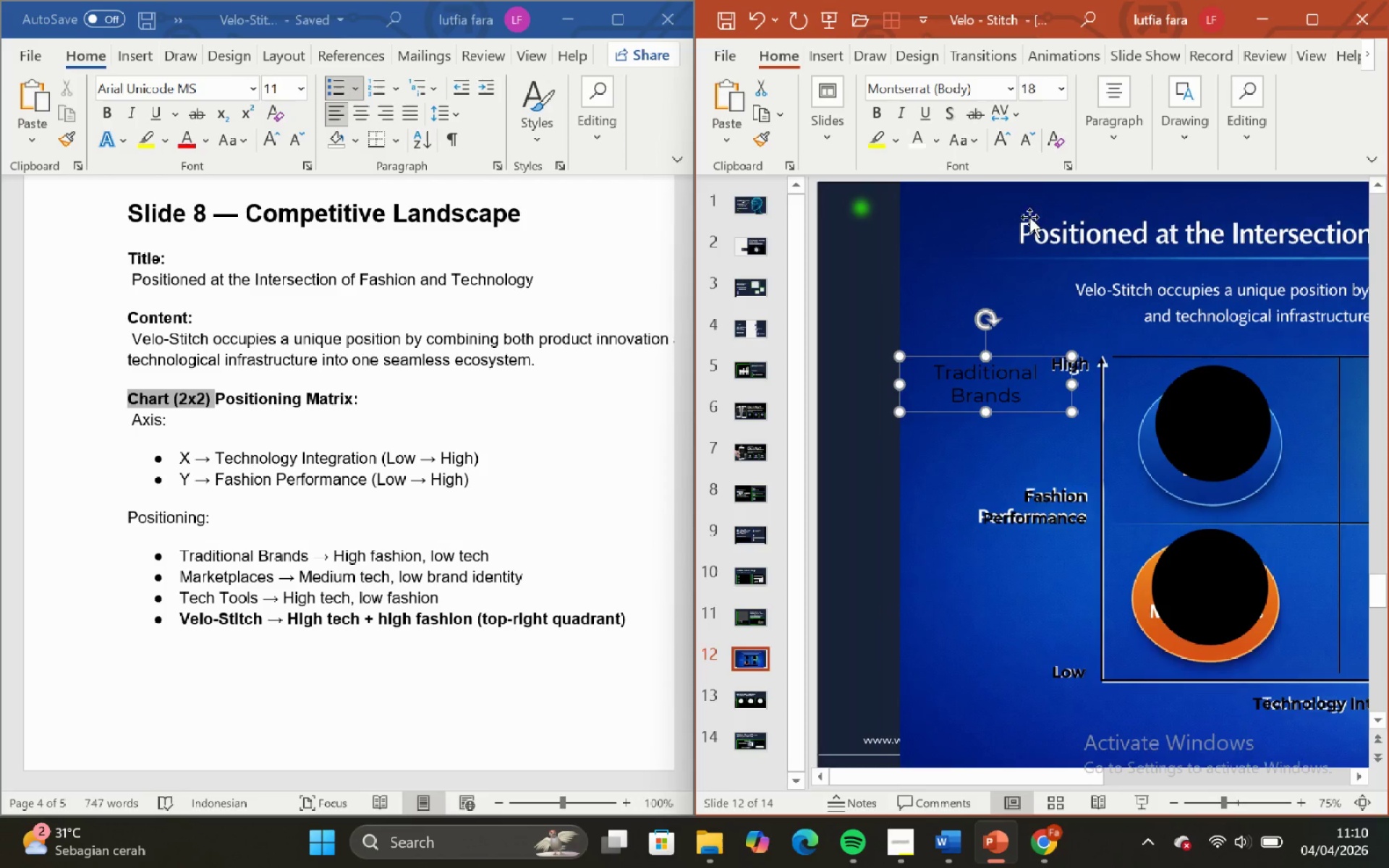 
scroll: coordinate [1024, 407], scroll_direction: none, amount: 0.0
 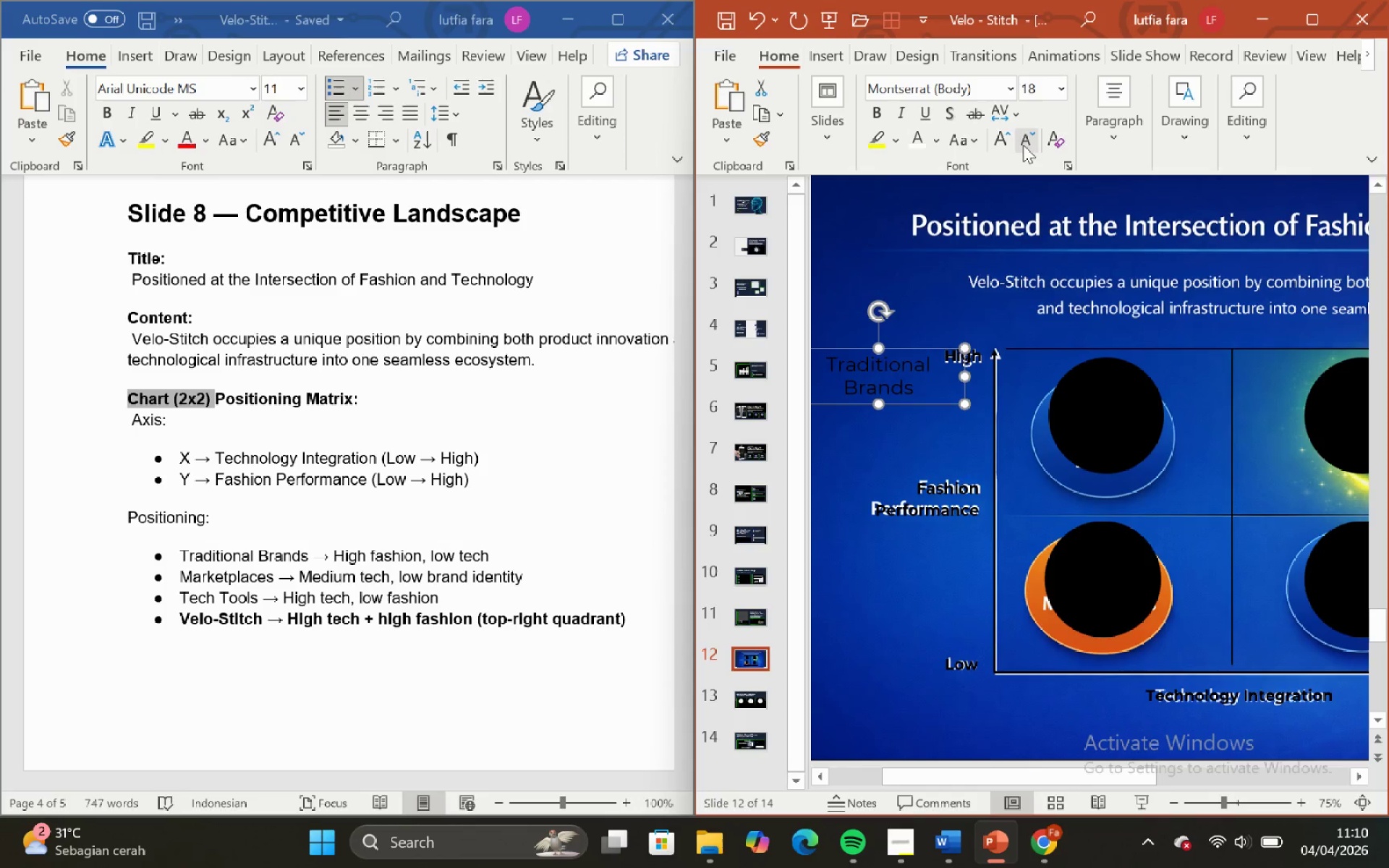 
double_click([1023, 145])
 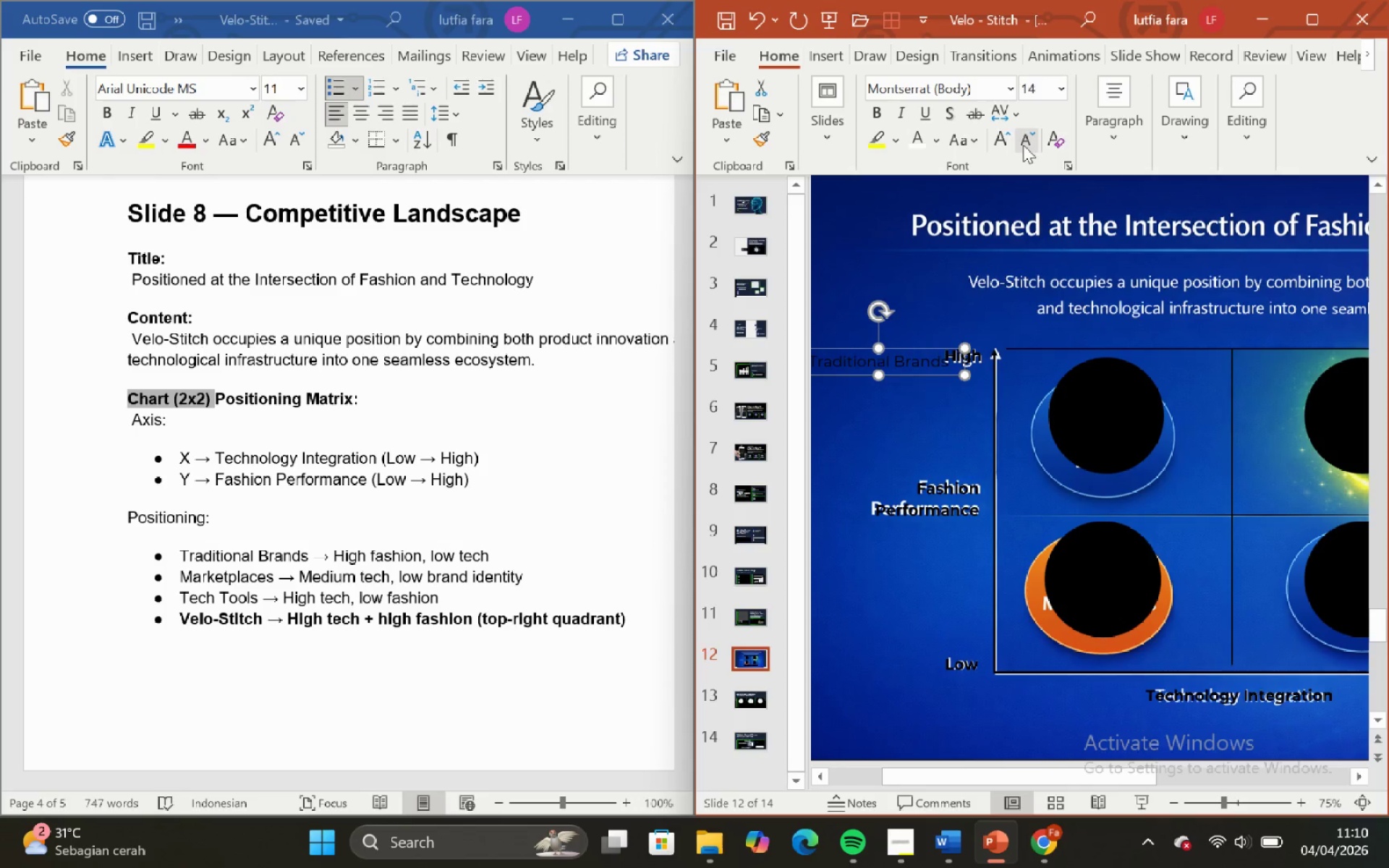 
triple_click([1023, 145])
 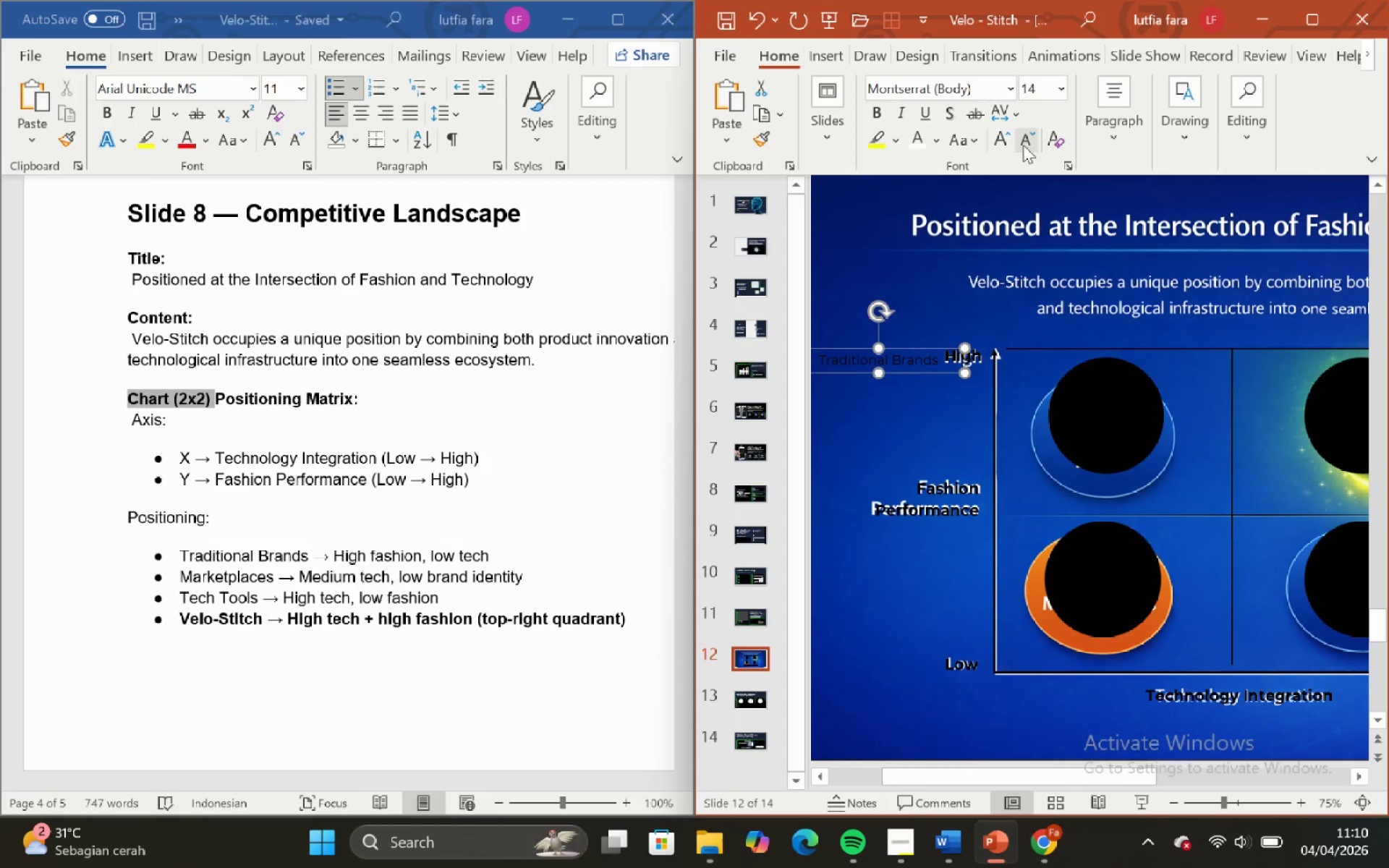 
triple_click([1023, 145])
 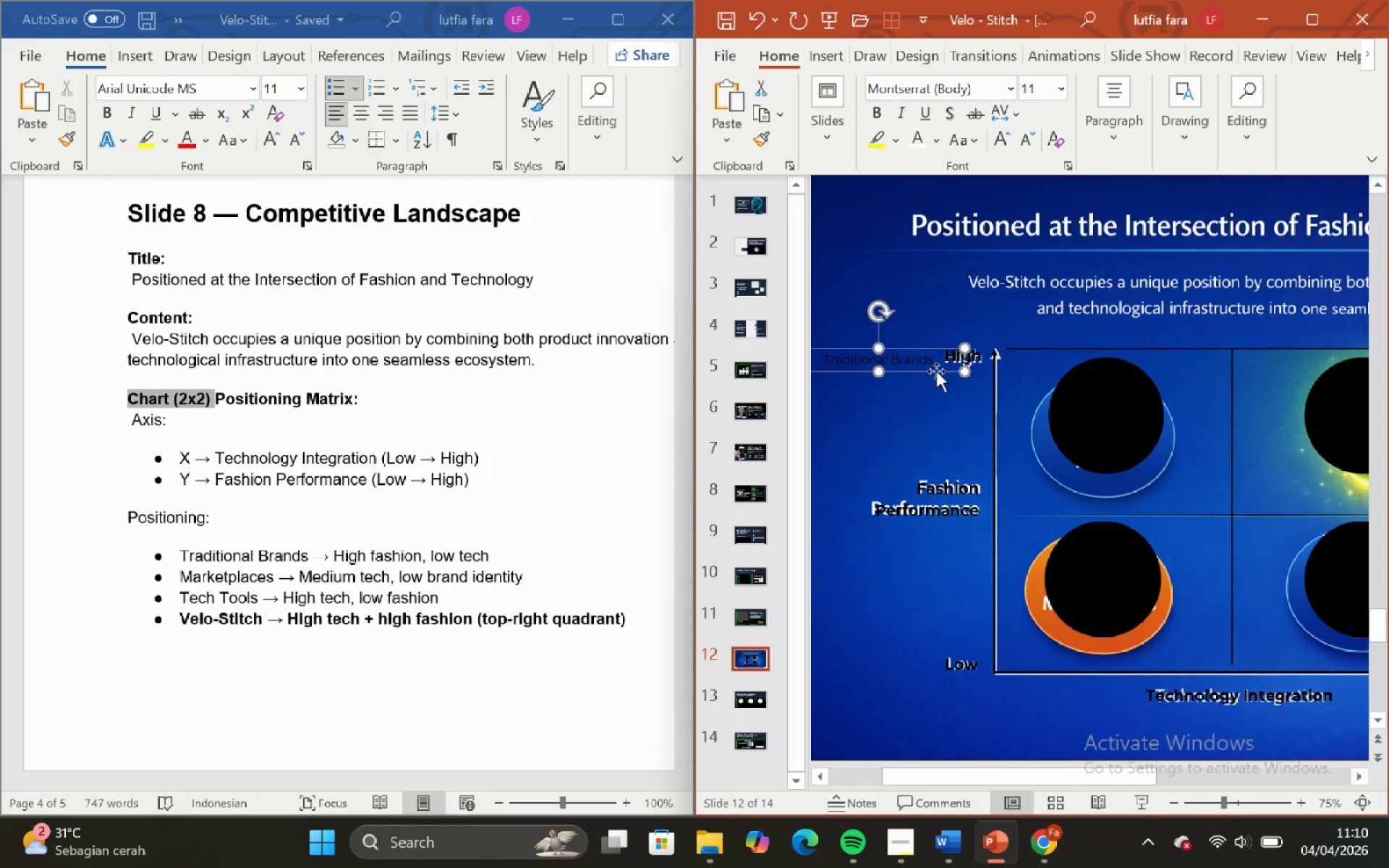 
left_click_drag(start_coordinate=[936, 371], to_coordinate=[1164, 426])
 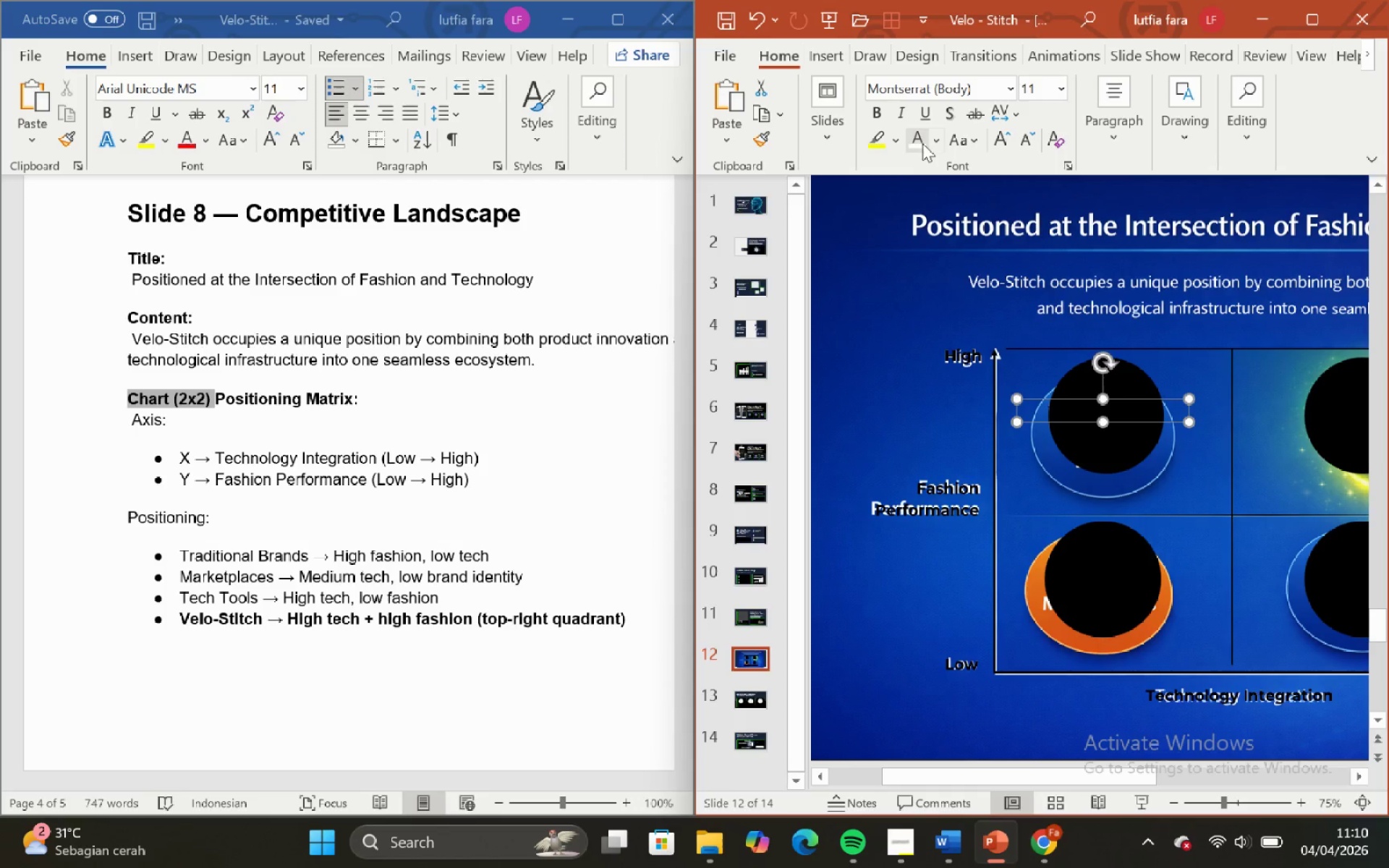 
left_click([920, 142])
 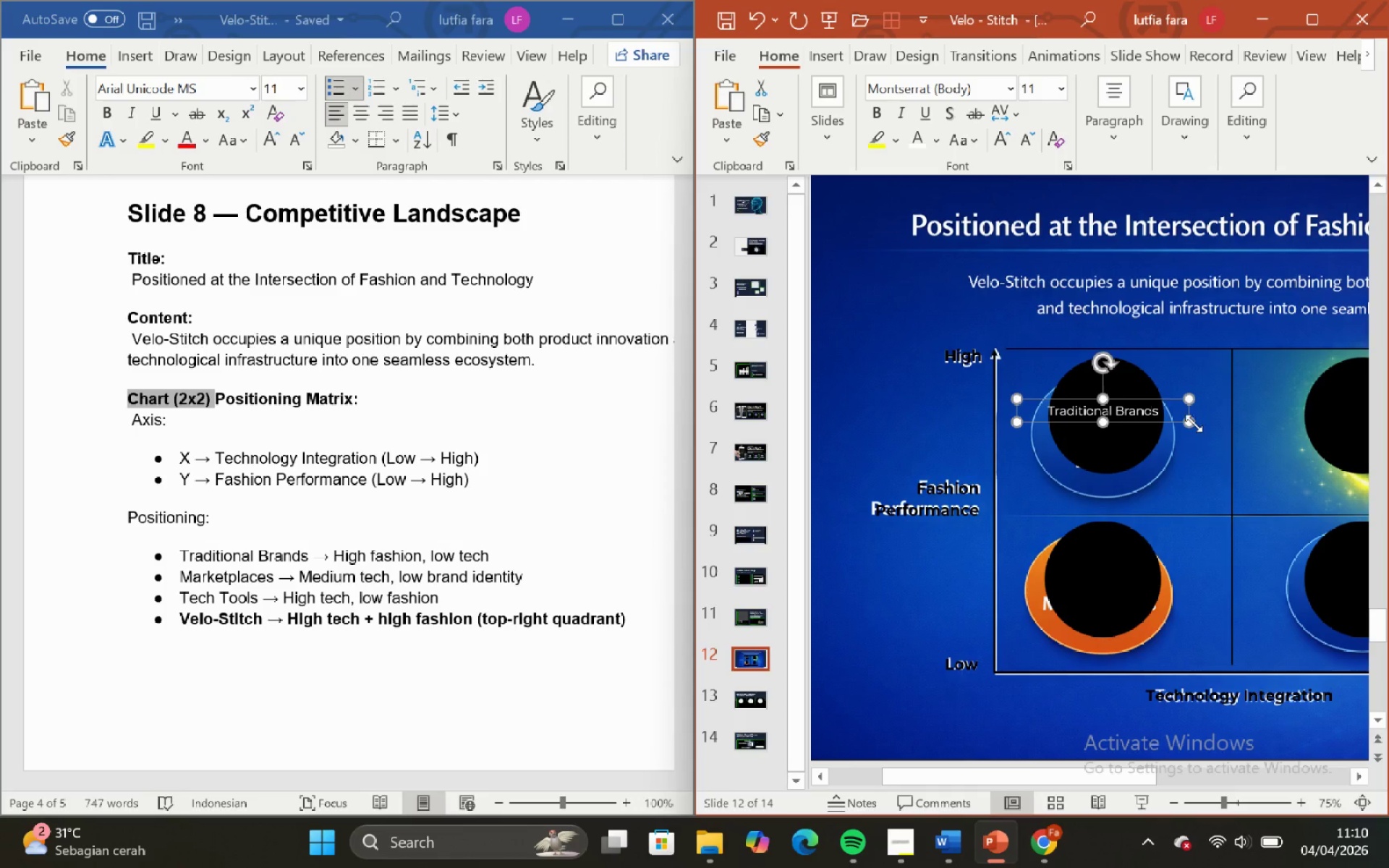 
left_click_drag(start_coordinate=[1192, 422], to_coordinate=[1128, 417])
 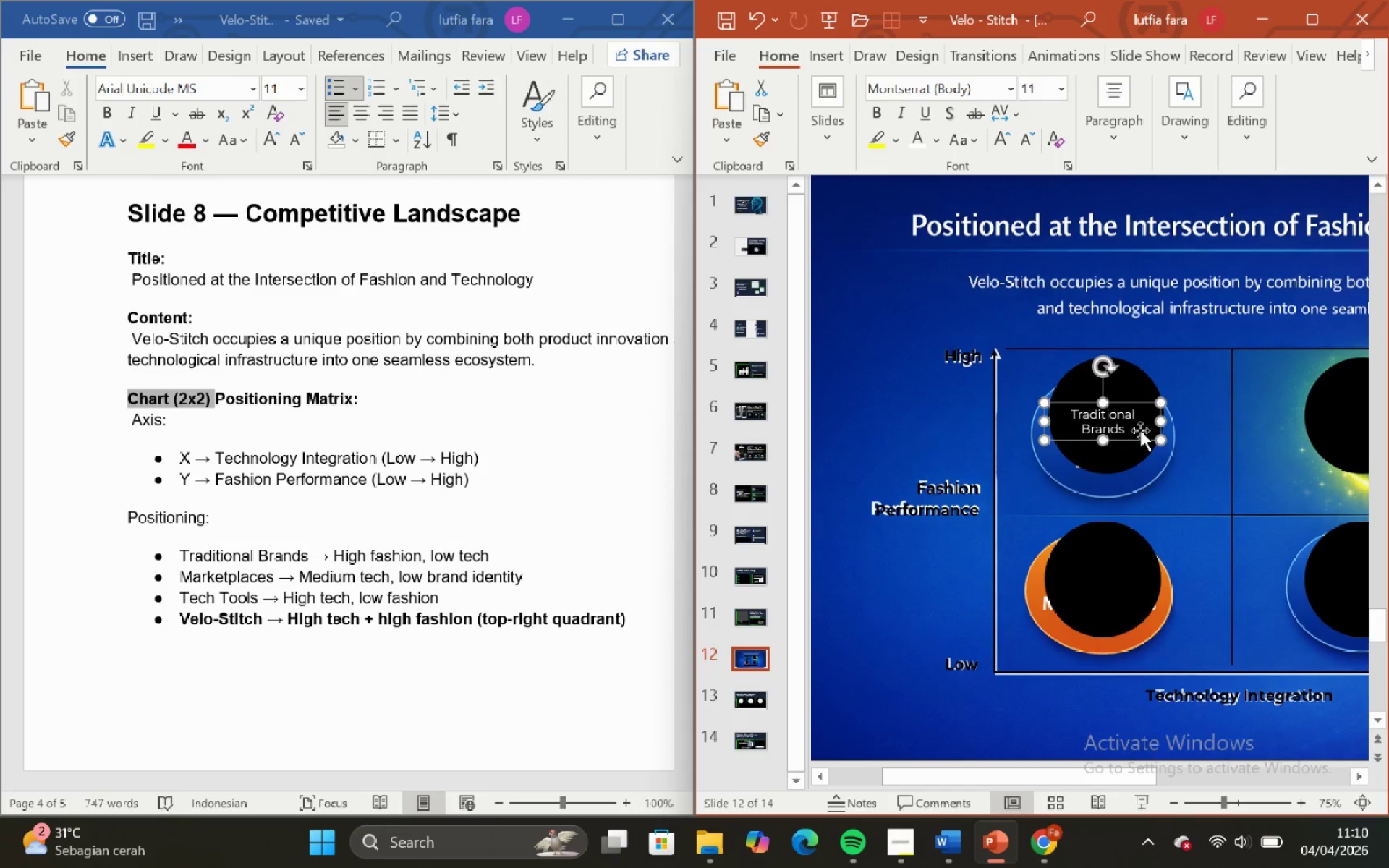 
hold_key(key=ControlLeft, duration=1.61)
 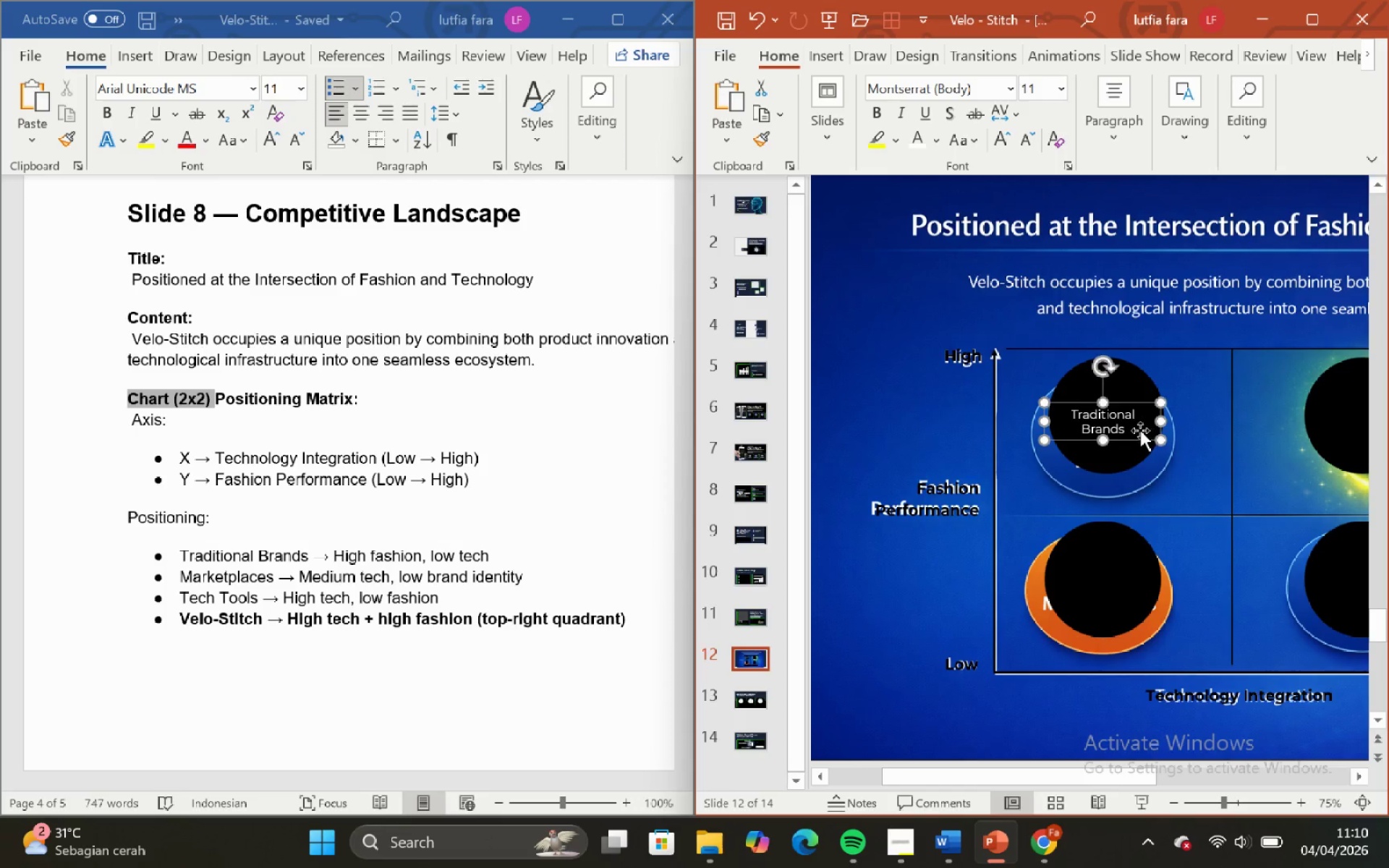 
hold_key(key=ShiftLeft, duration=1.58)
 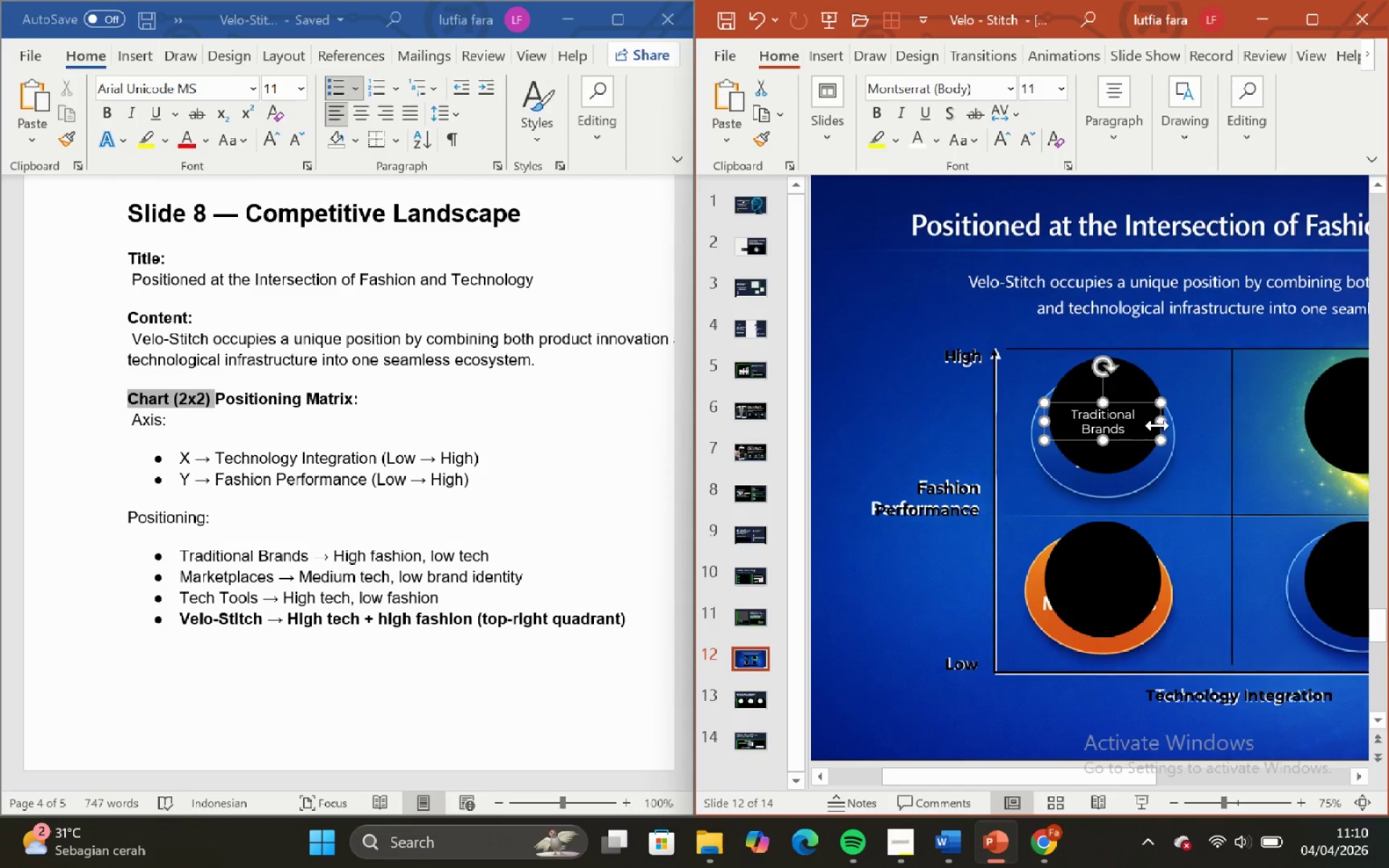 
hold_key(key=ShiftLeft, duration=0.89)
left_click_drag(start_coordinate=[1158, 423], to_coordinate=[1149, 423])
 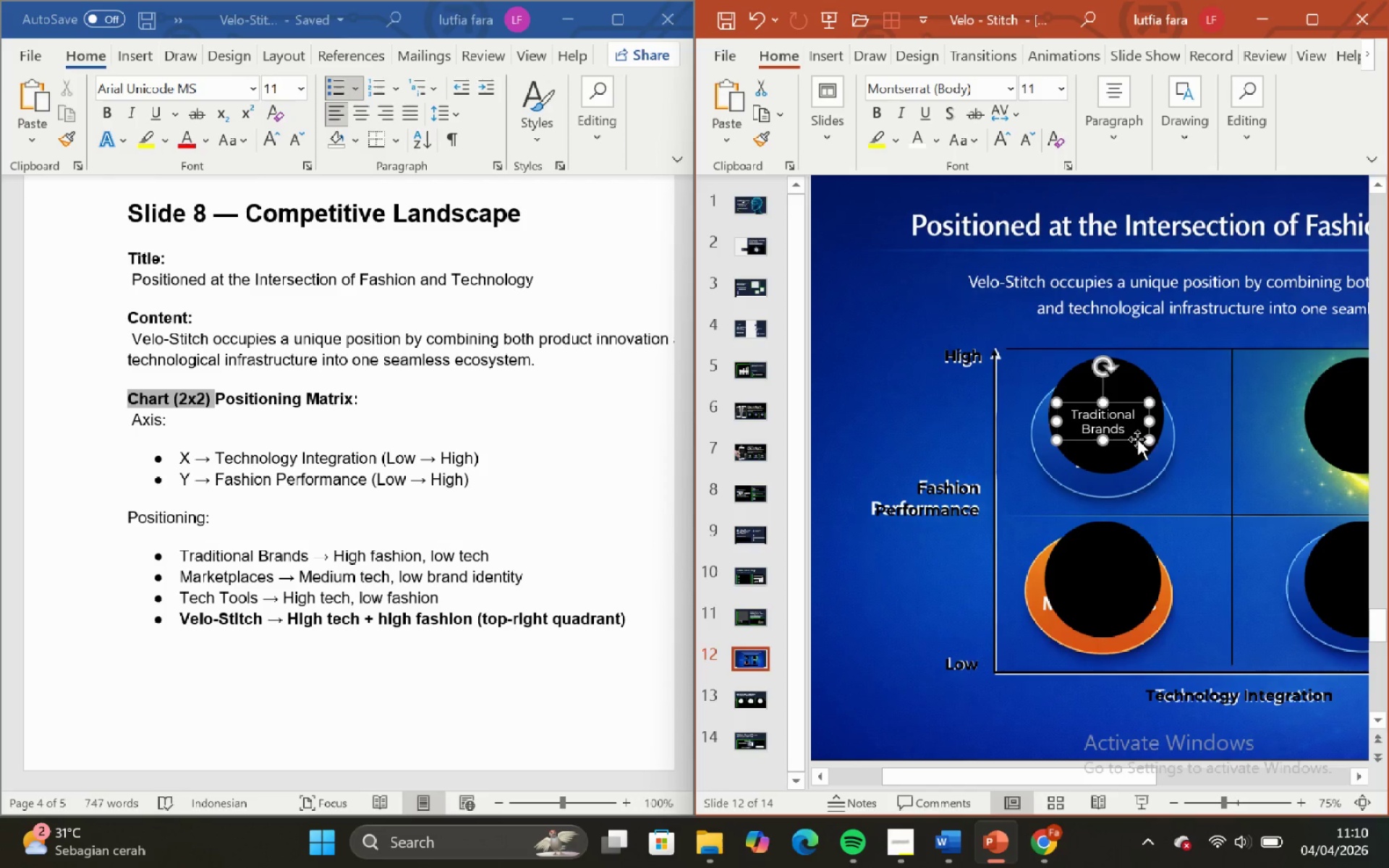 
hold_key(key=ControlLeft, duration=0.77)
 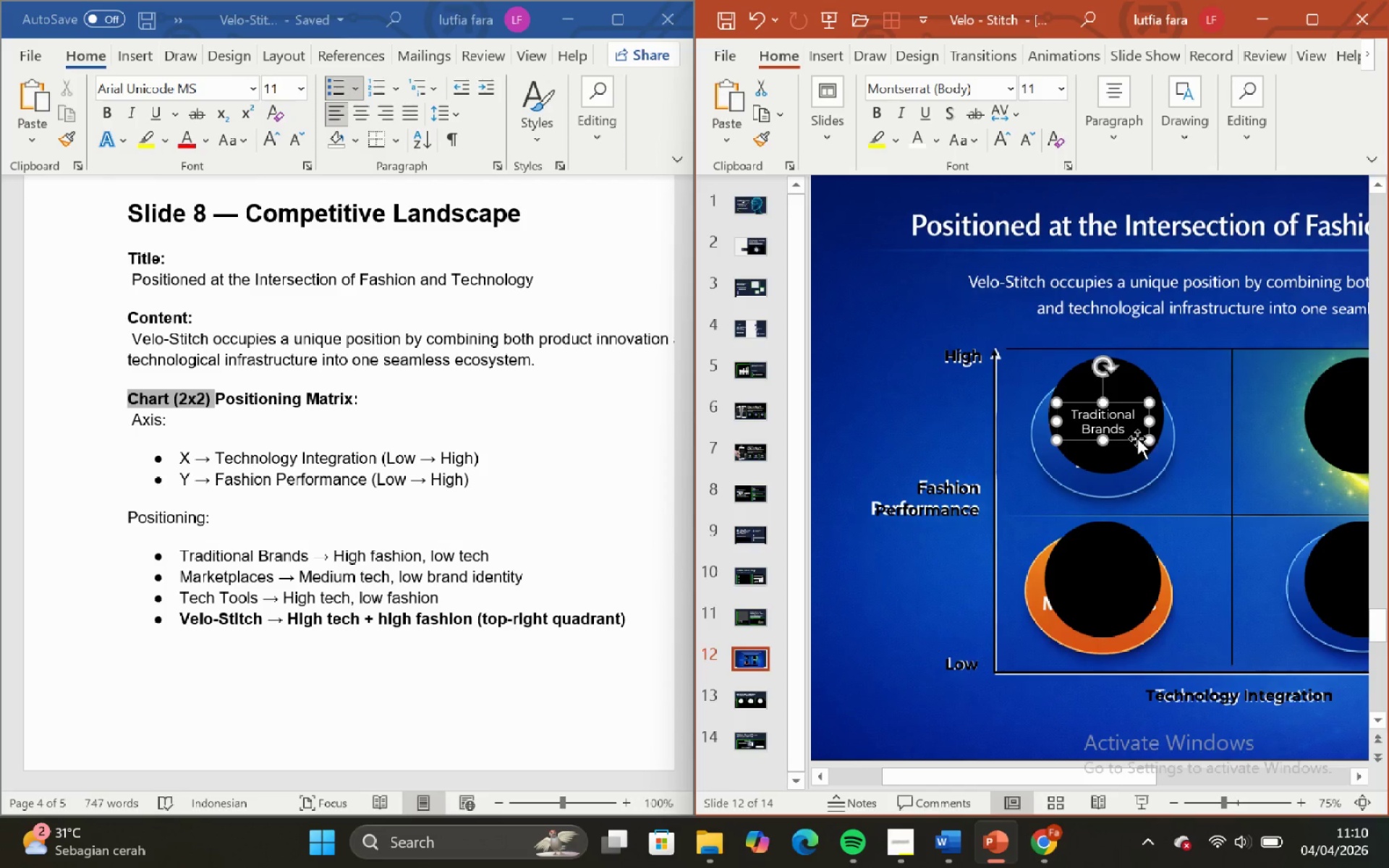 
hold_key(key=ShiftLeft, duration=1.12)
left_click_drag(start_coordinate=[1137, 438], to_coordinate=[1137, 452])
 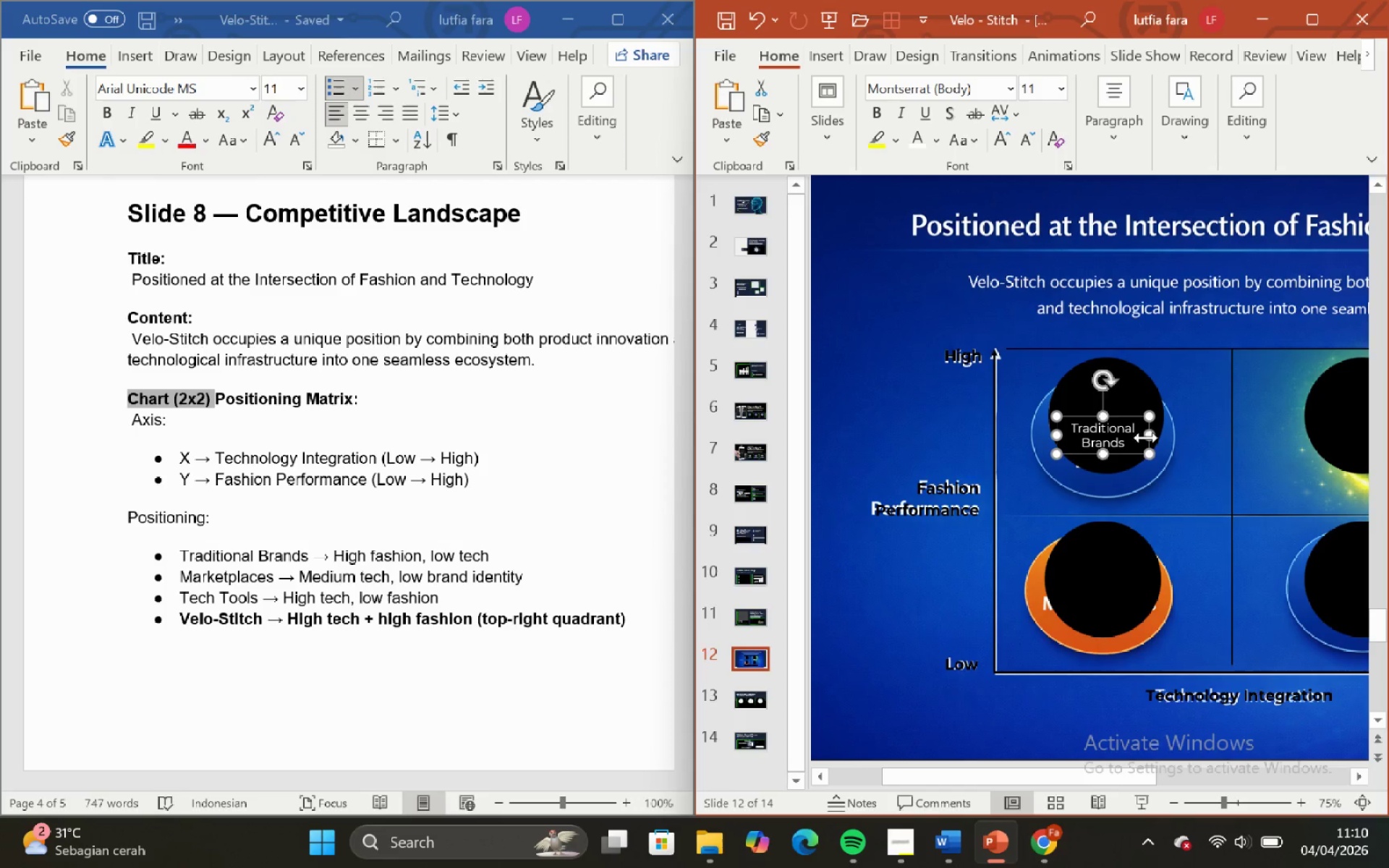 
left_click_drag(start_coordinate=[1146, 435], to_coordinate=[1144, 439])
 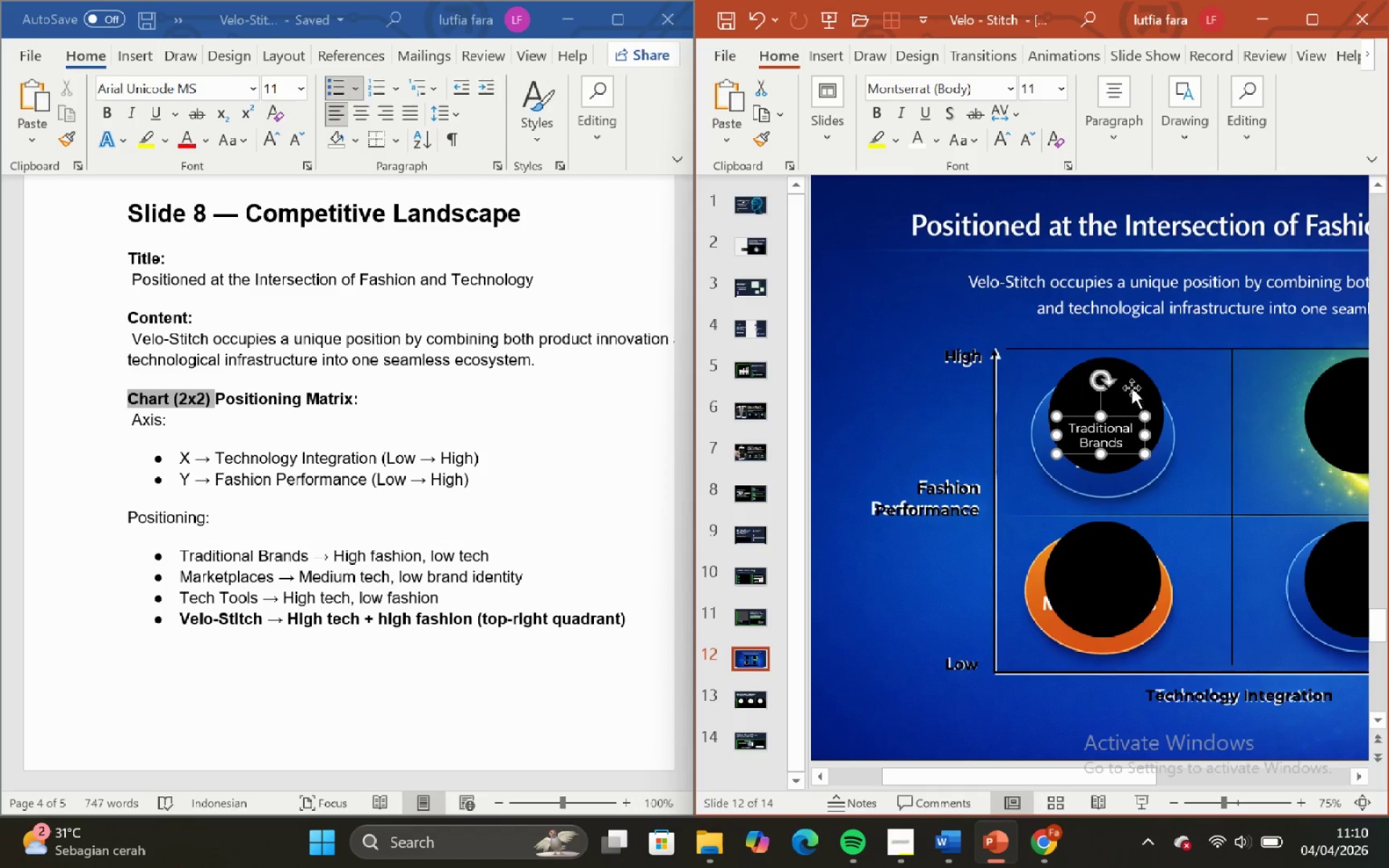 
hold_key(key=ShiftLeft, duration=0.48)
left_click([1131, 388])
 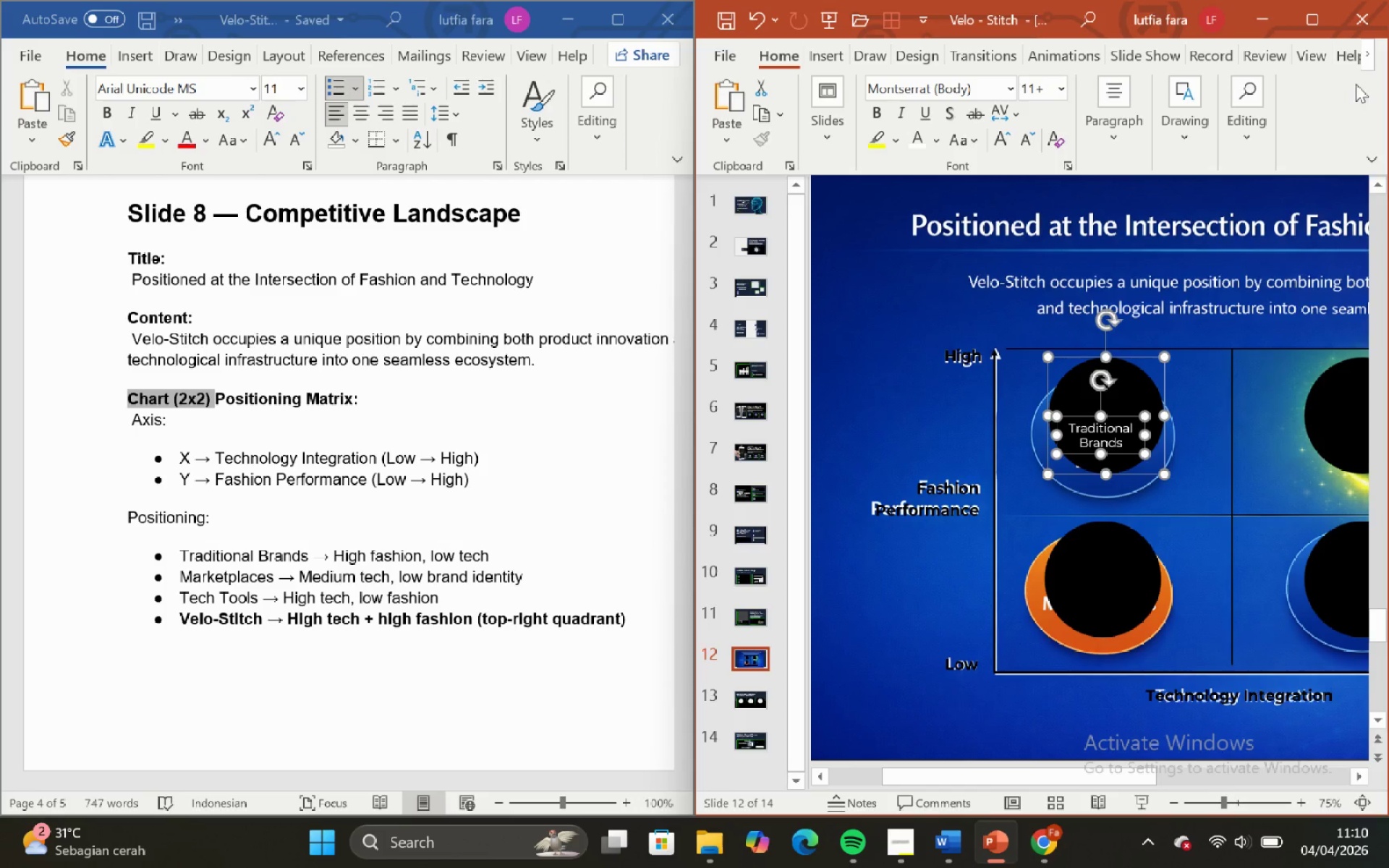 
double_click([1369, 61])
 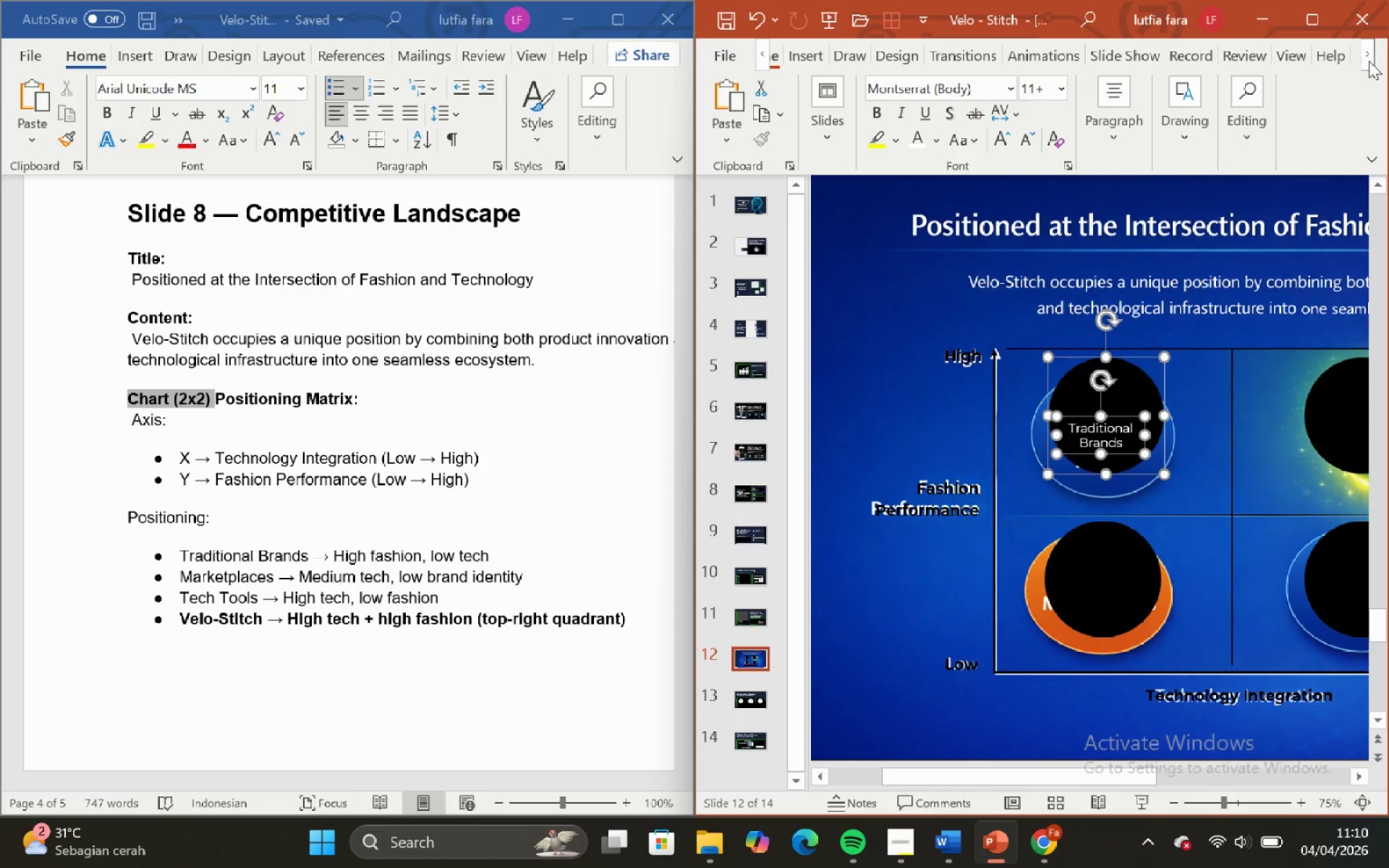 
triple_click([1369, 61])
 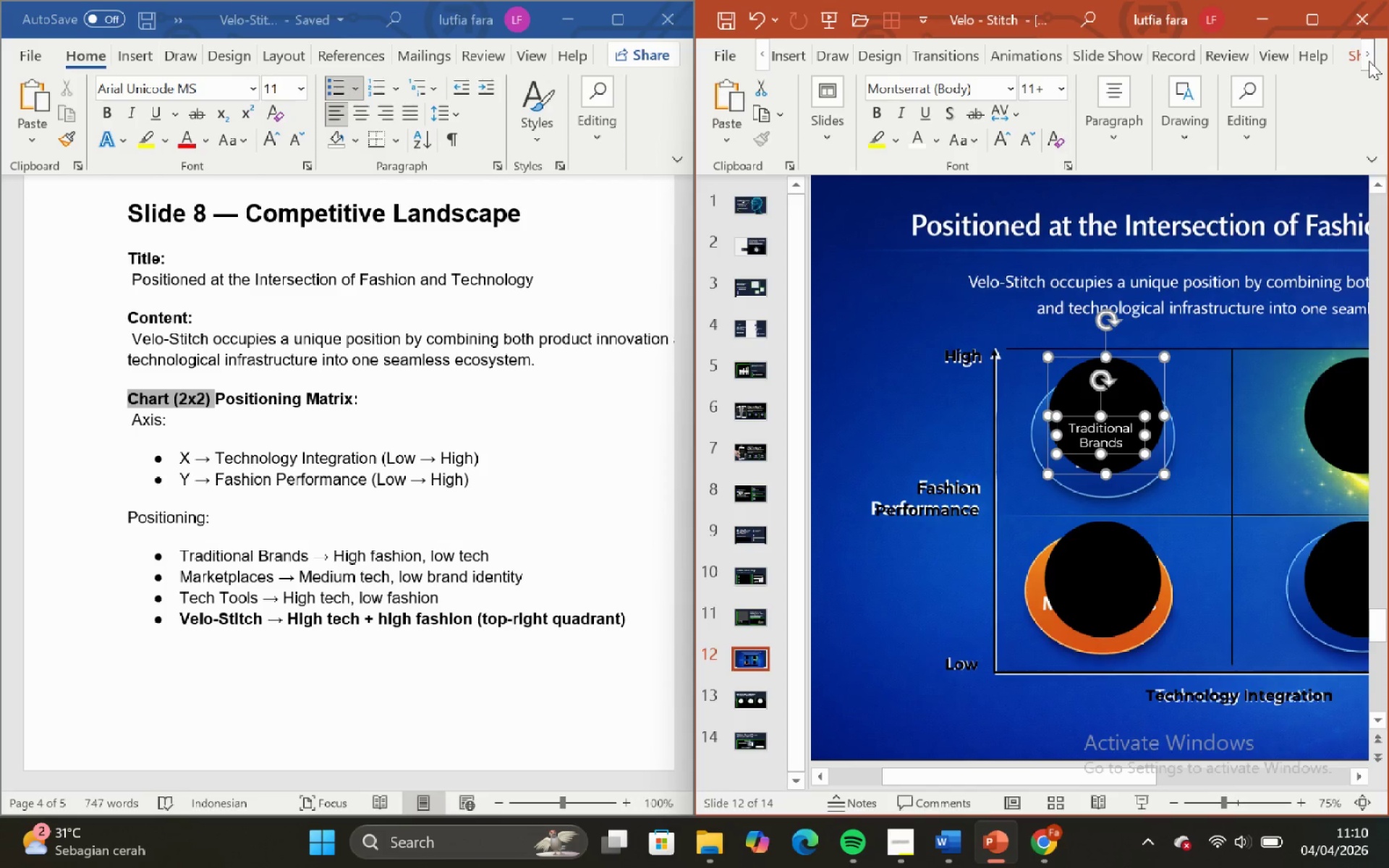 
triple_click([1369, 61])
 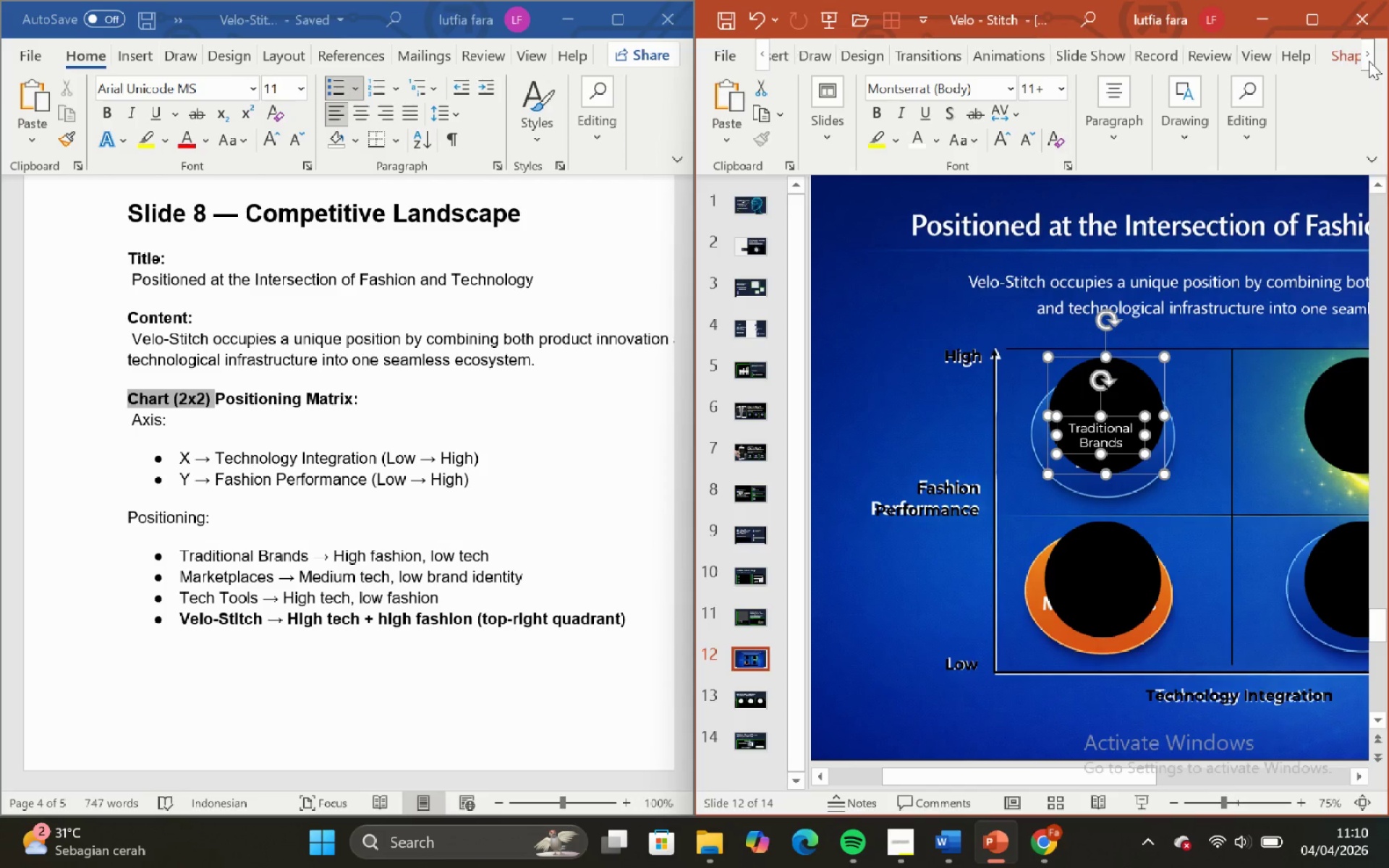 
triple_click([1369, 61])
 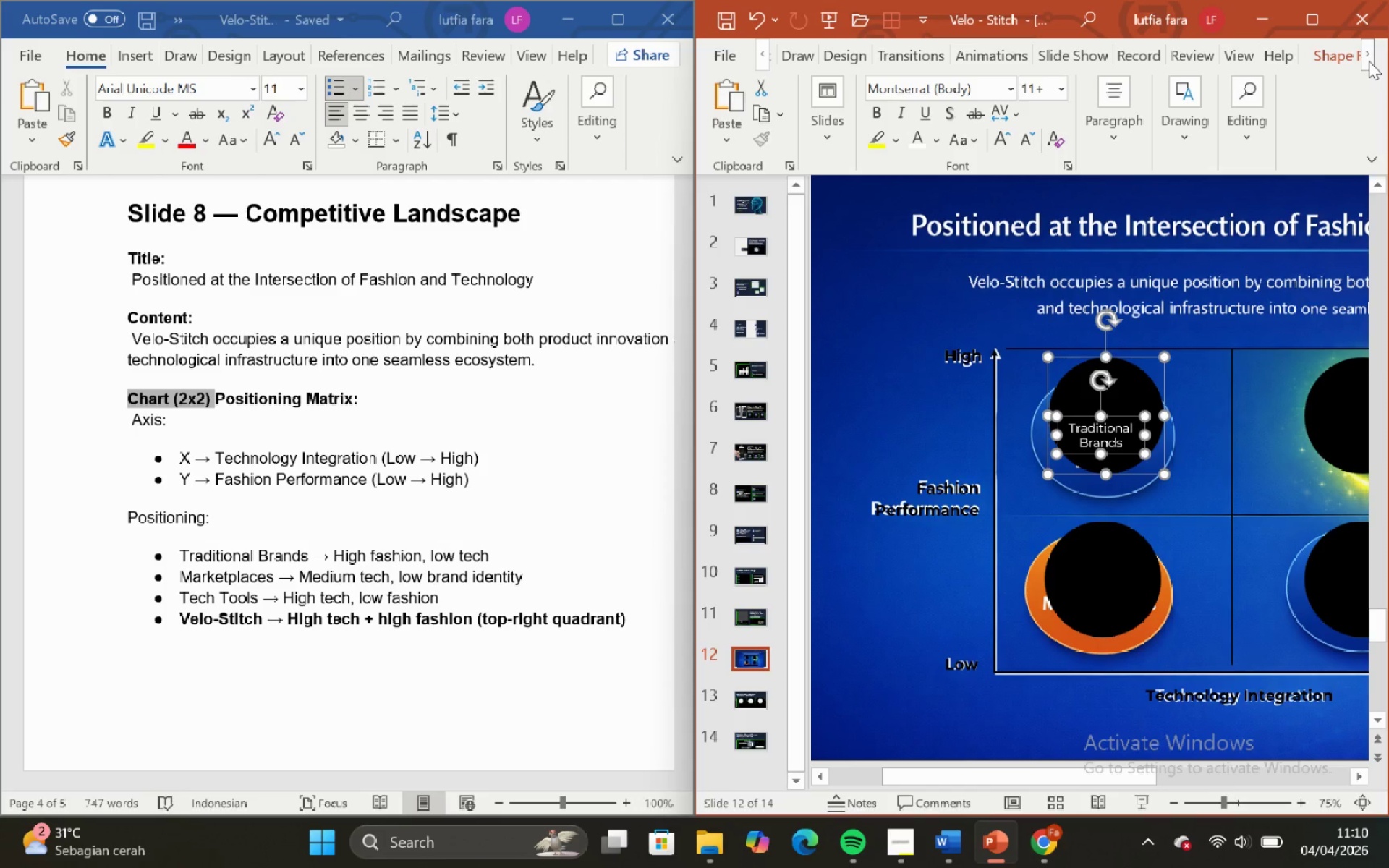 
triple_click([1369, 61])
 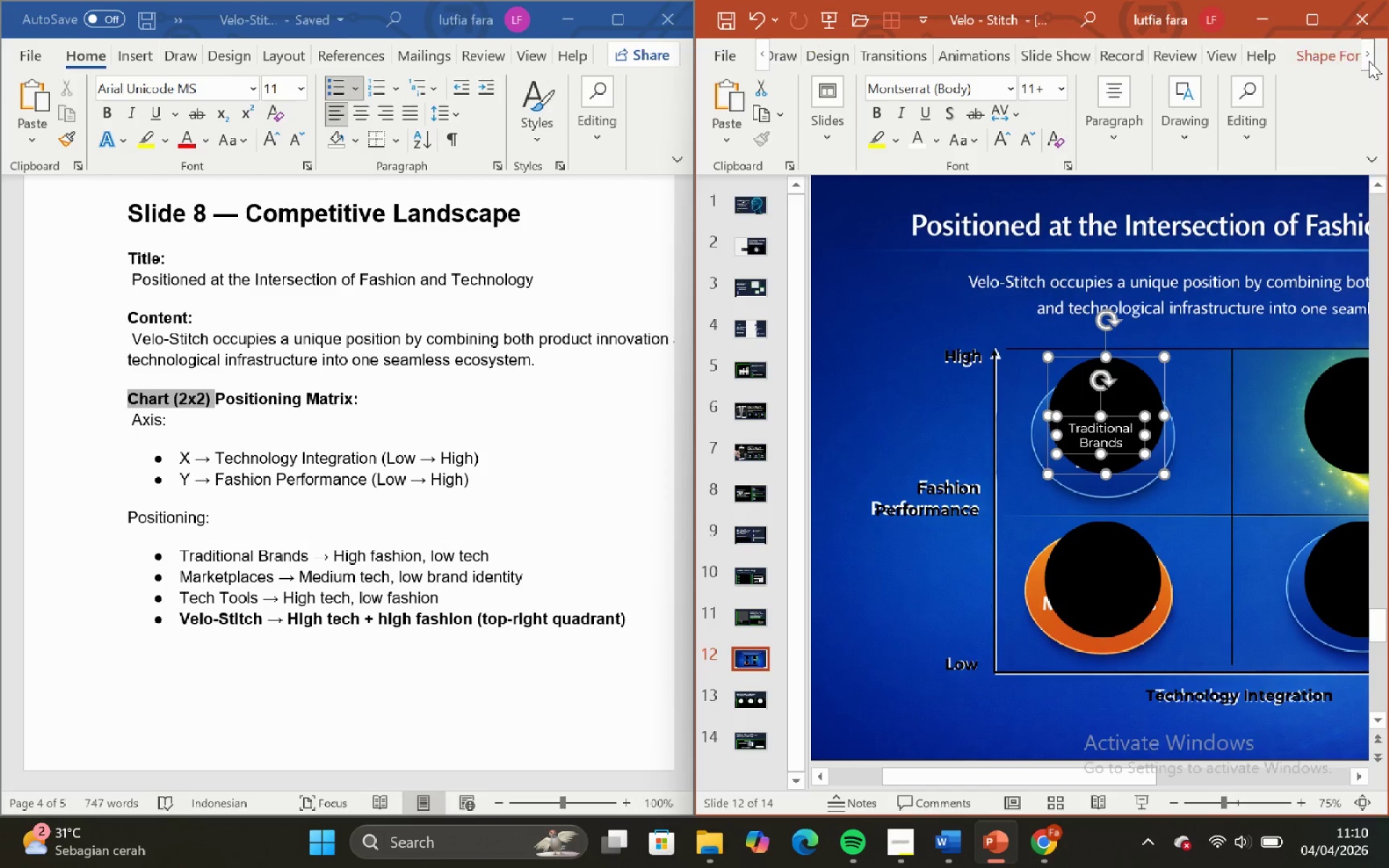 
triple_click([1369, 61])
 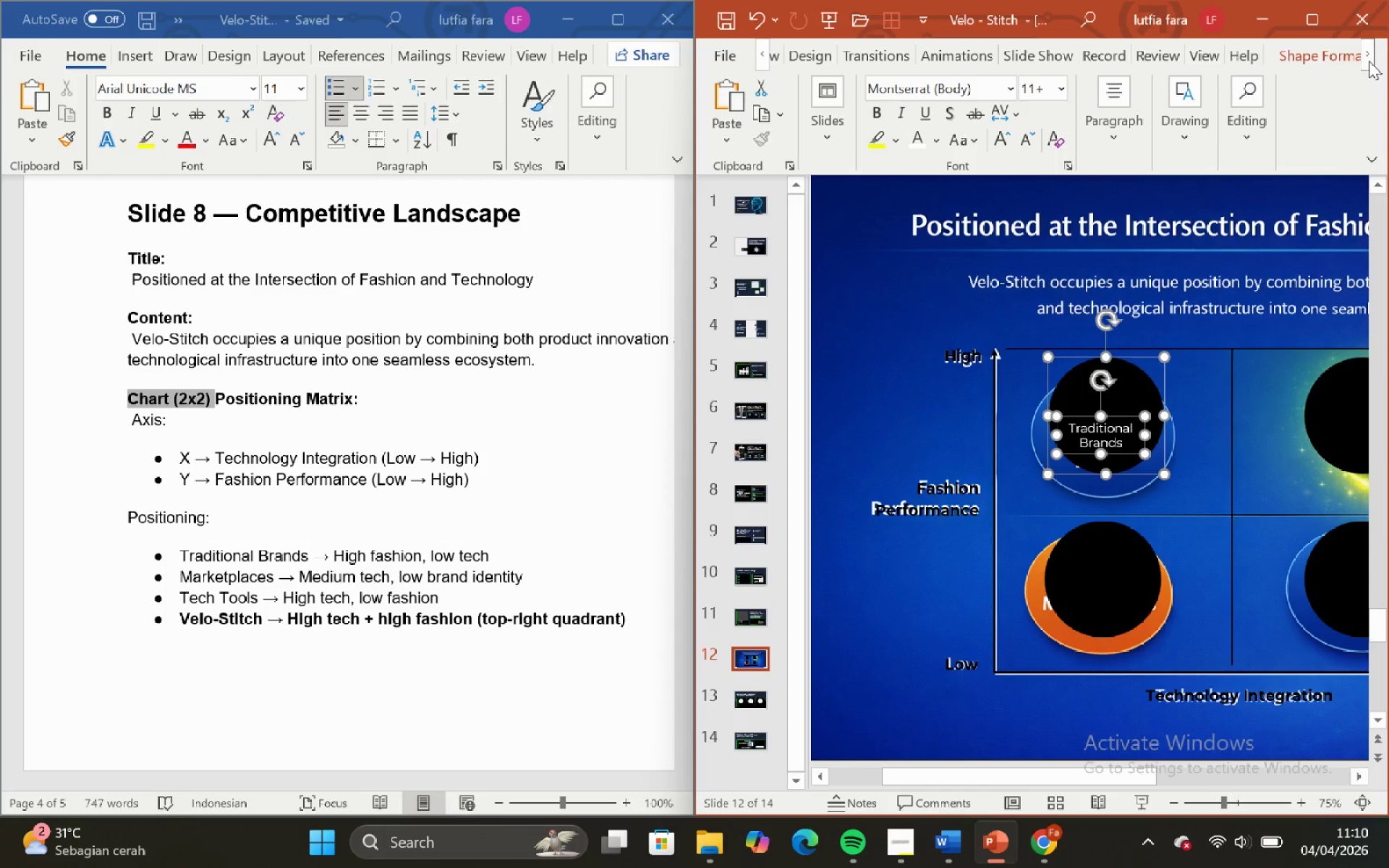 
triple_click([1369, 61])
 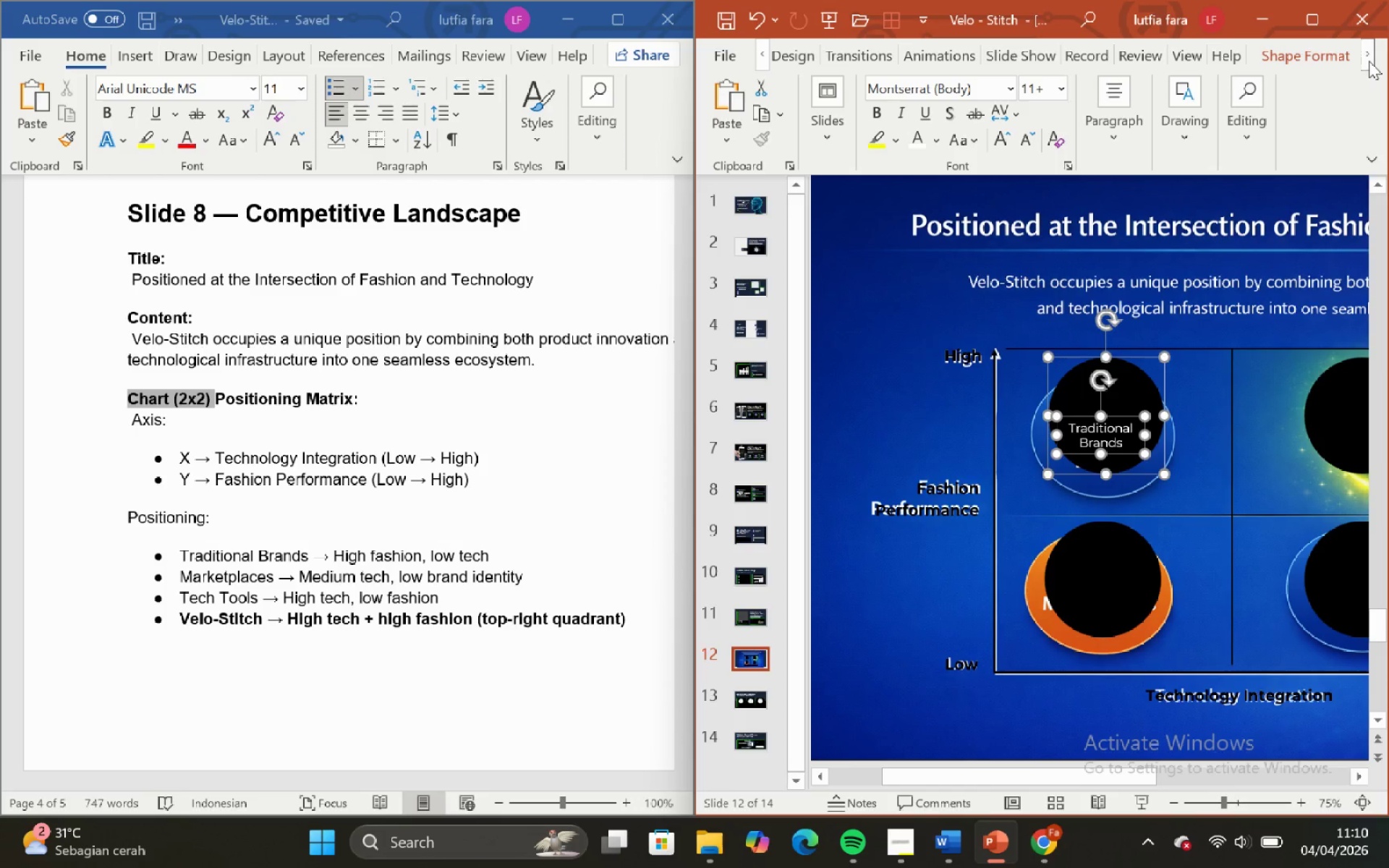 
triple_click([1369, 61])
 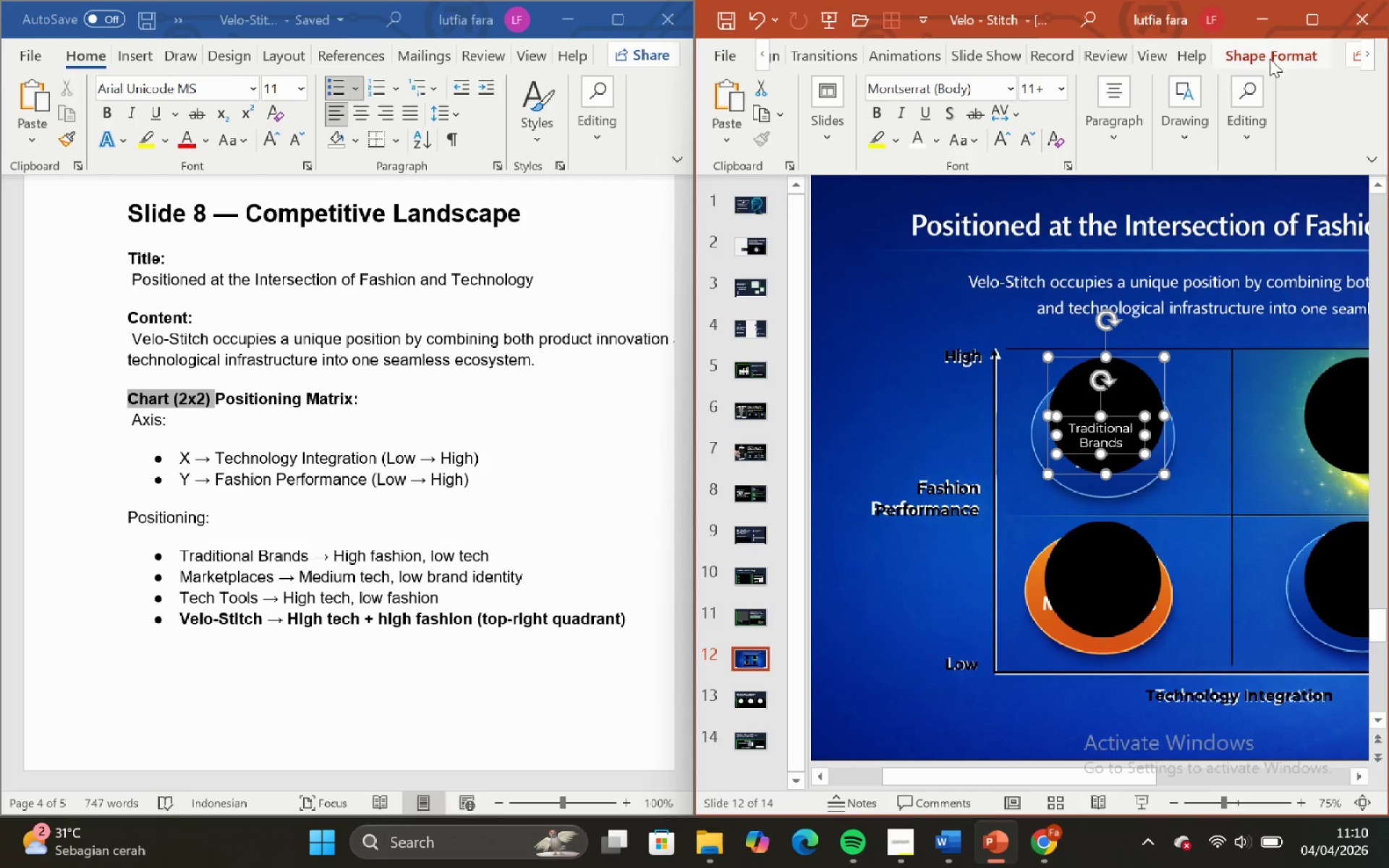 
left_click([1267, 56])
 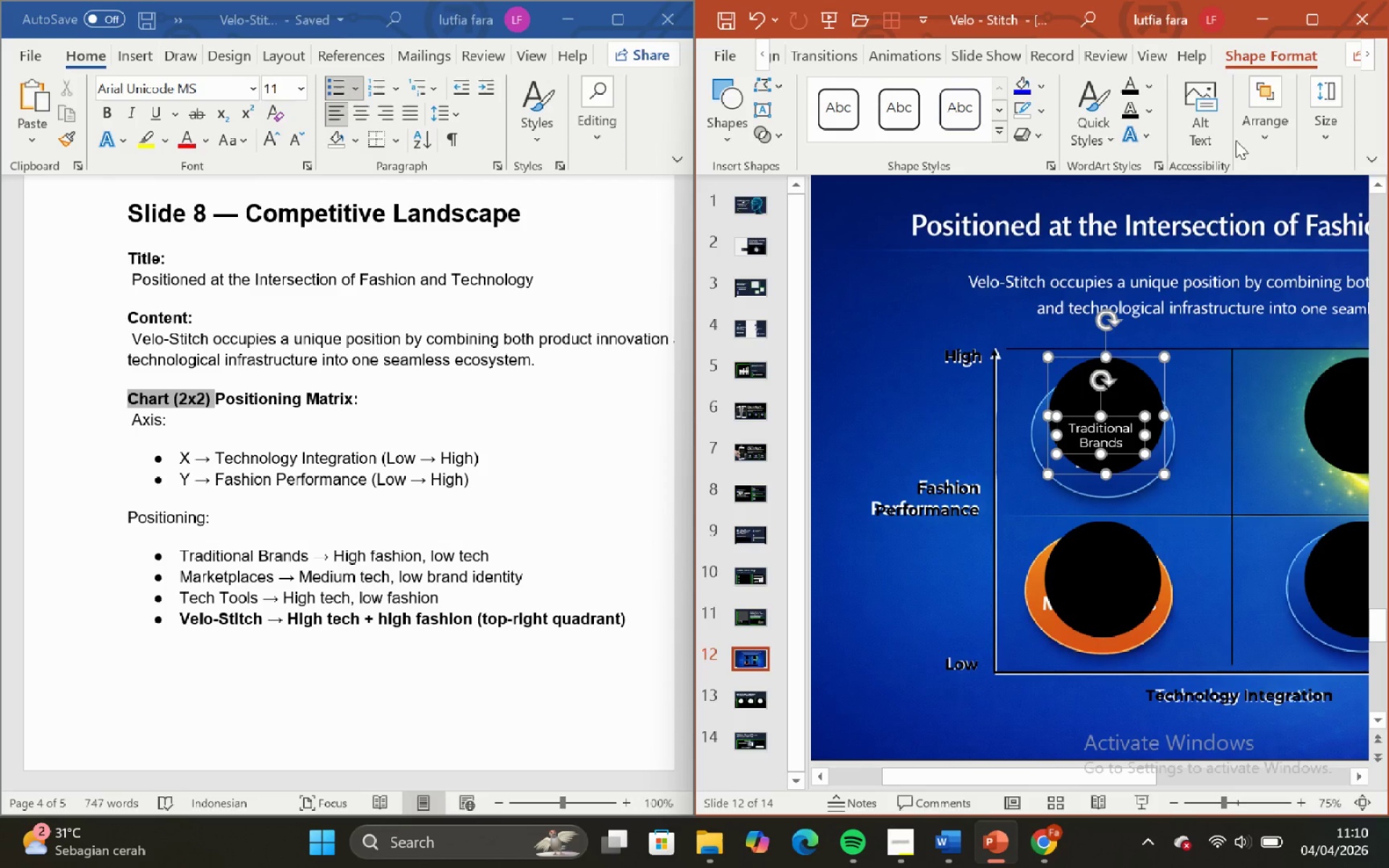 
left_click([1258, 132])
 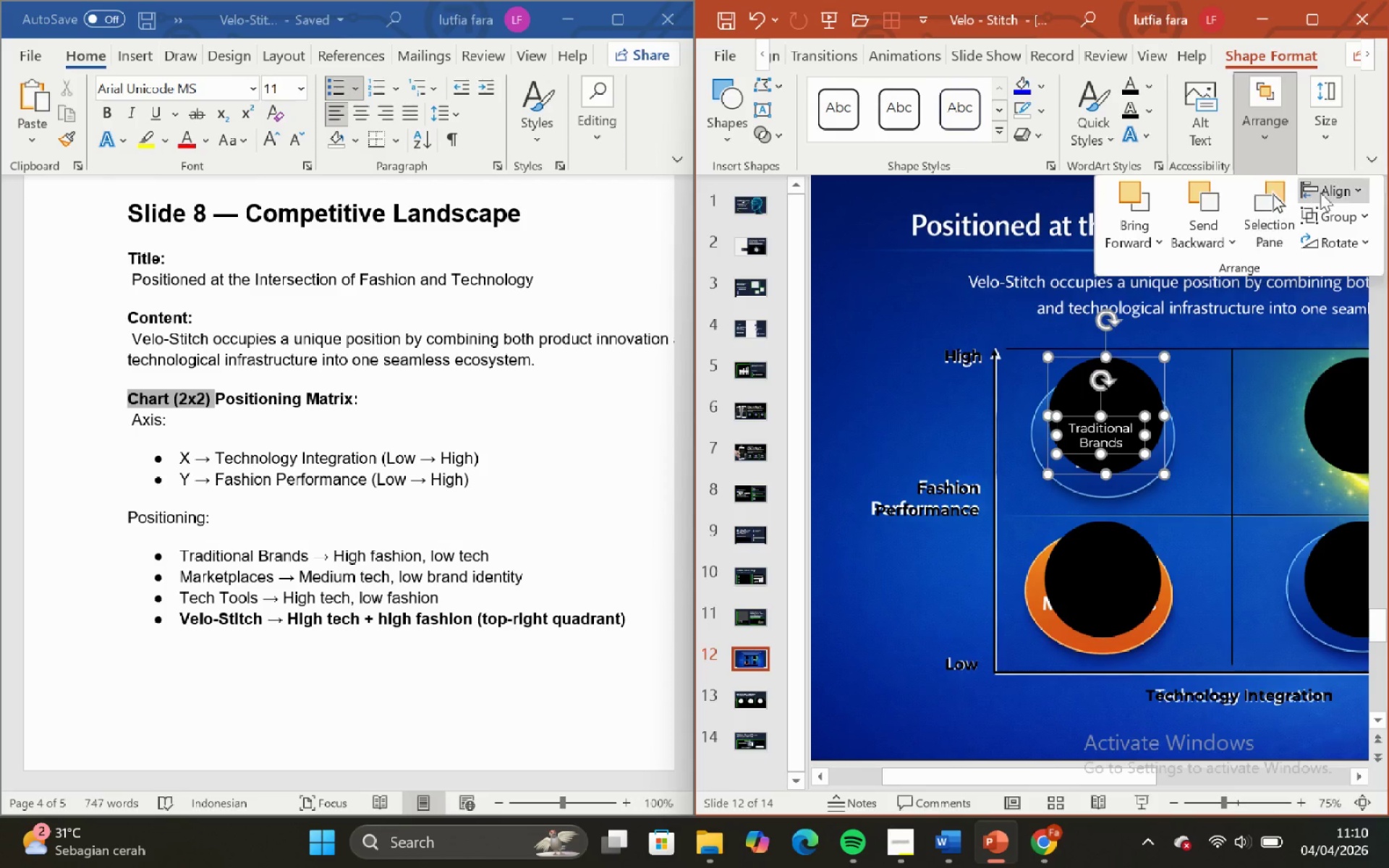 
left_click([1327, 192])
 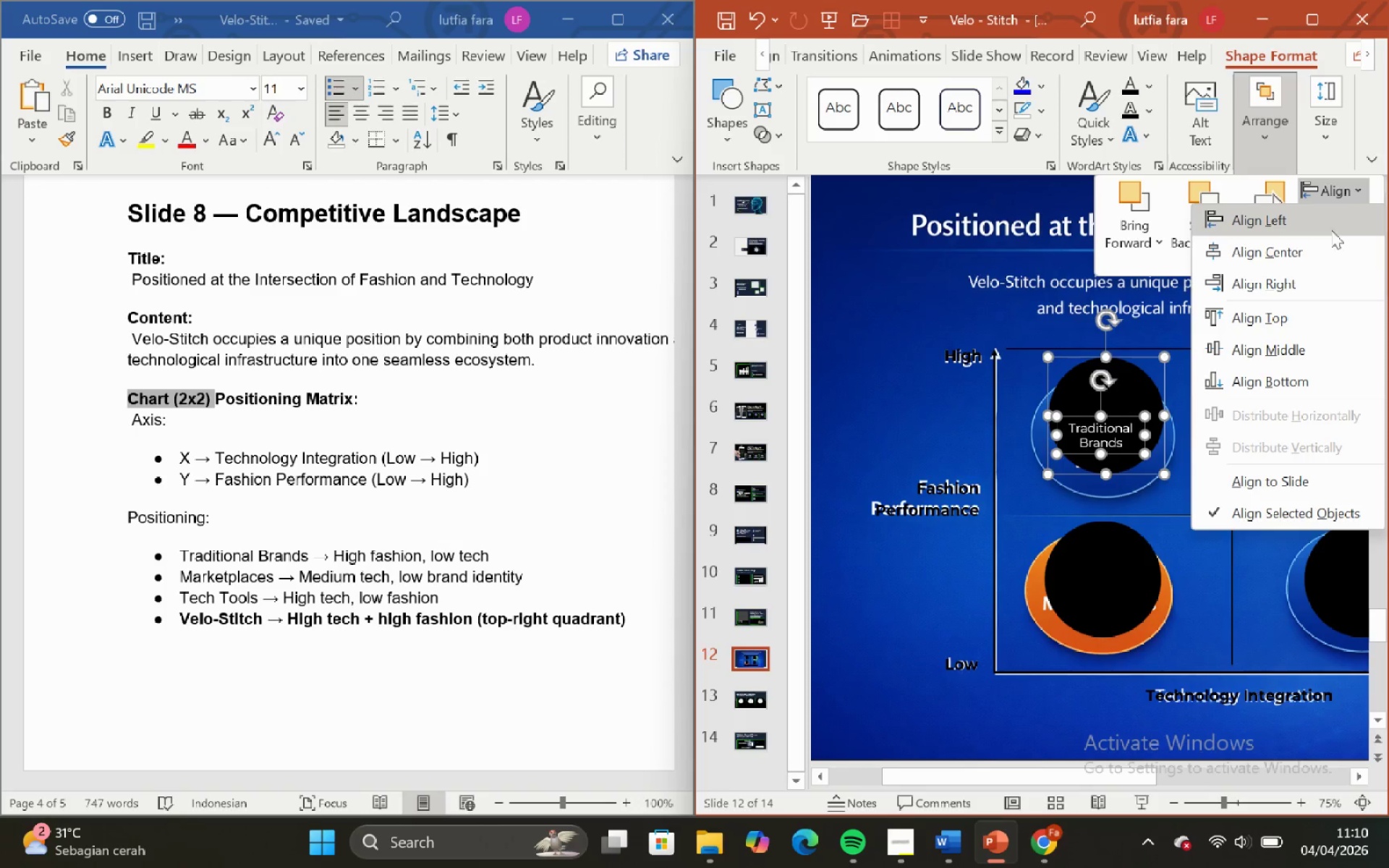 
left_click([1335, 243])
 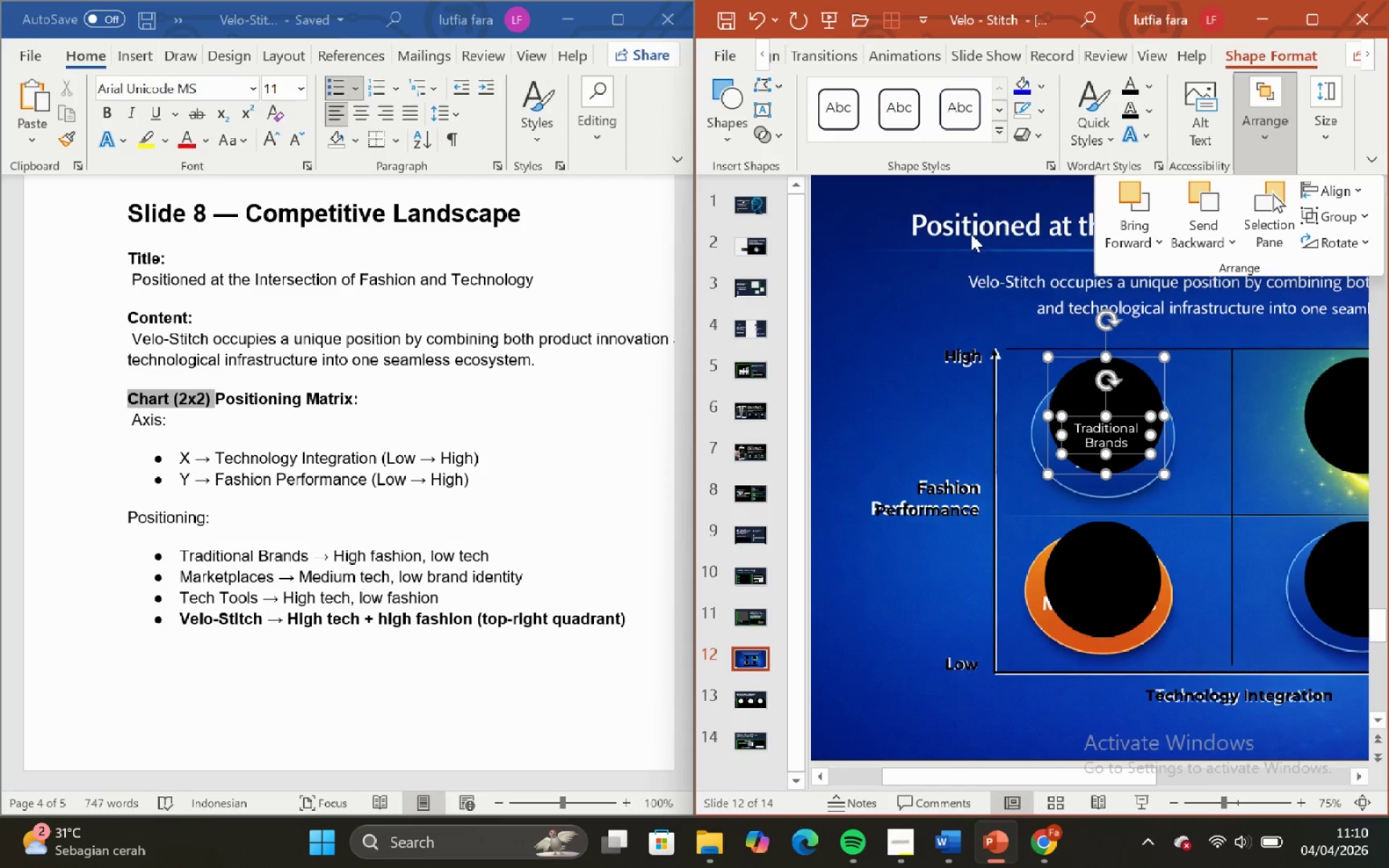 
double_click([907, 255])
 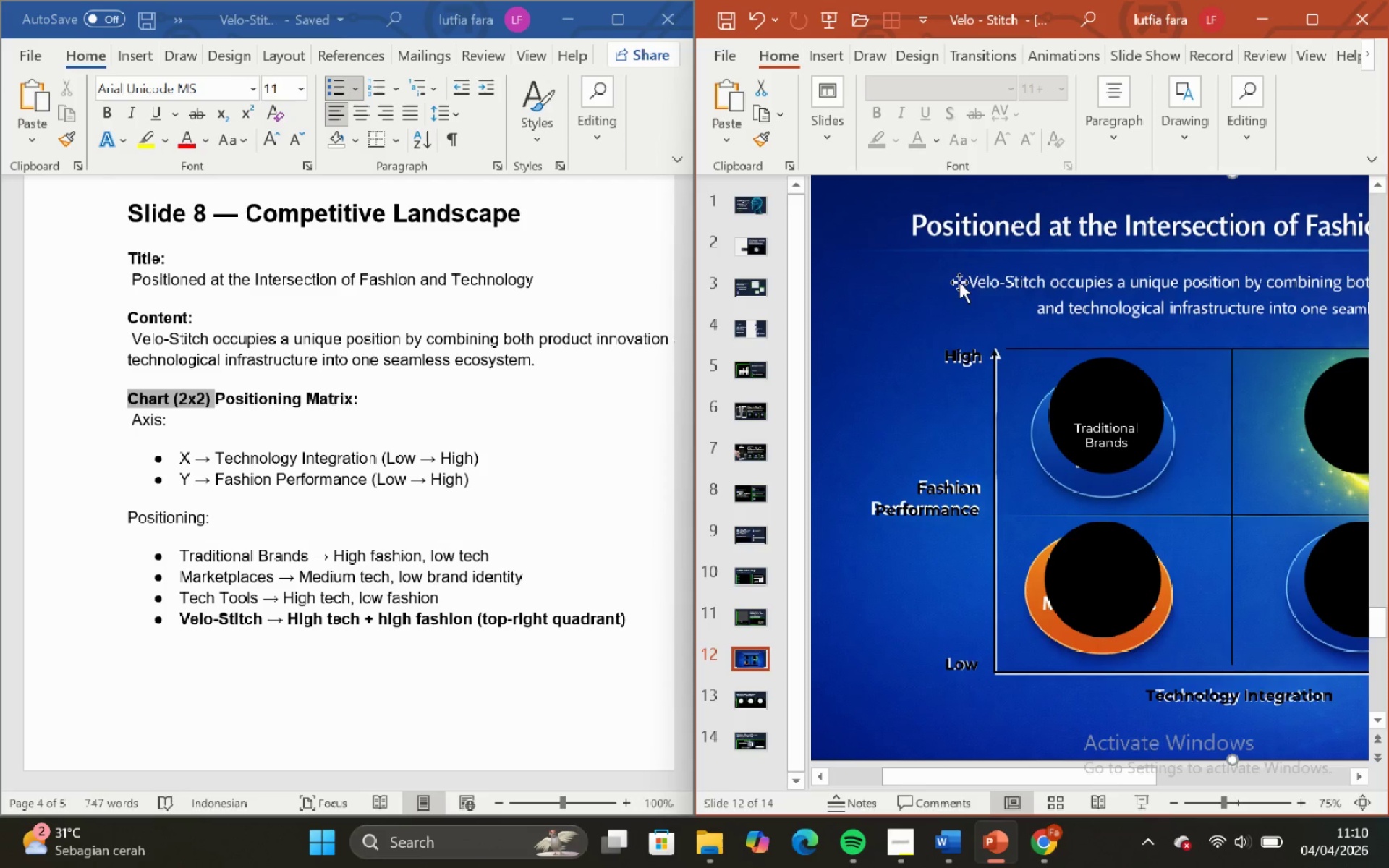 
hold_key(key=ShiftLeft, duration=1.06)
hold_key(key=ControlLeft, duration=0.86)
scroll: coordinate [977, 313], scroll_direction: down, amount: 1.0
 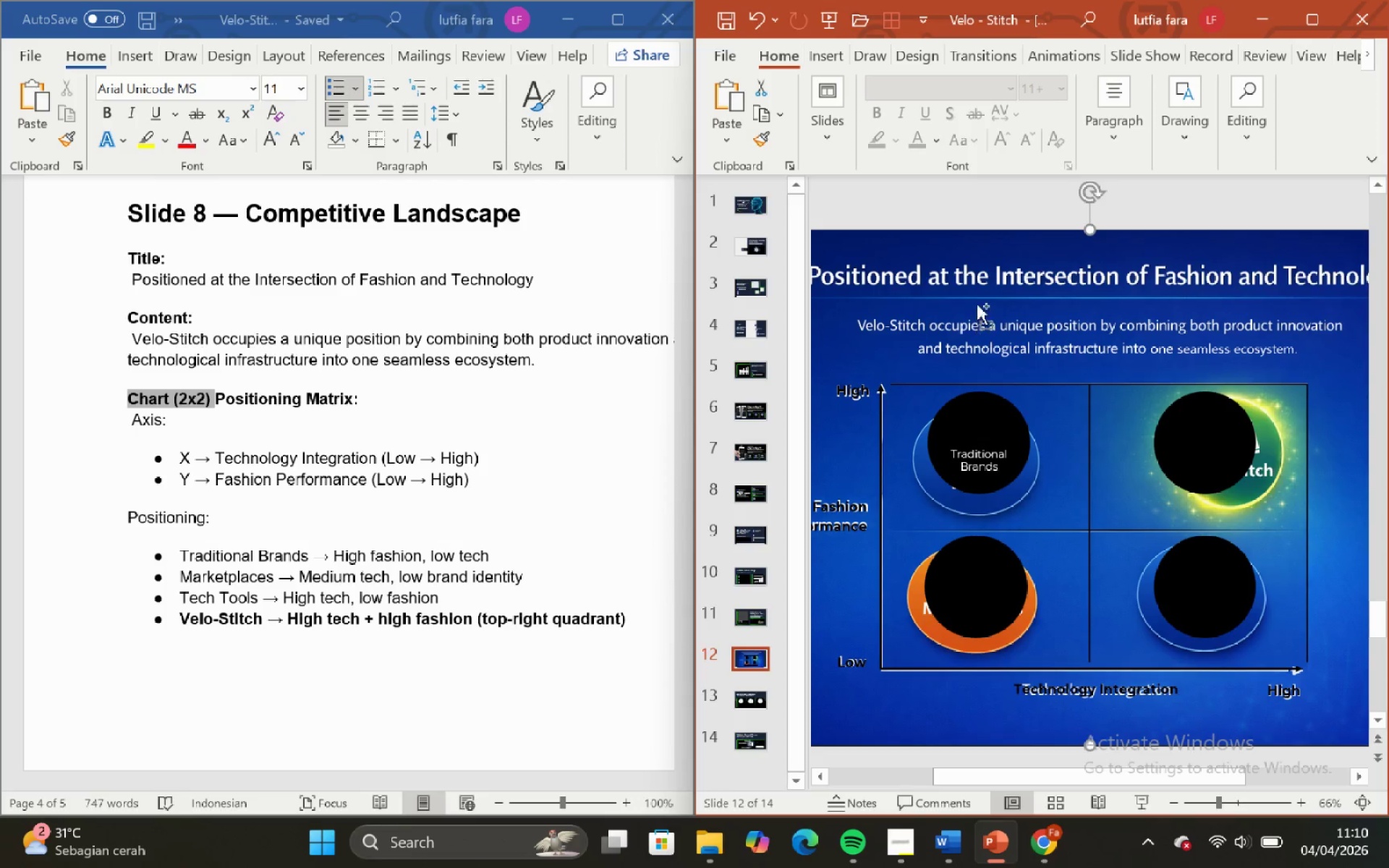 
left_click([1000, 199])
 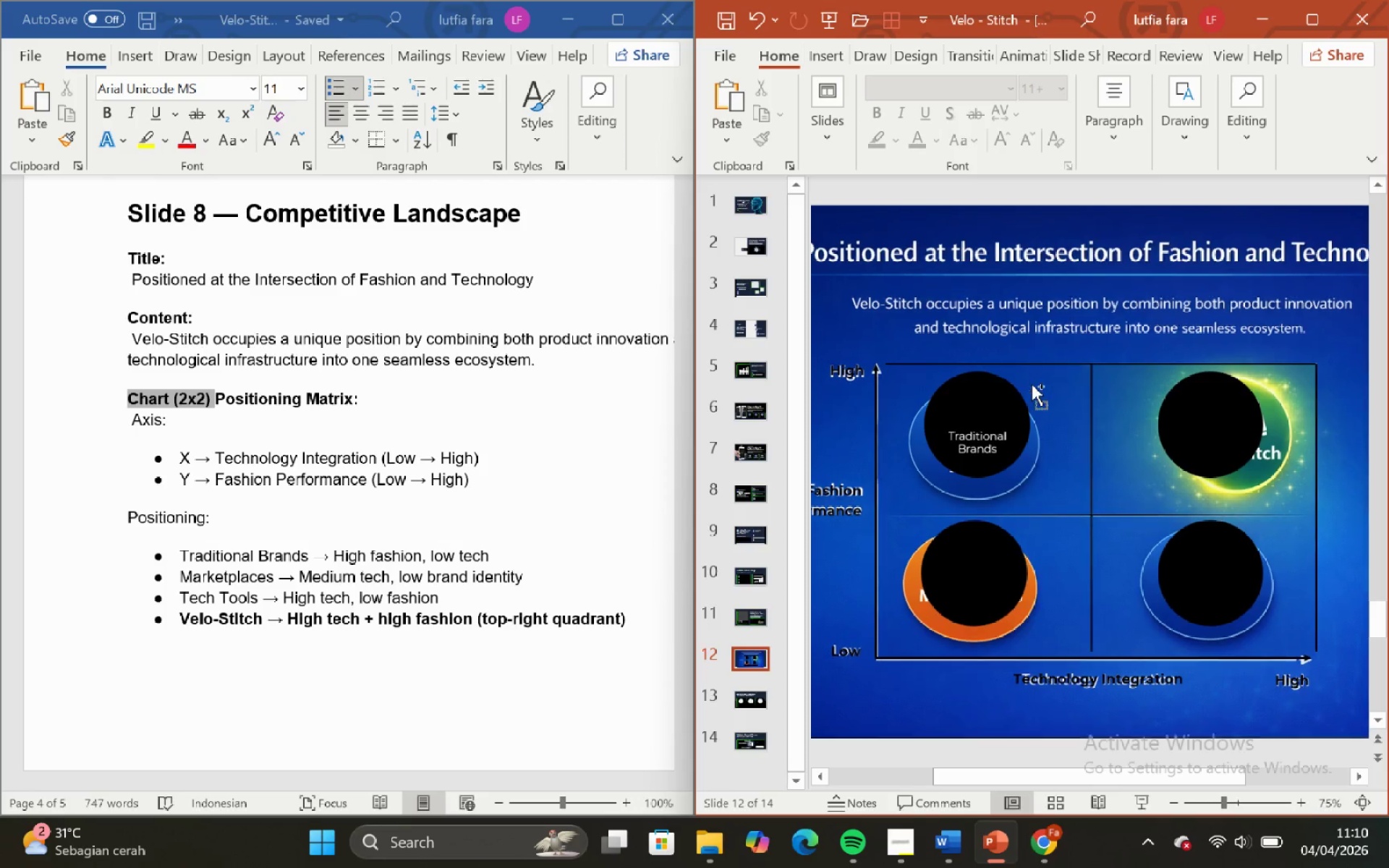 
key(Control+ControlLeft)
 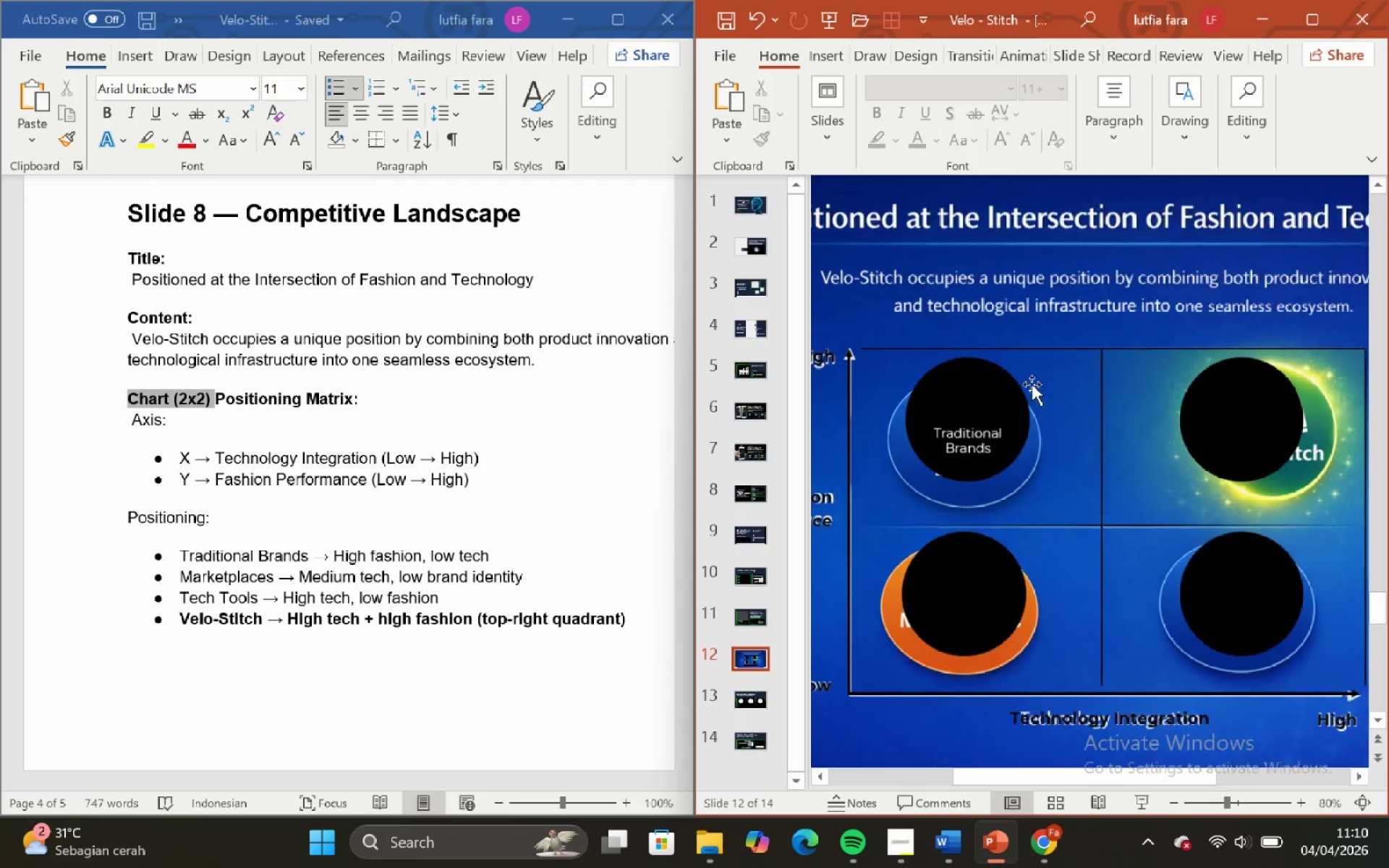 
scroll: coordinate [1032, 384], scroll_direction: none, amount: 0.0
 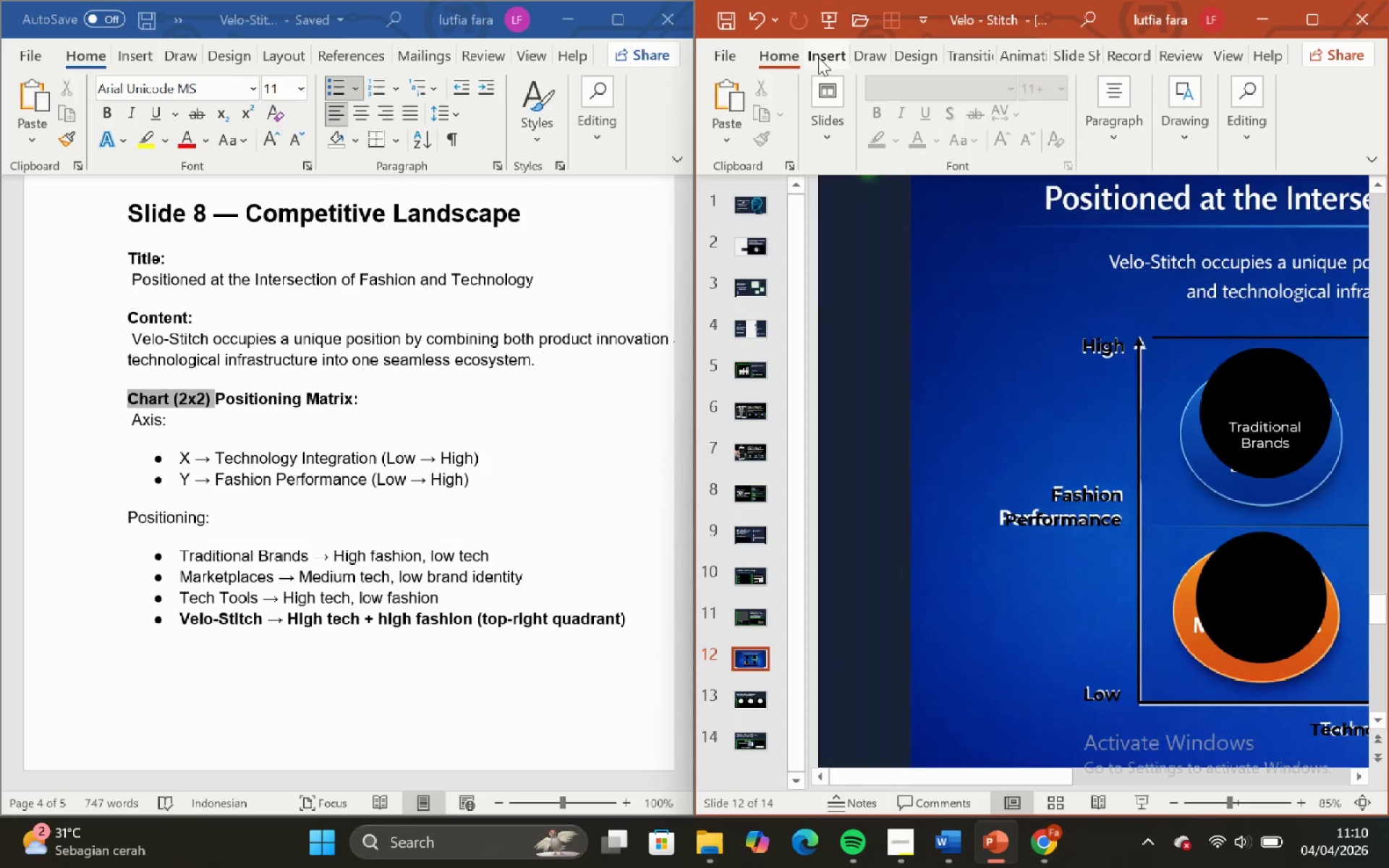 
left_click([1255, 427])
 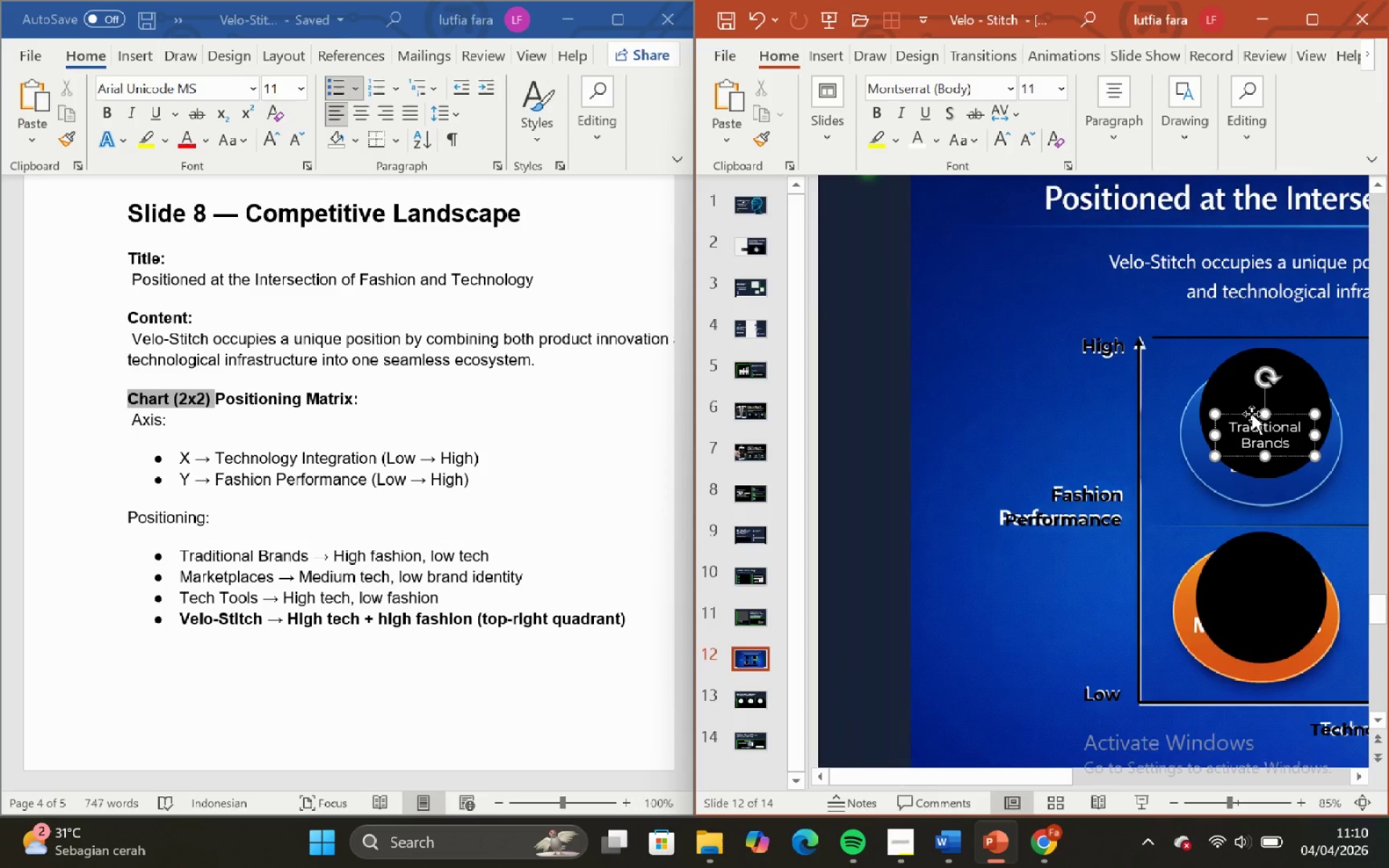 
left_click([1252, 414])
 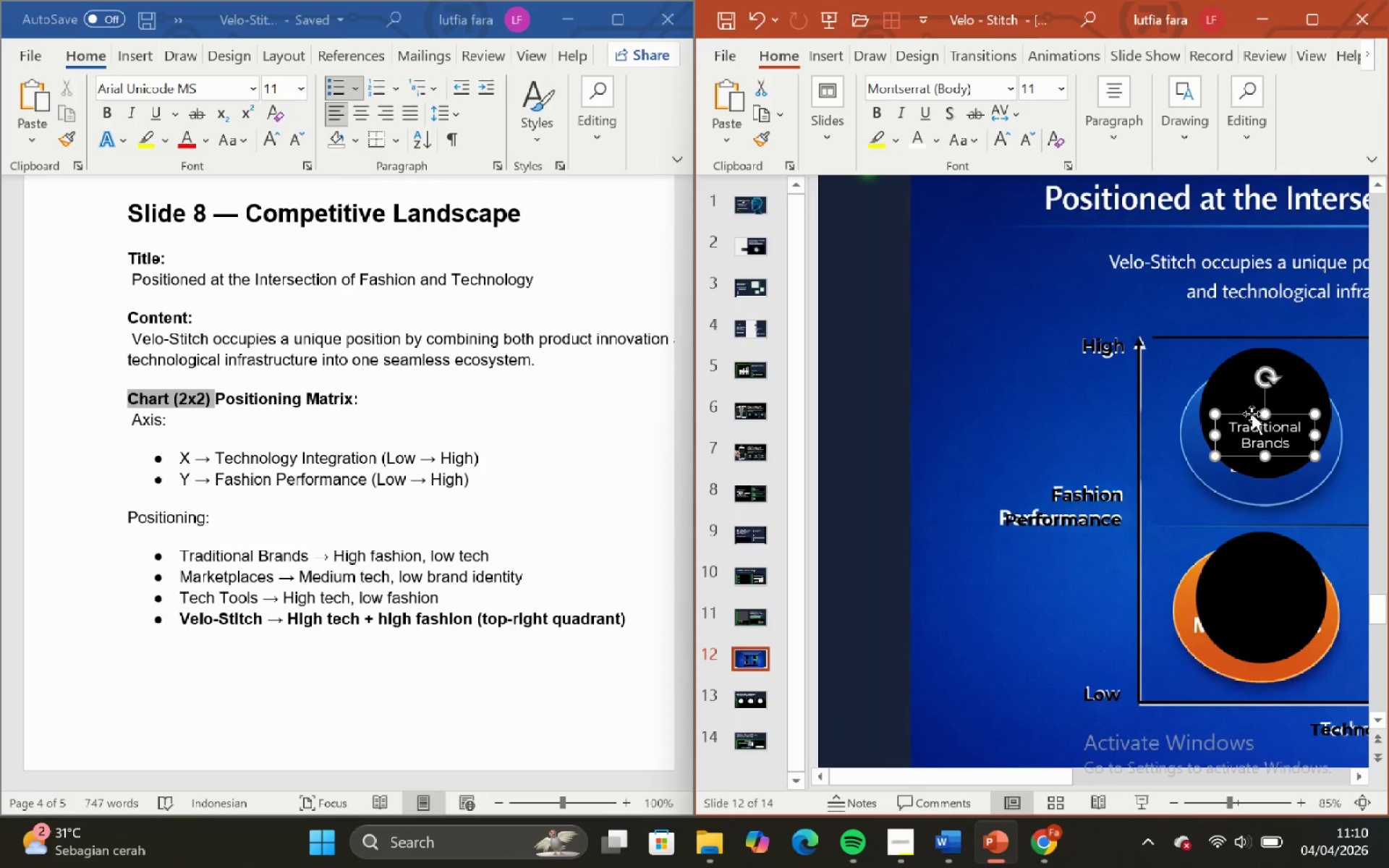 
key(Control+C)
 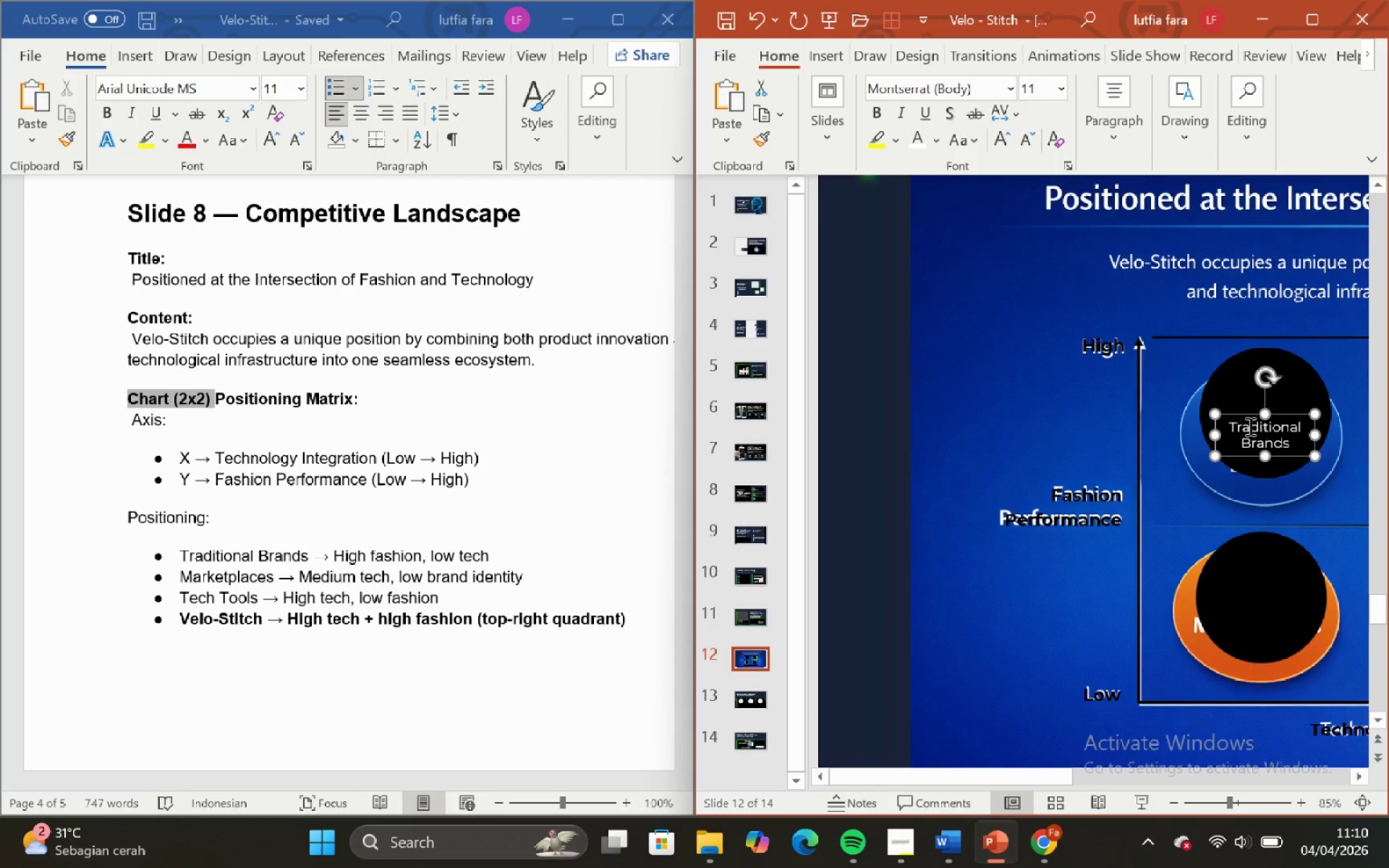 
key(Control+V)
 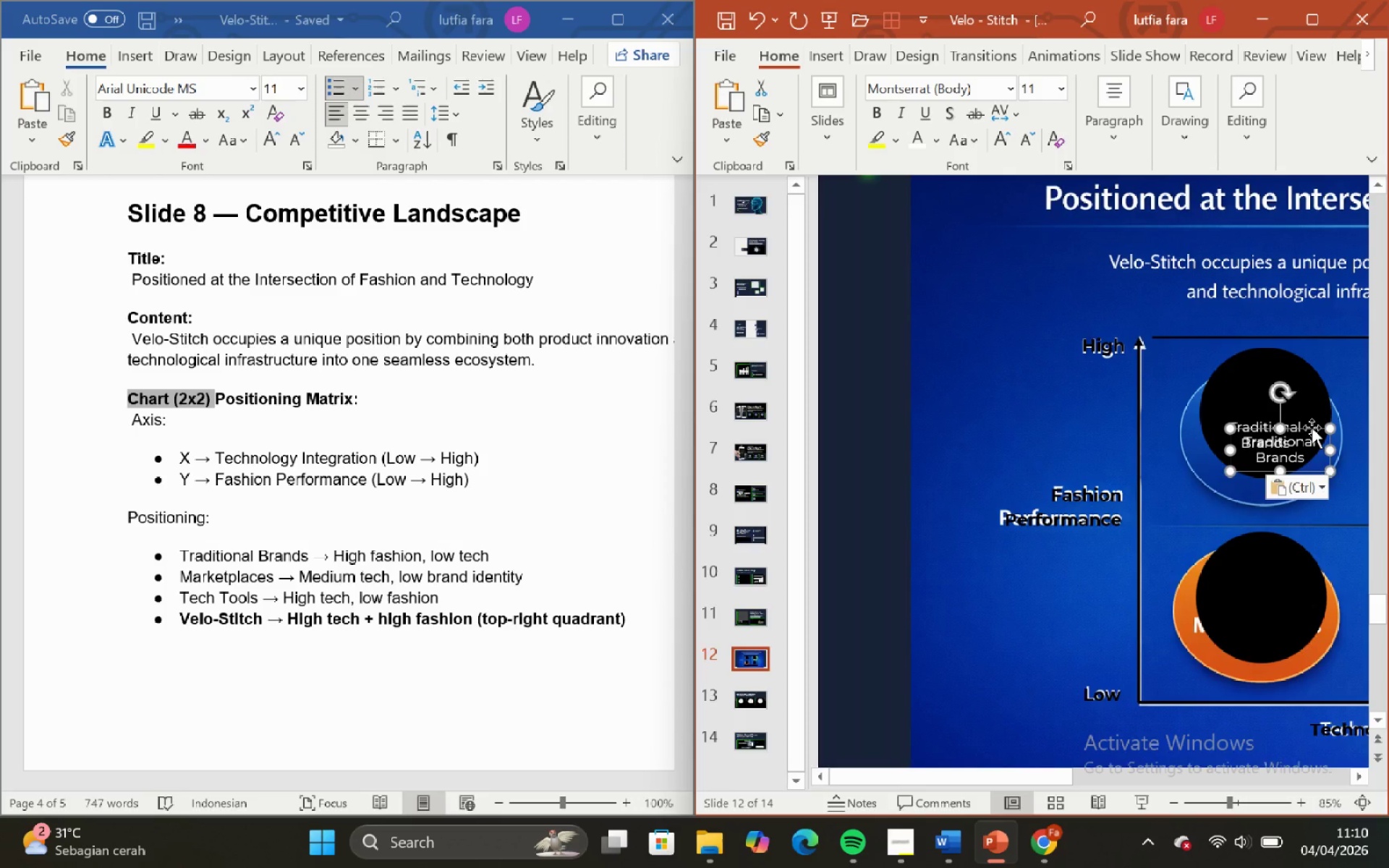 
left_click_drag(start_coordinate=[1312, 427], to_coordinate=[967, 414])
 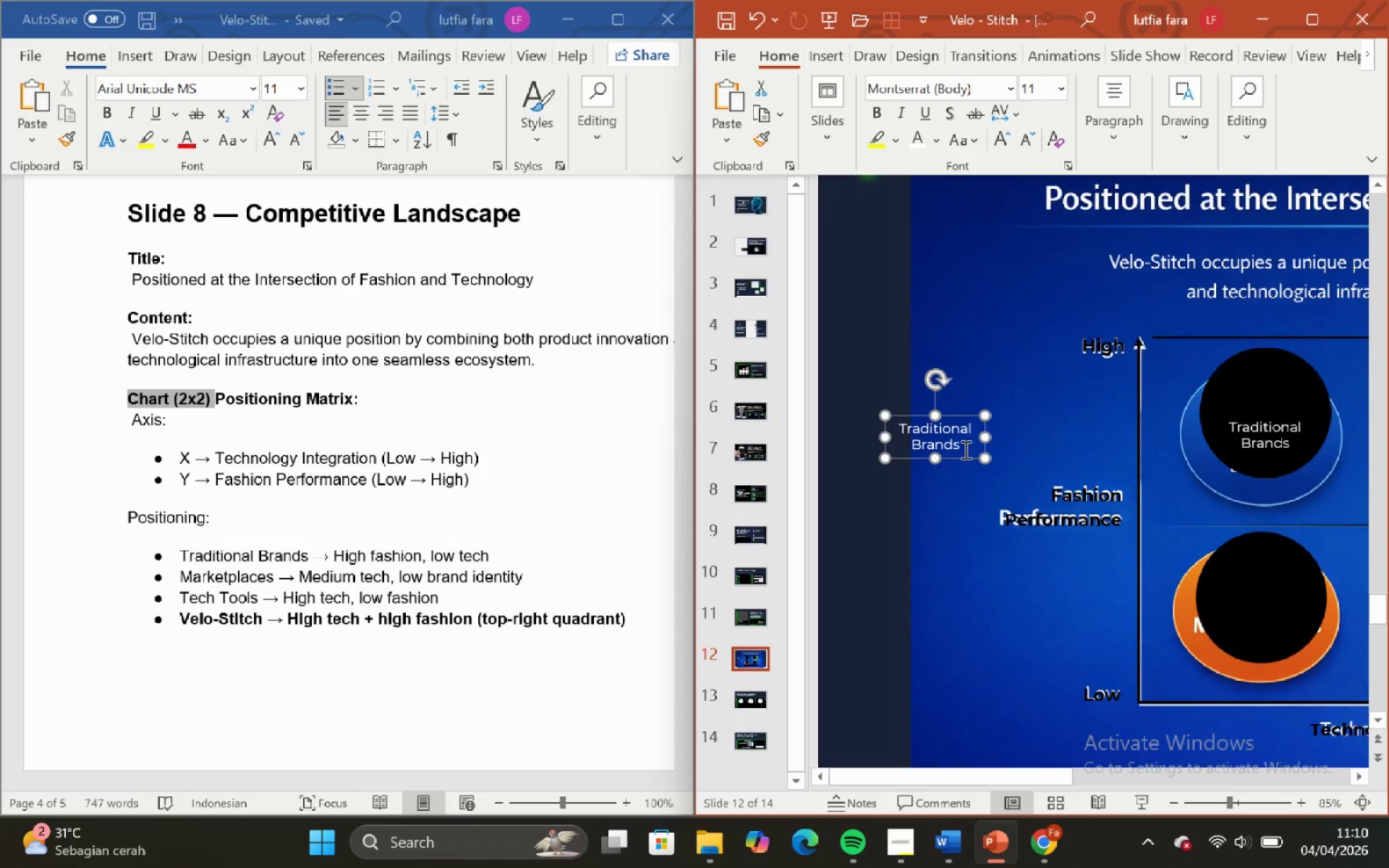 
left_click([964, 449])
 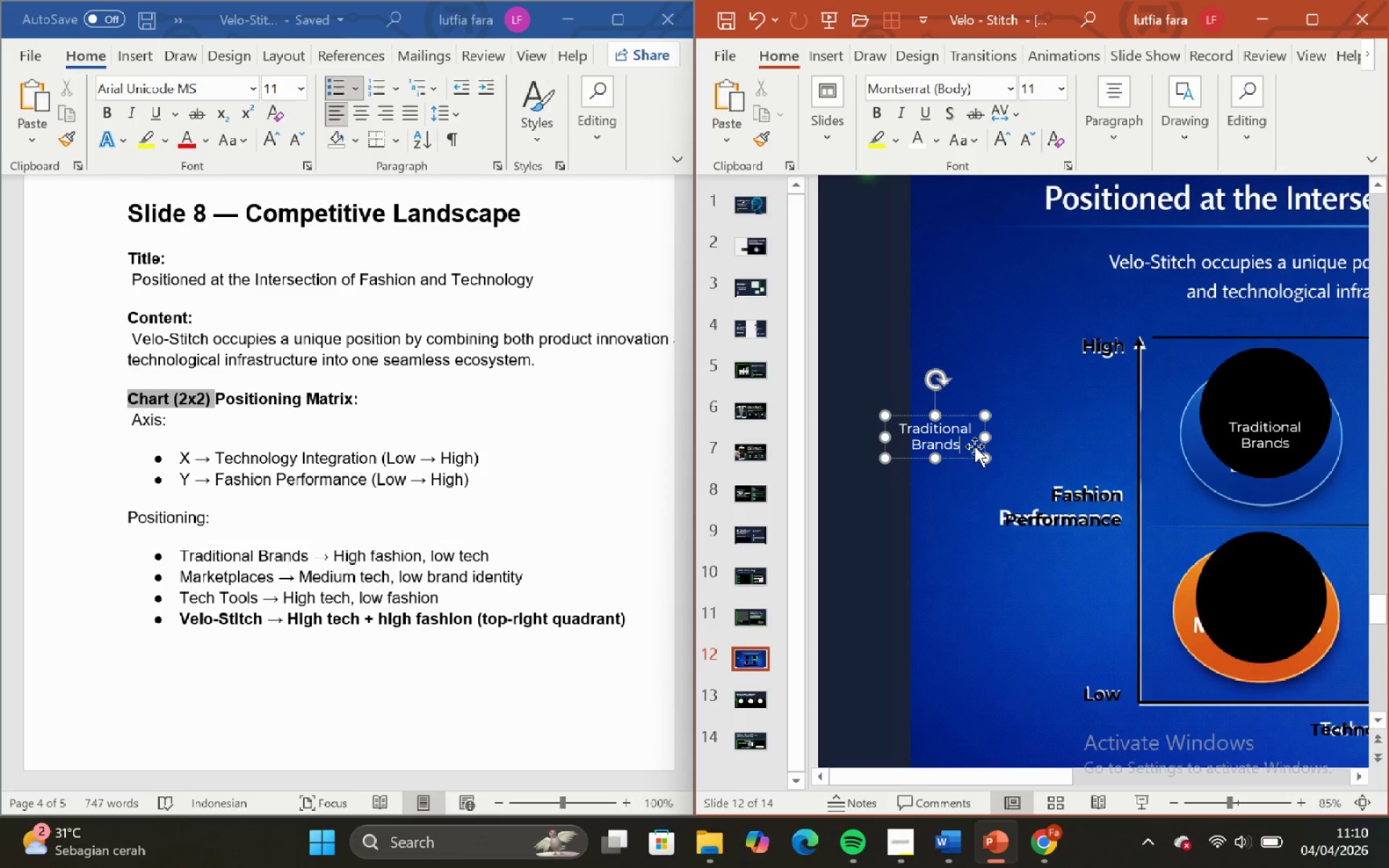 
hold_key(key=Backspace, duration=1.31)
 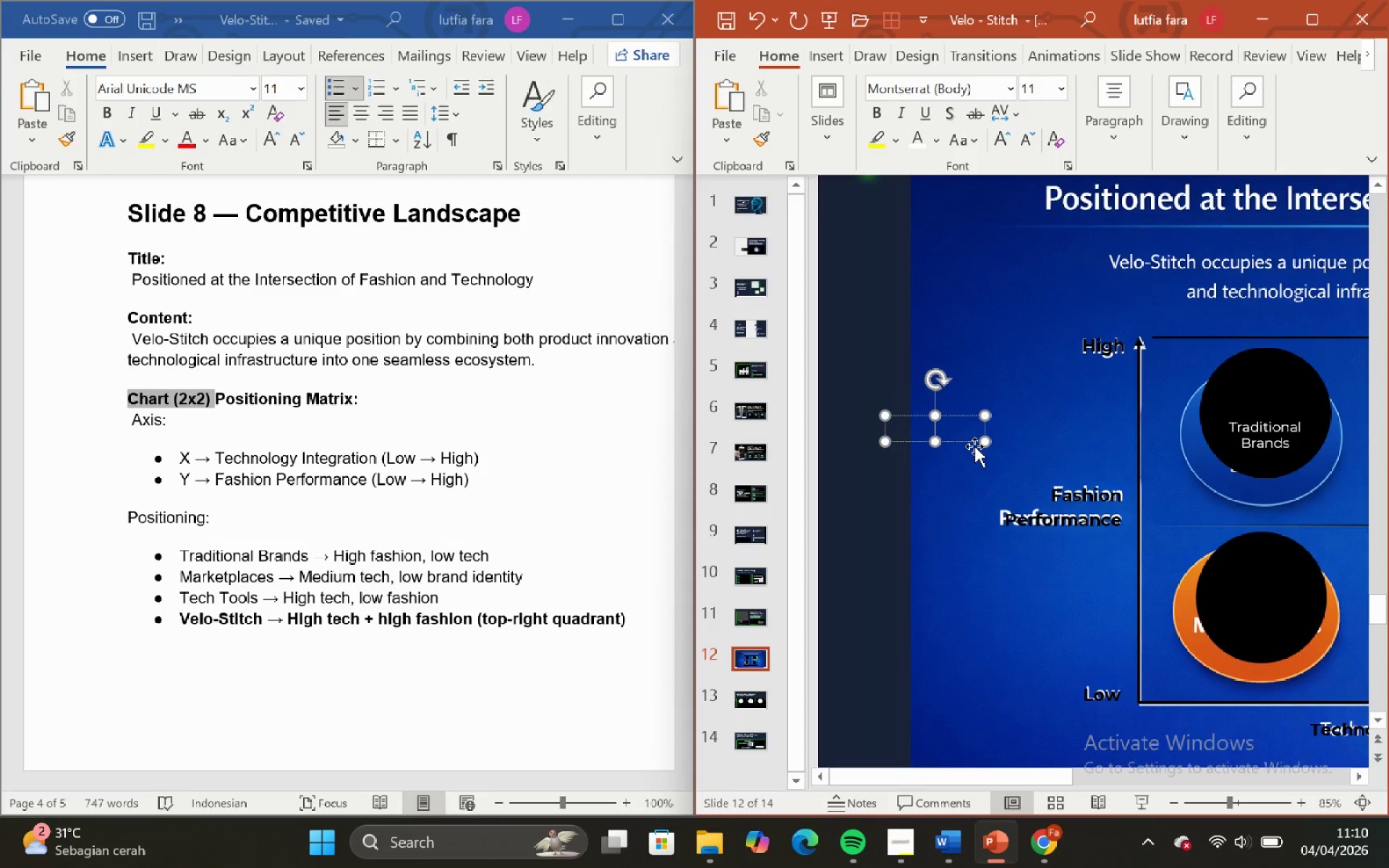 
type(Marketplaces)
 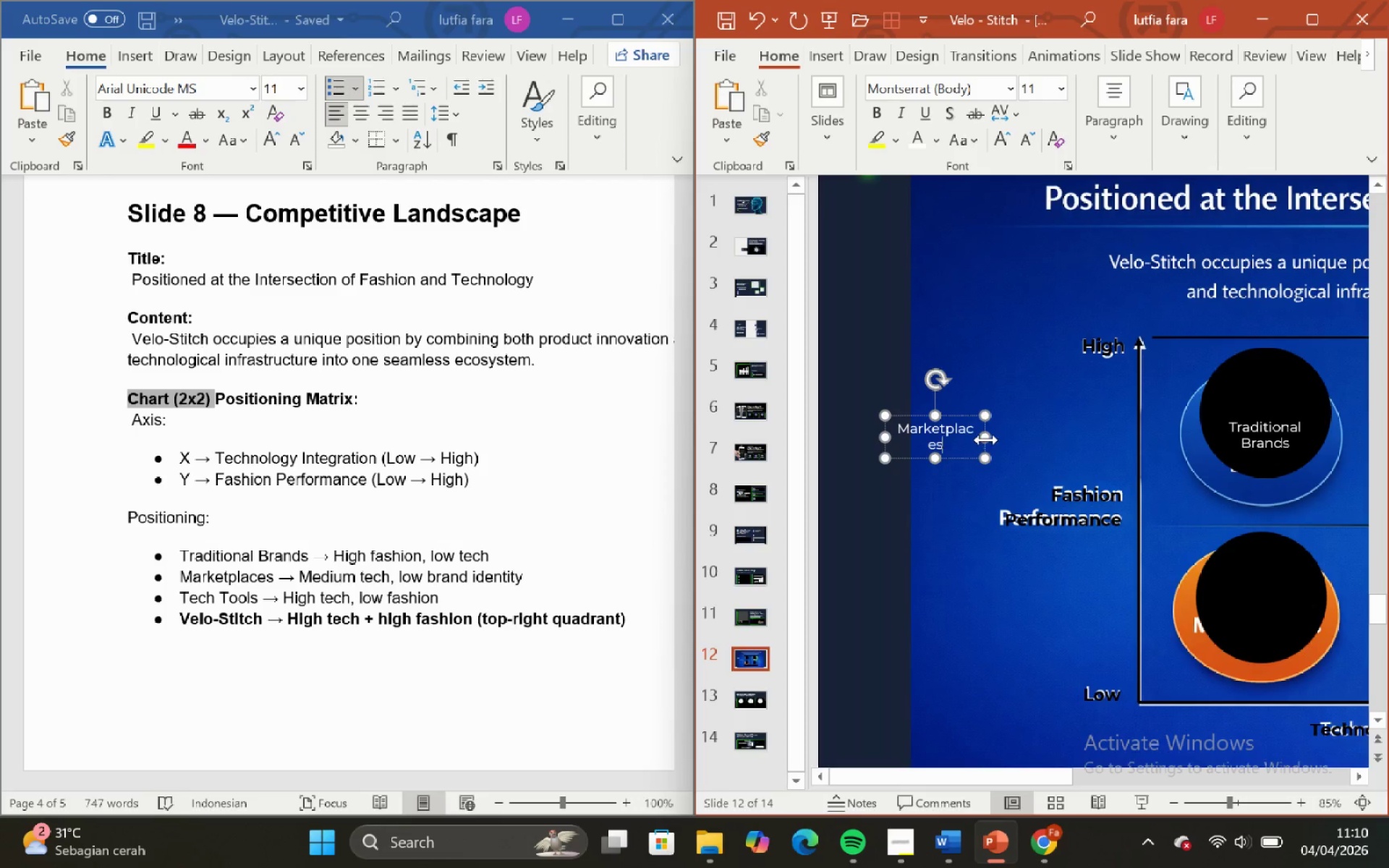 
hold_key(key=ShiftLeft, duration=1.11)
hold_key(key=ControlLeft, duration=1.11)
left_click_drag(start_coordinate=[986, 440], to_coordinate=[995, 438])
 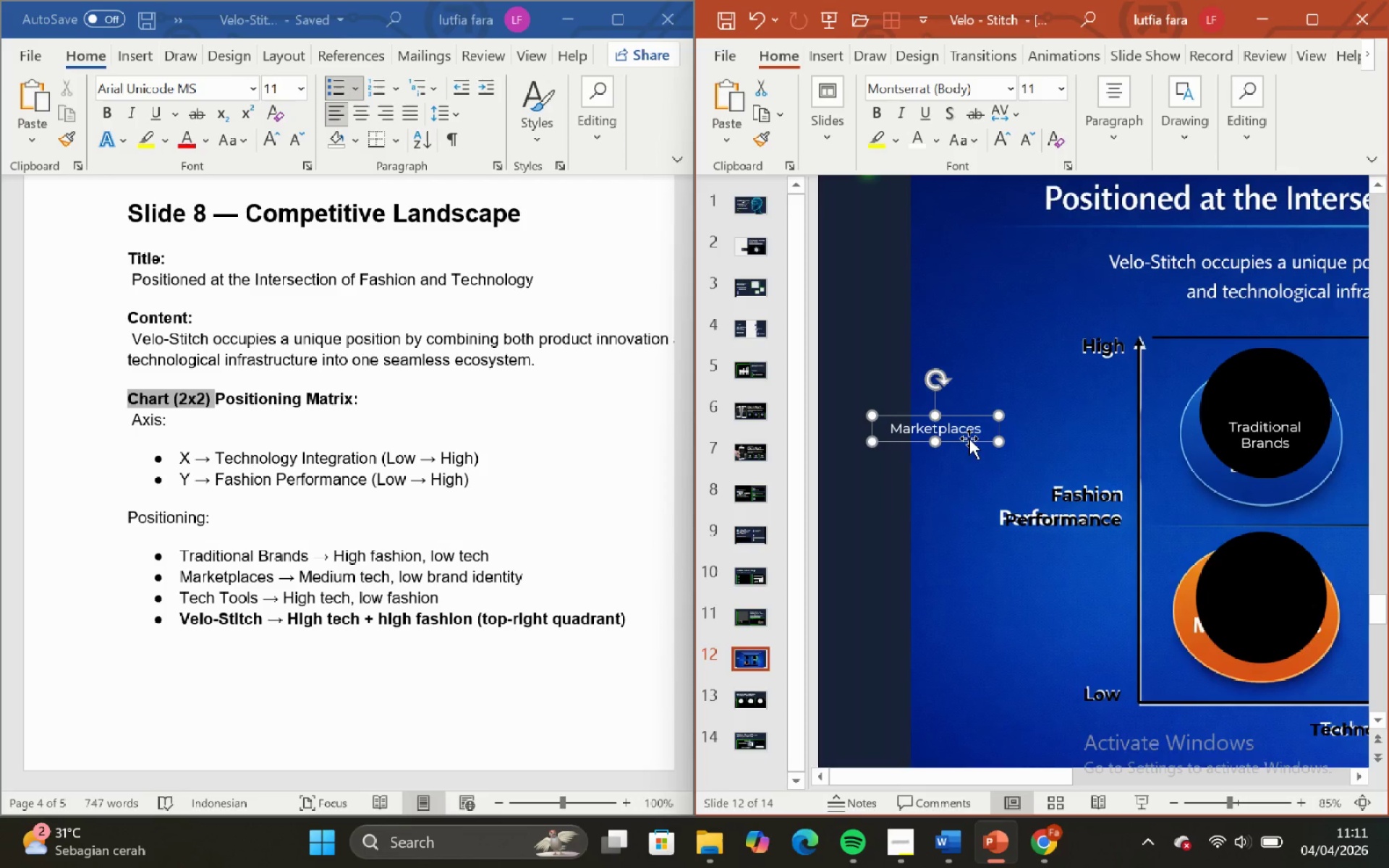 
left_click_drag(start_coordinate=[969, 438], to_coordinate=[1157, 471])
 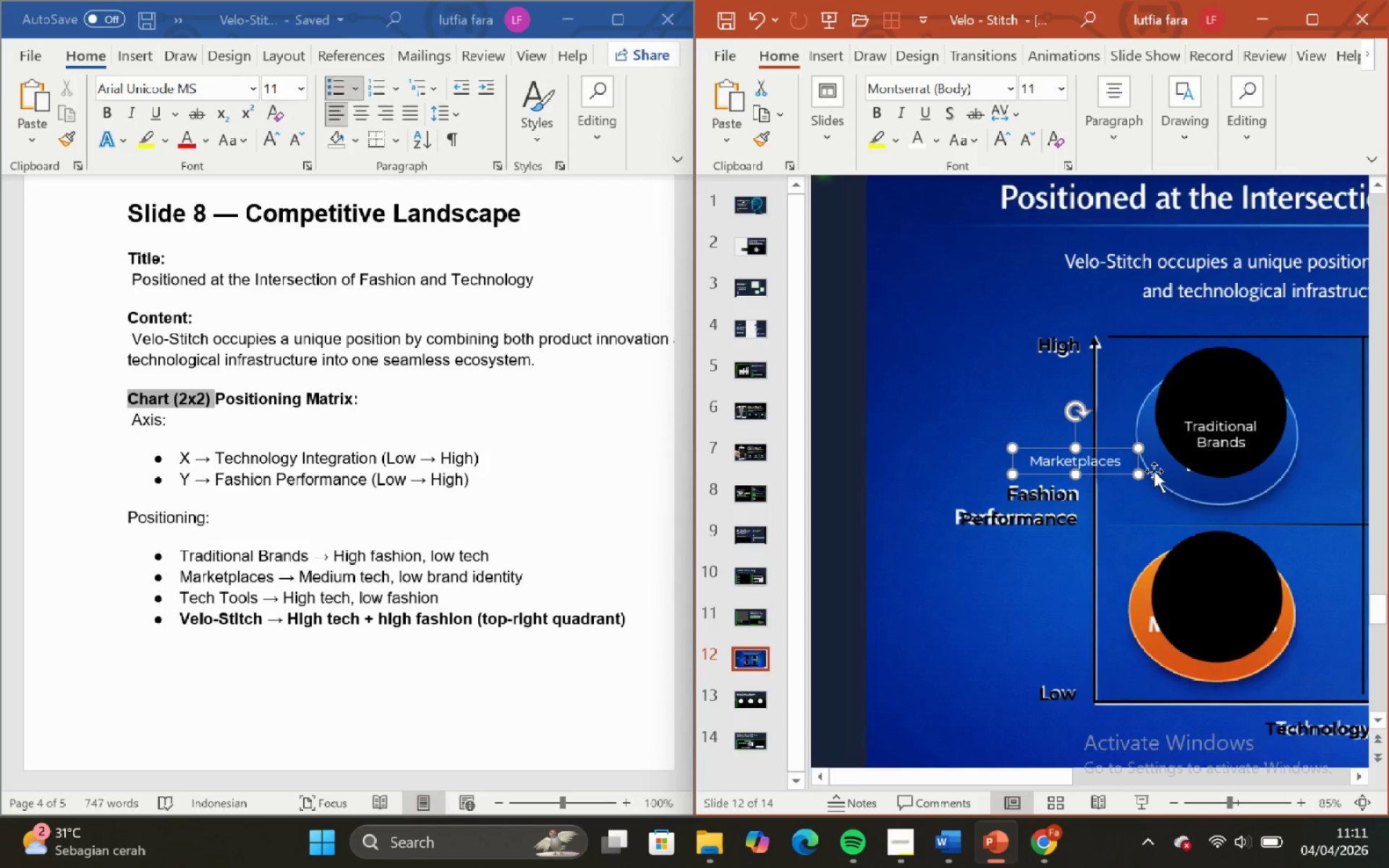 
scroll: coordinate [1153, 471], scroll_direction: down, amount: 2.0
 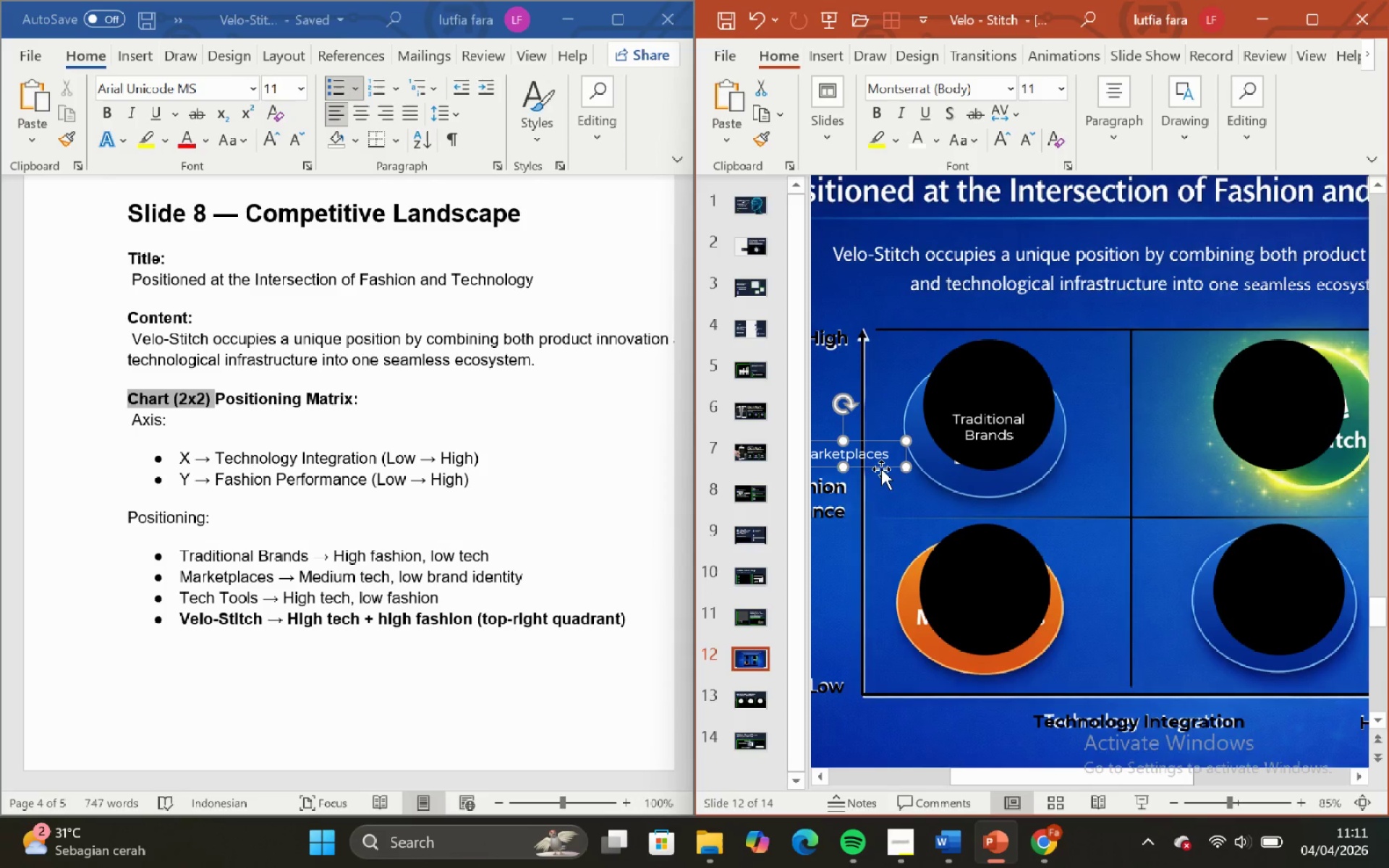 
left_click_drag(start_coordinate=[878, 465], to_coordinate=[1308, 436])
 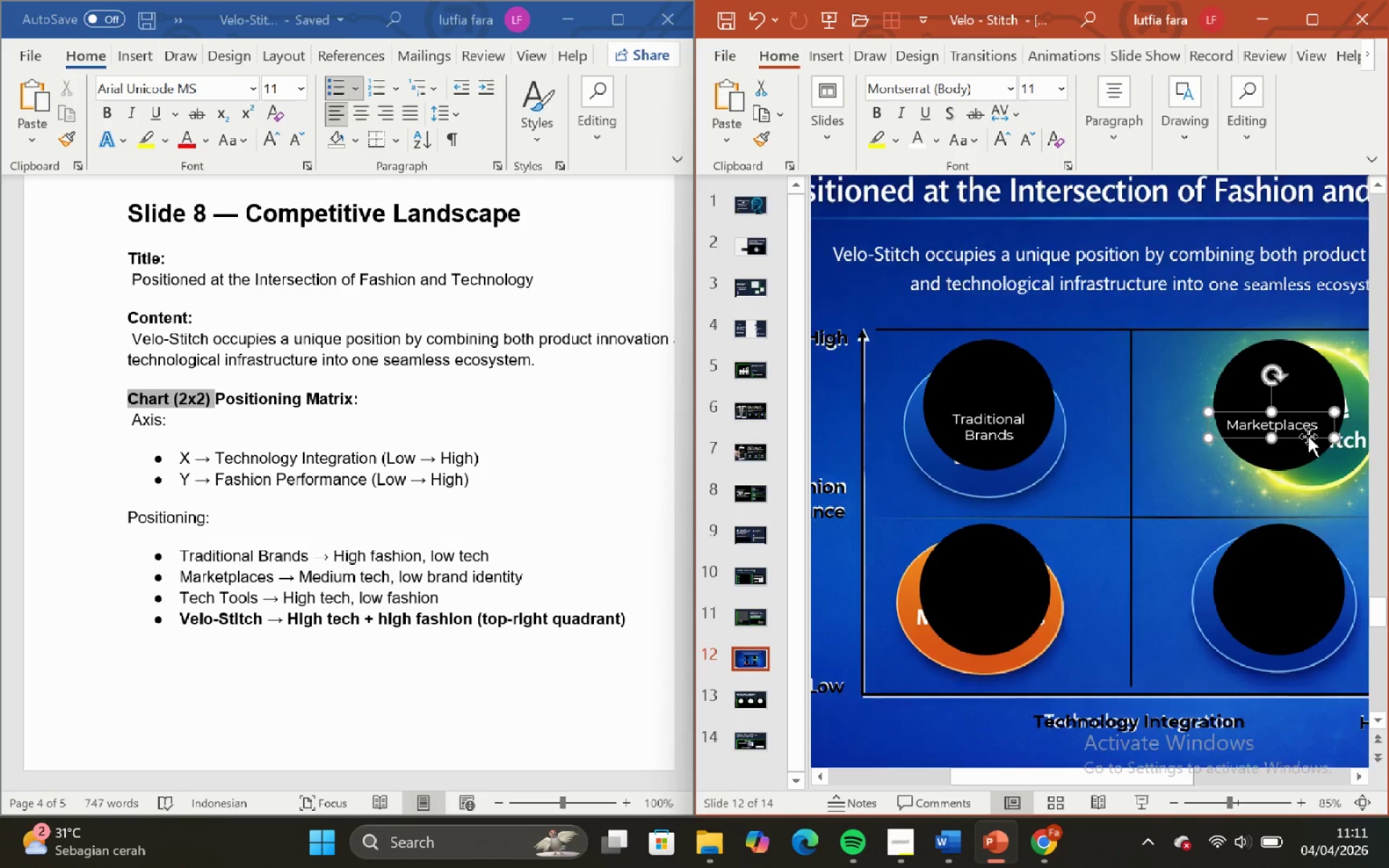 
scroll: coordinate [1308, 436], scroll_direction: down, amount: 1.0
 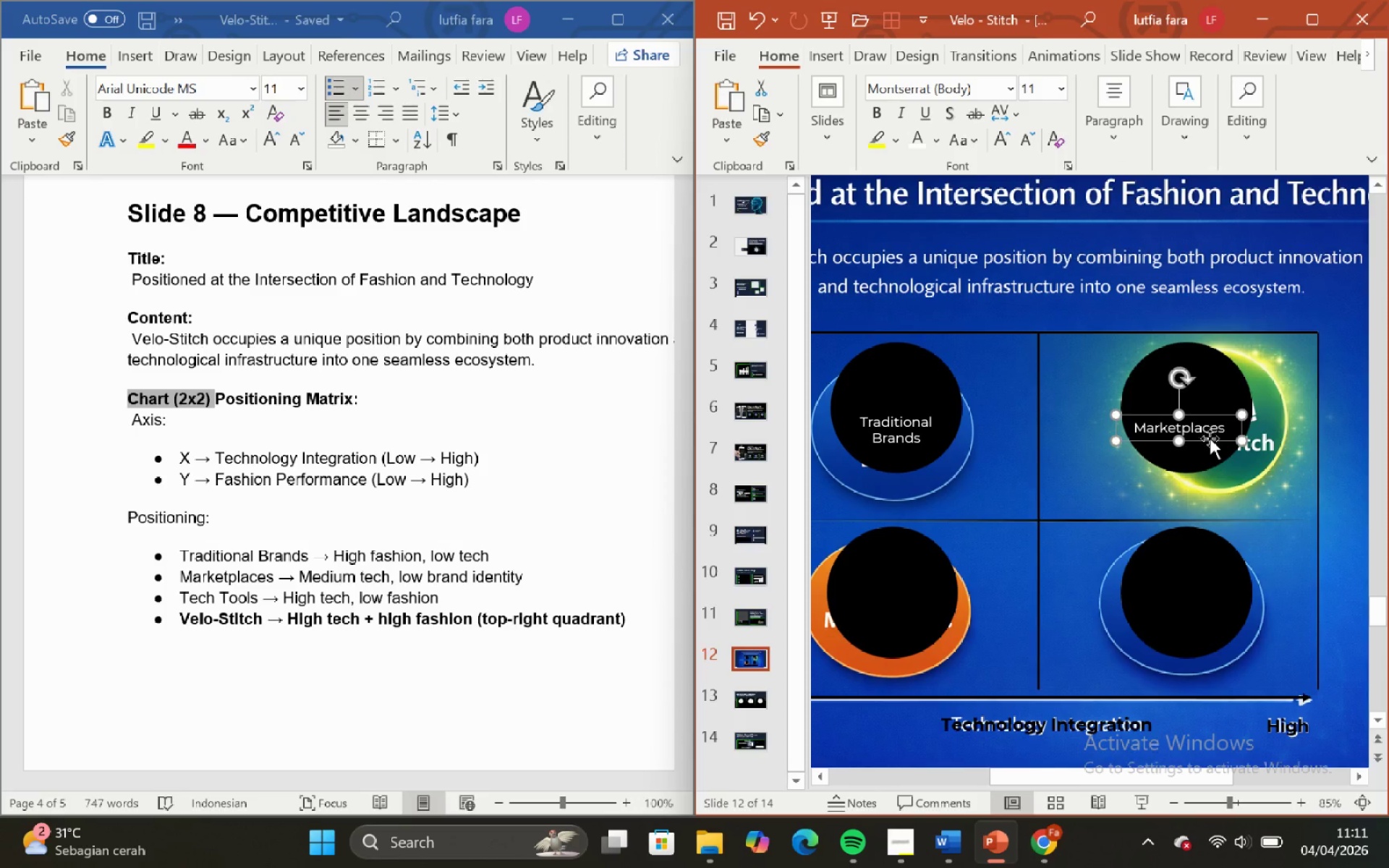 
left_click_drag(start_coordinate=[1210, 438], to_coordinate=[1215, 438])
 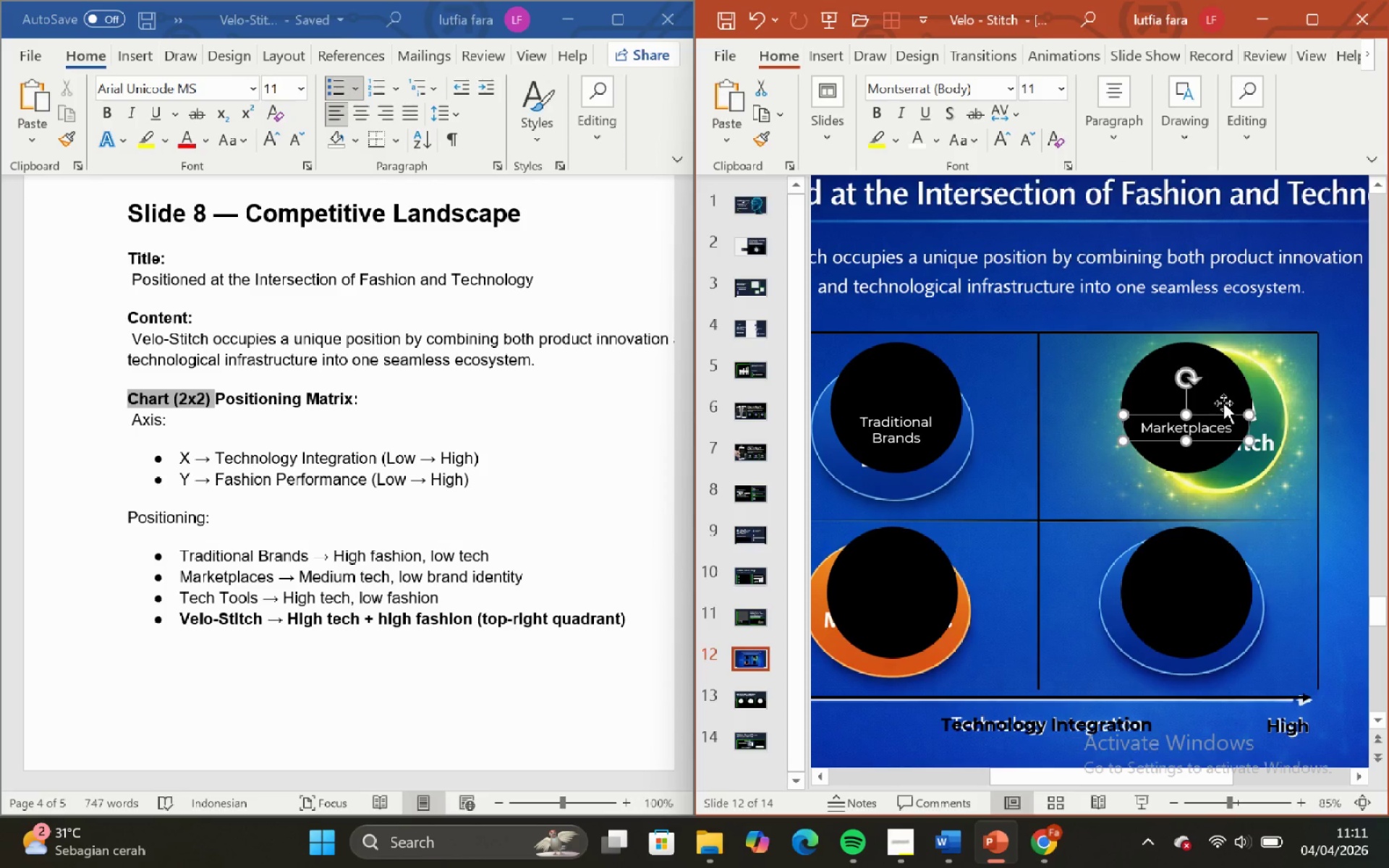 
hold_key(key=ShiftLeft, duration=0.91)
left_click([1234, 386])
 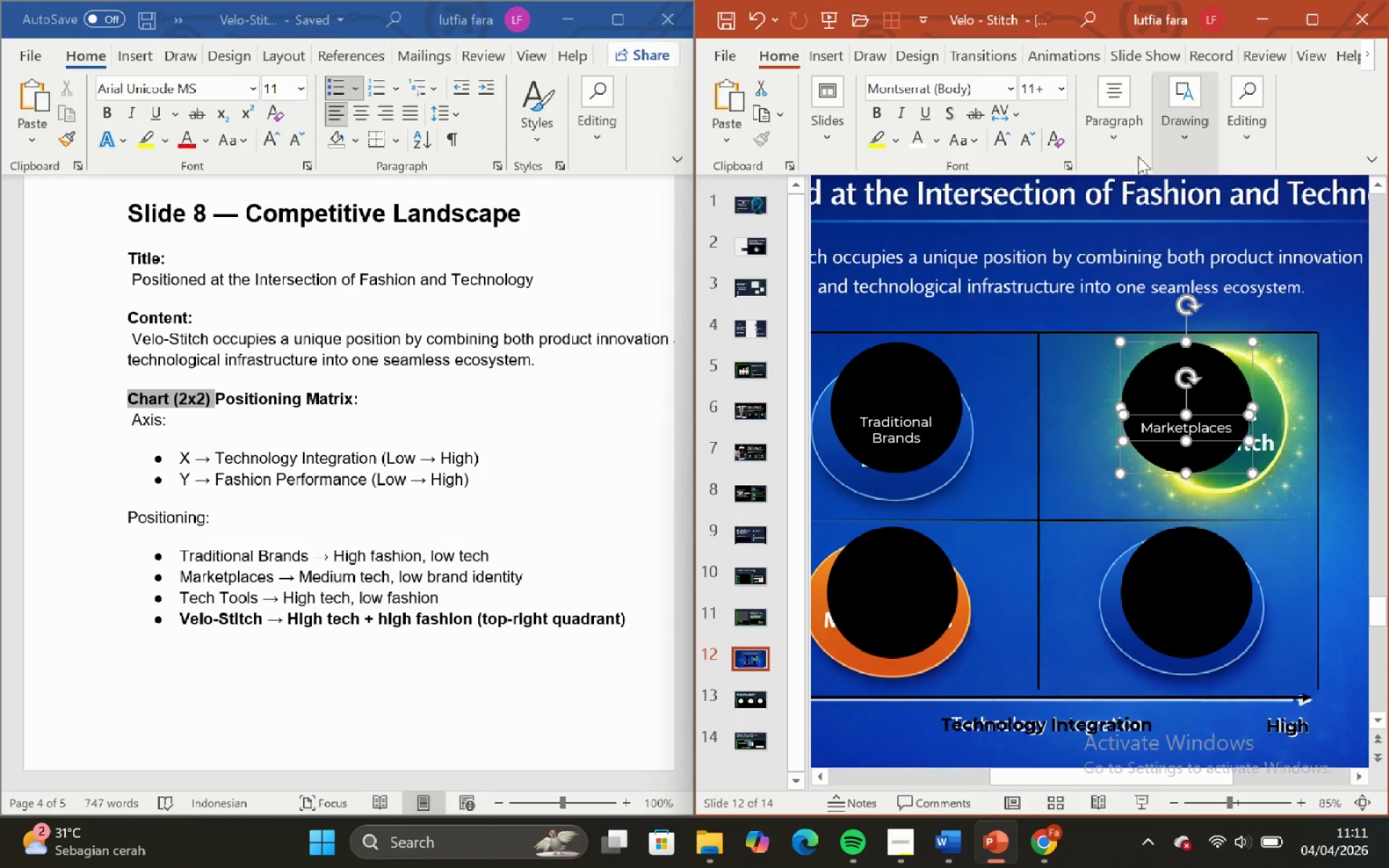 
left_click([1116, 152])
 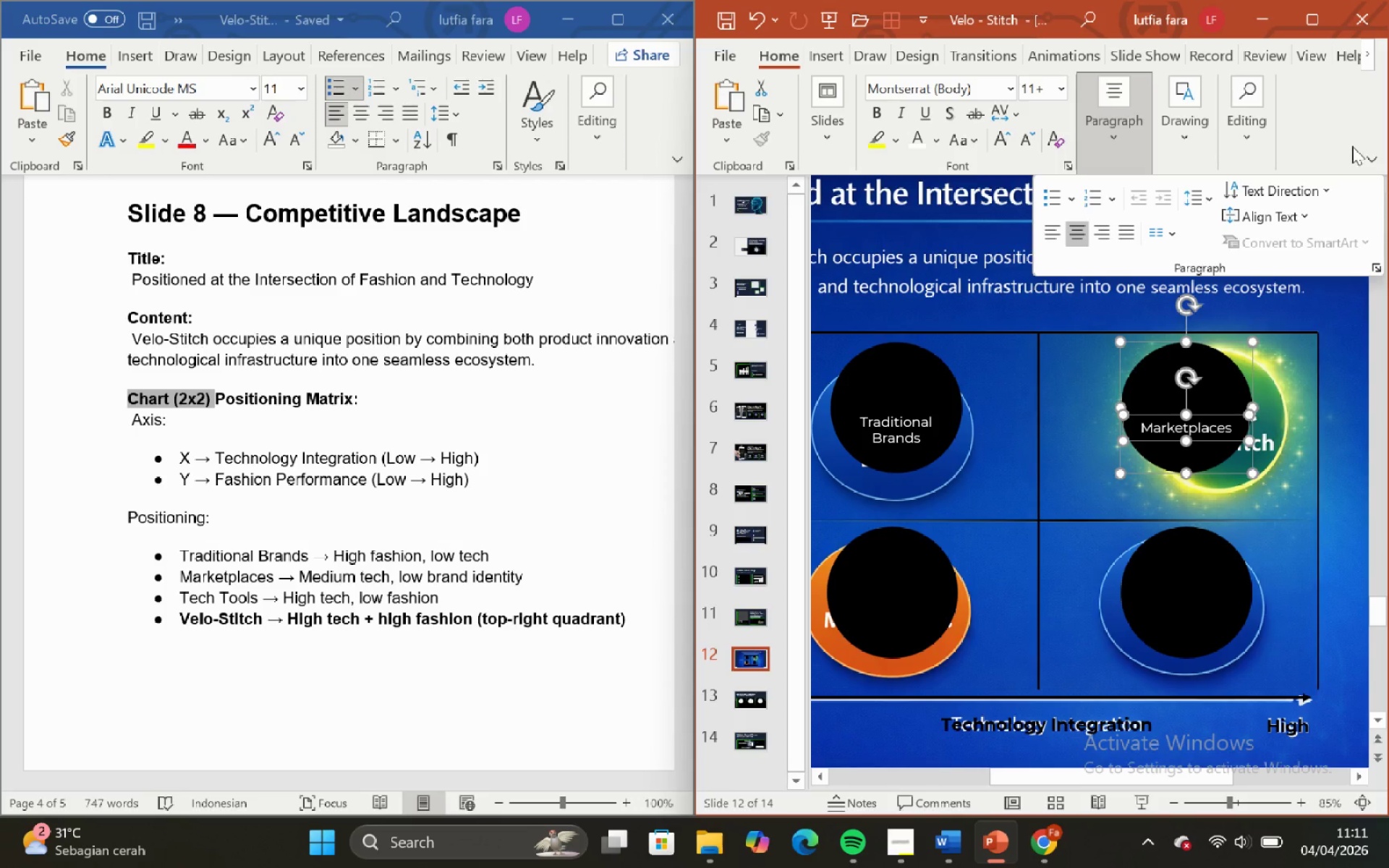 
wait(6.31)
 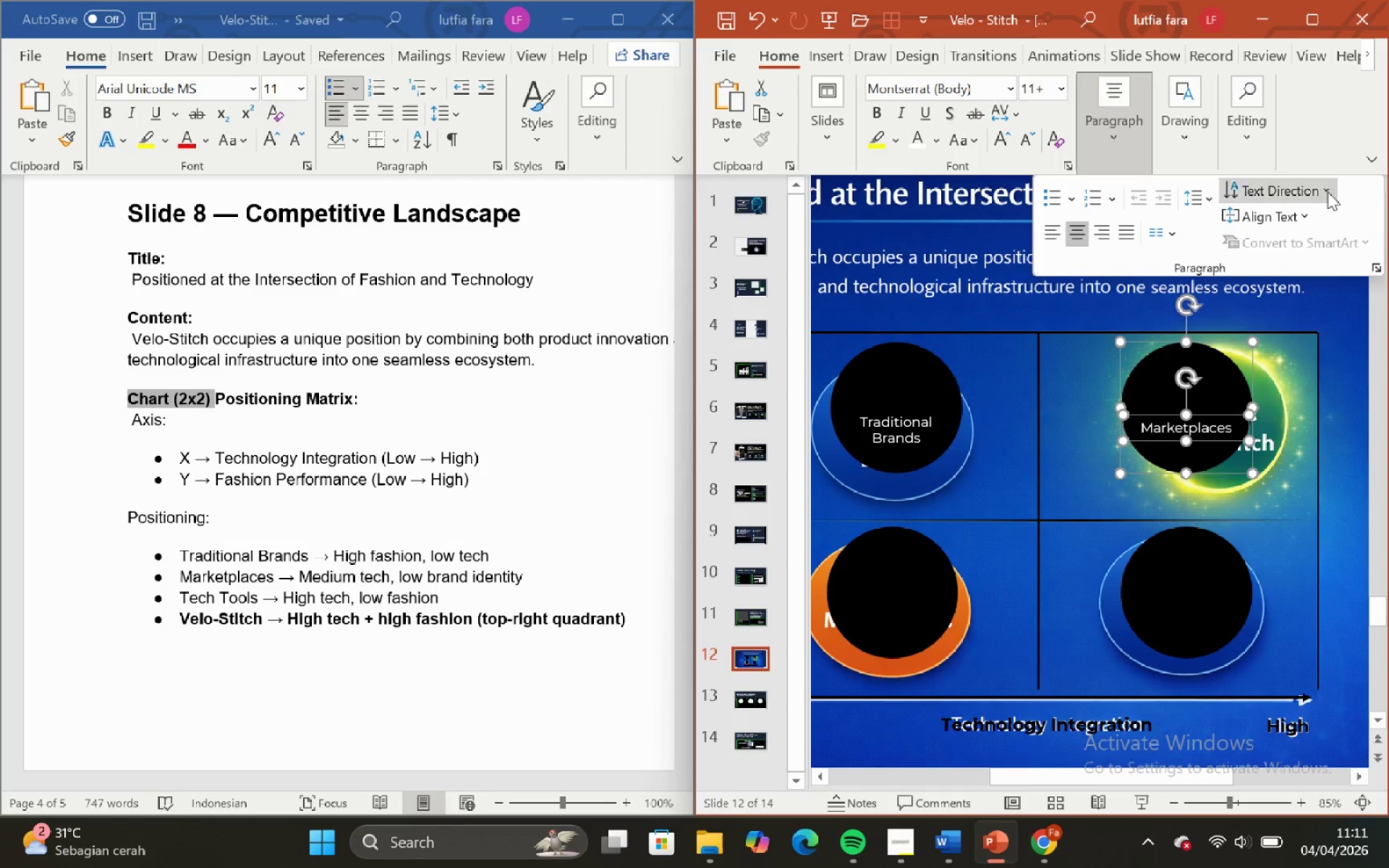 
left_click([1322, 189])
 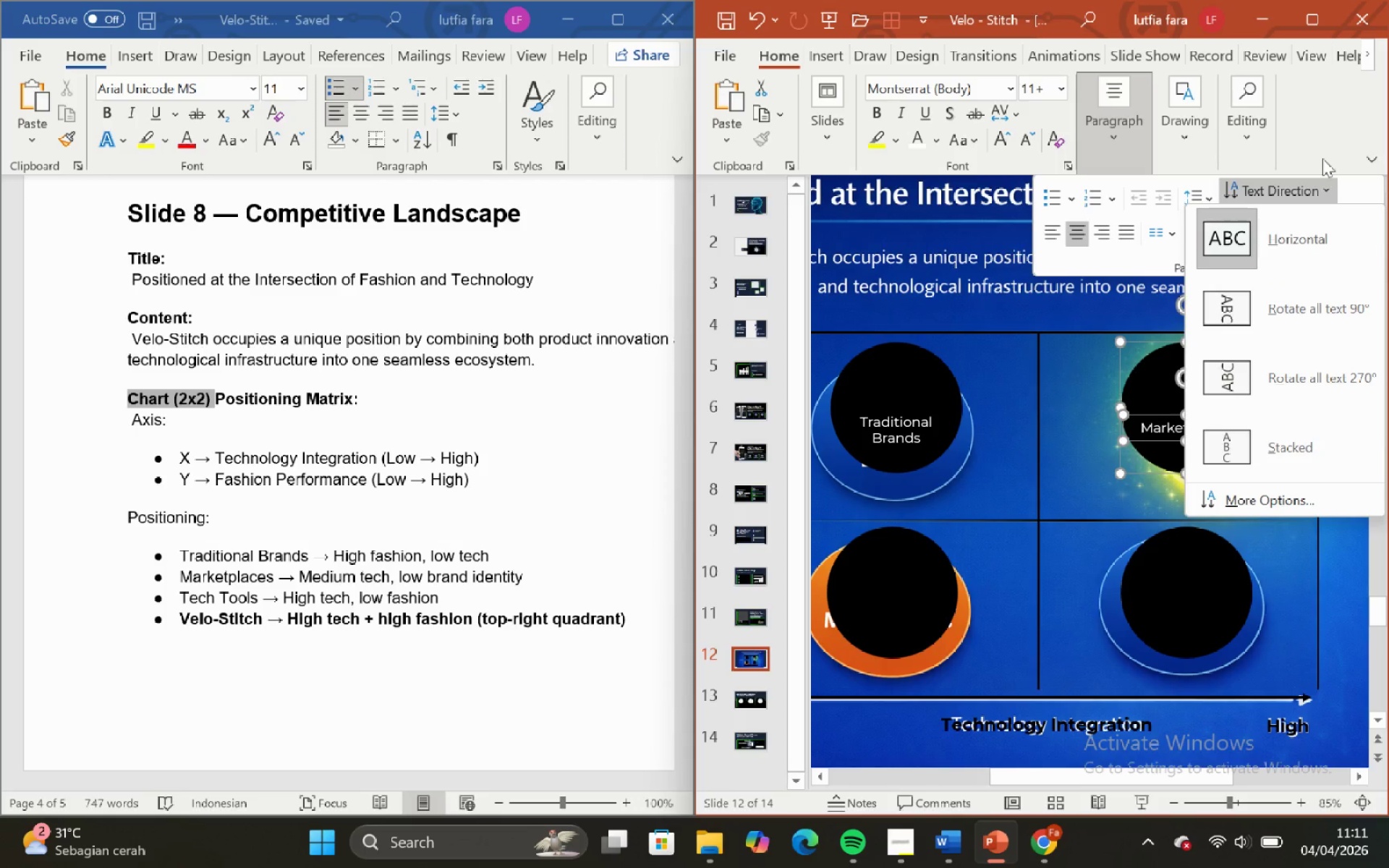 
left_click([1322, 150])
 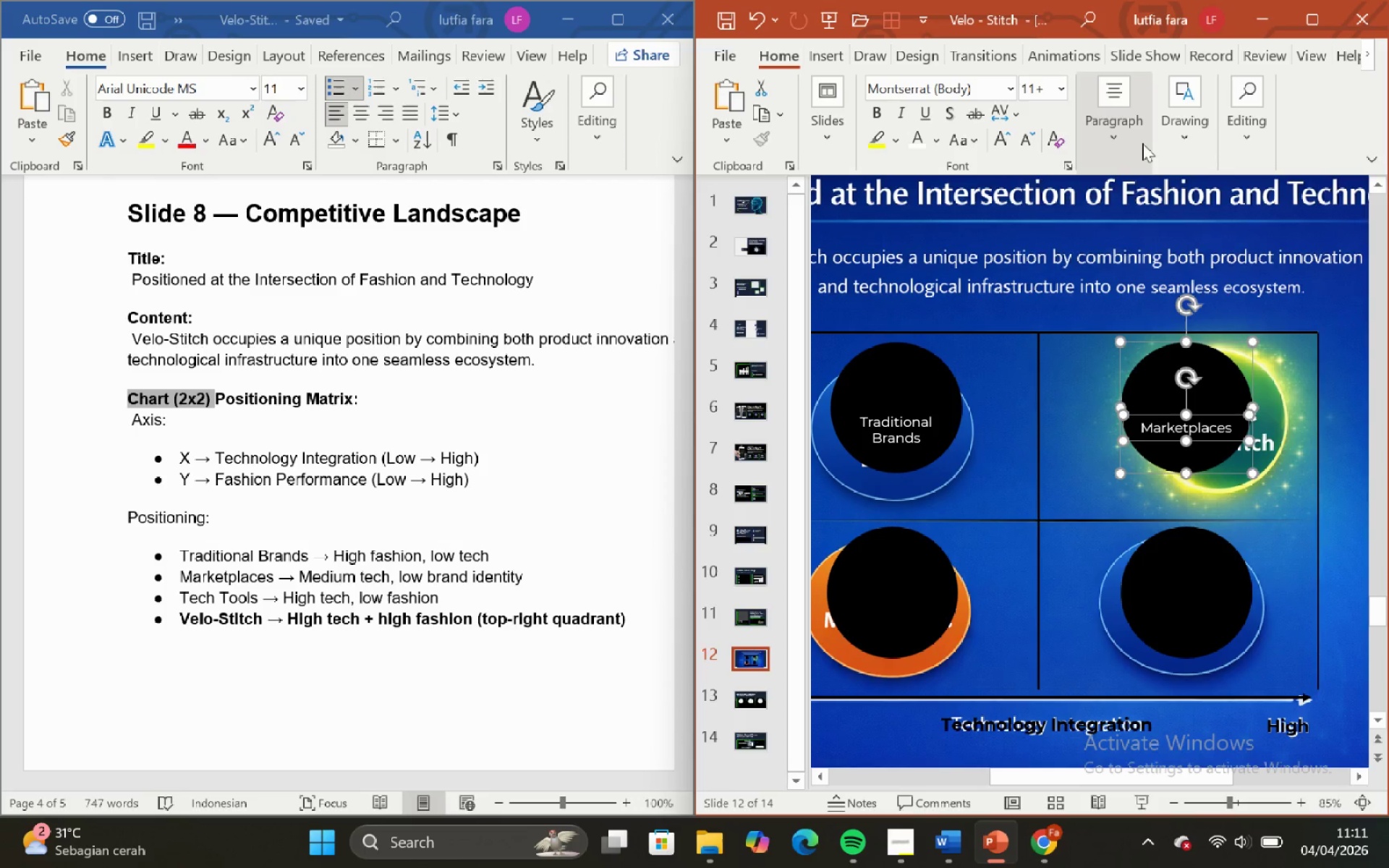 
left_click([1141, 142])
 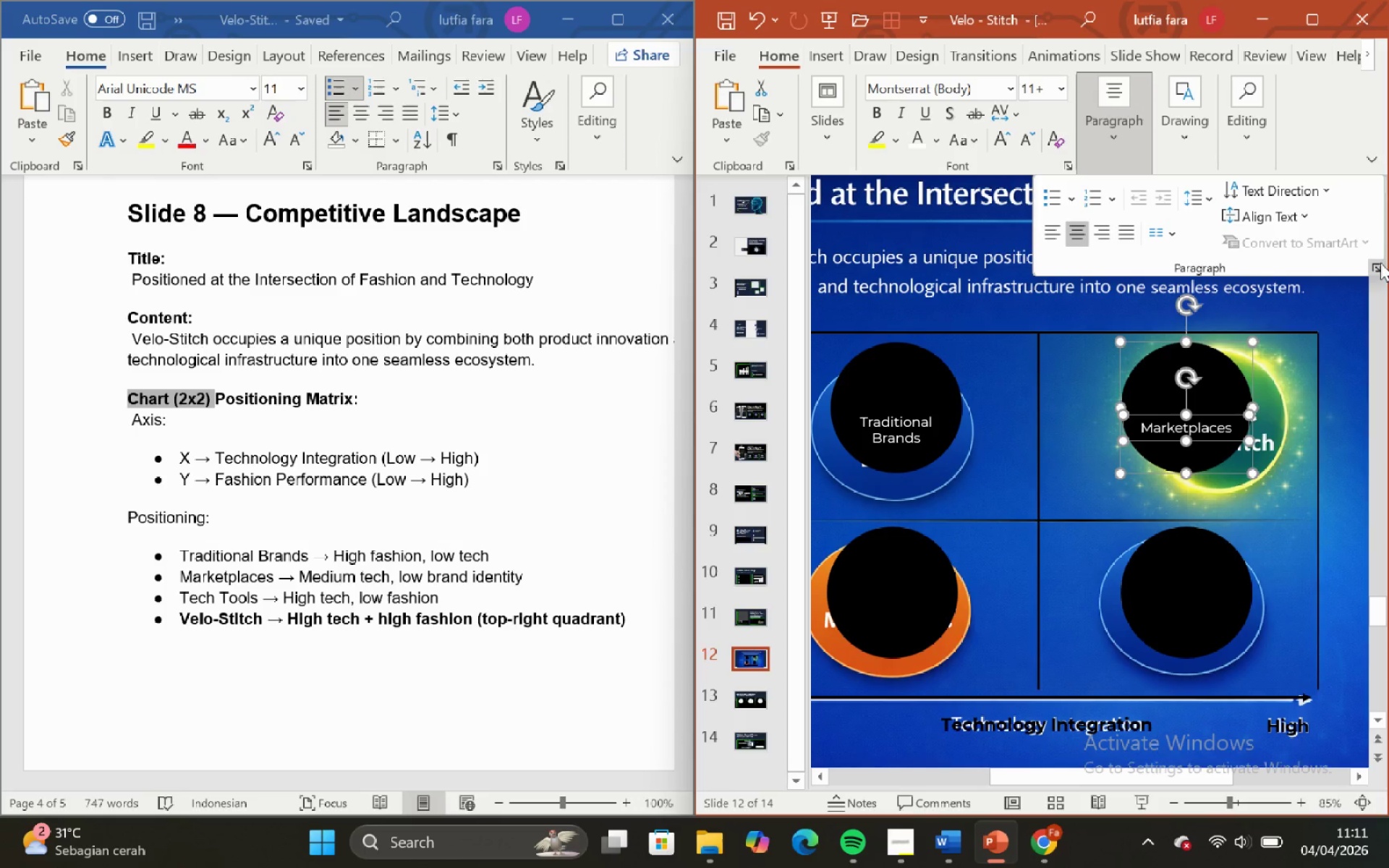 
left_click([1377, 266])
 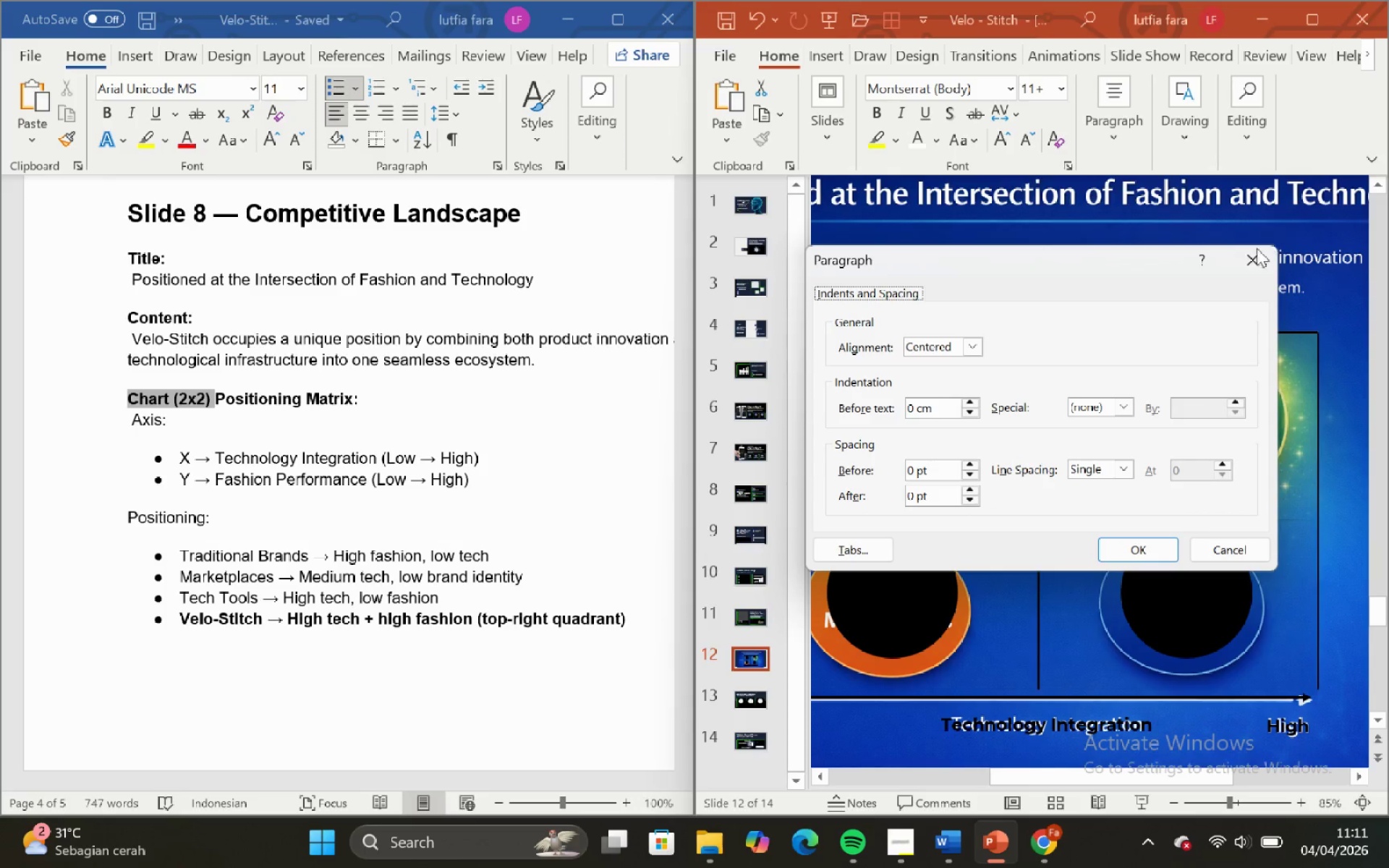 
left_click([1252, 251])
 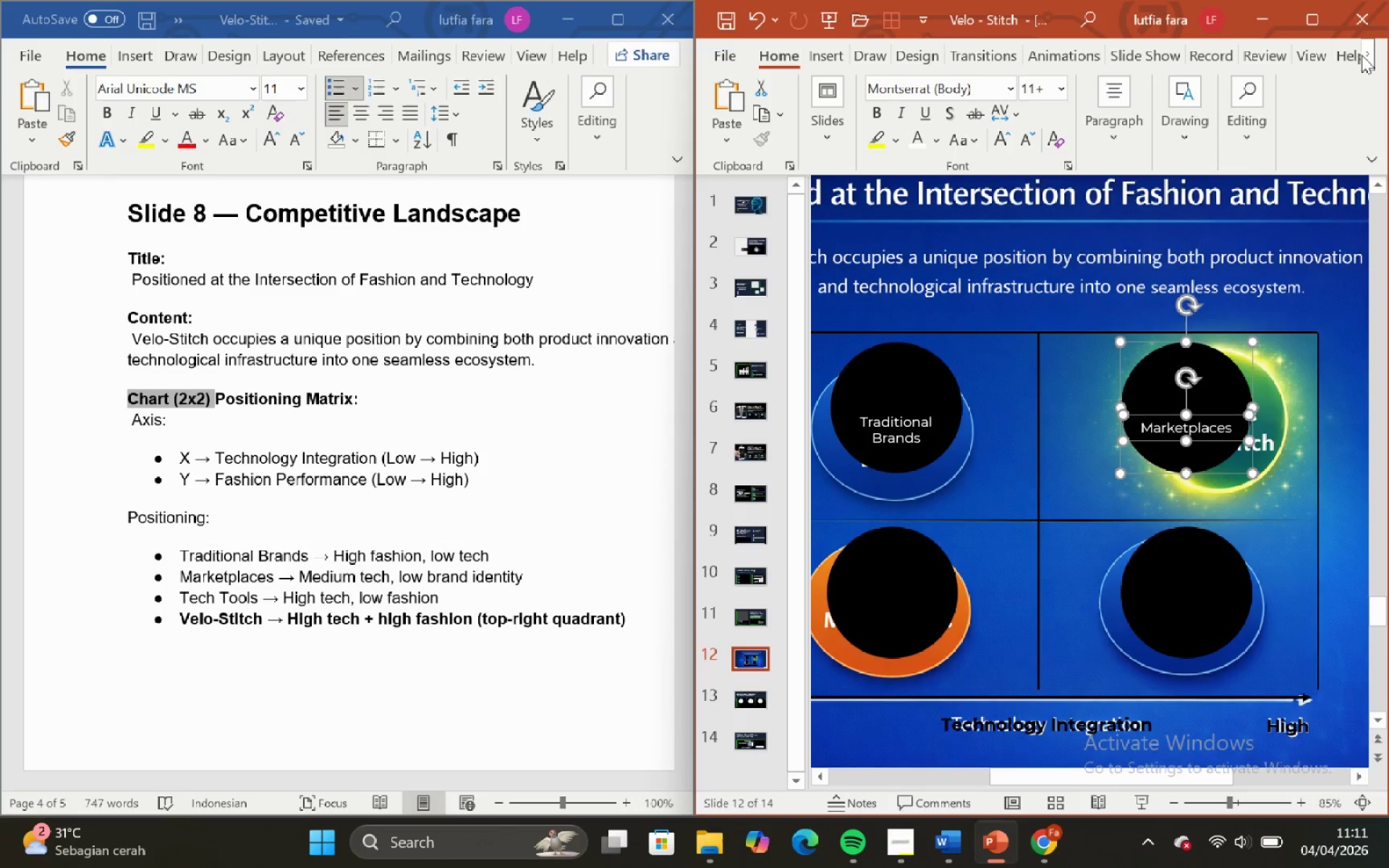 
double_click([1362, 54])
 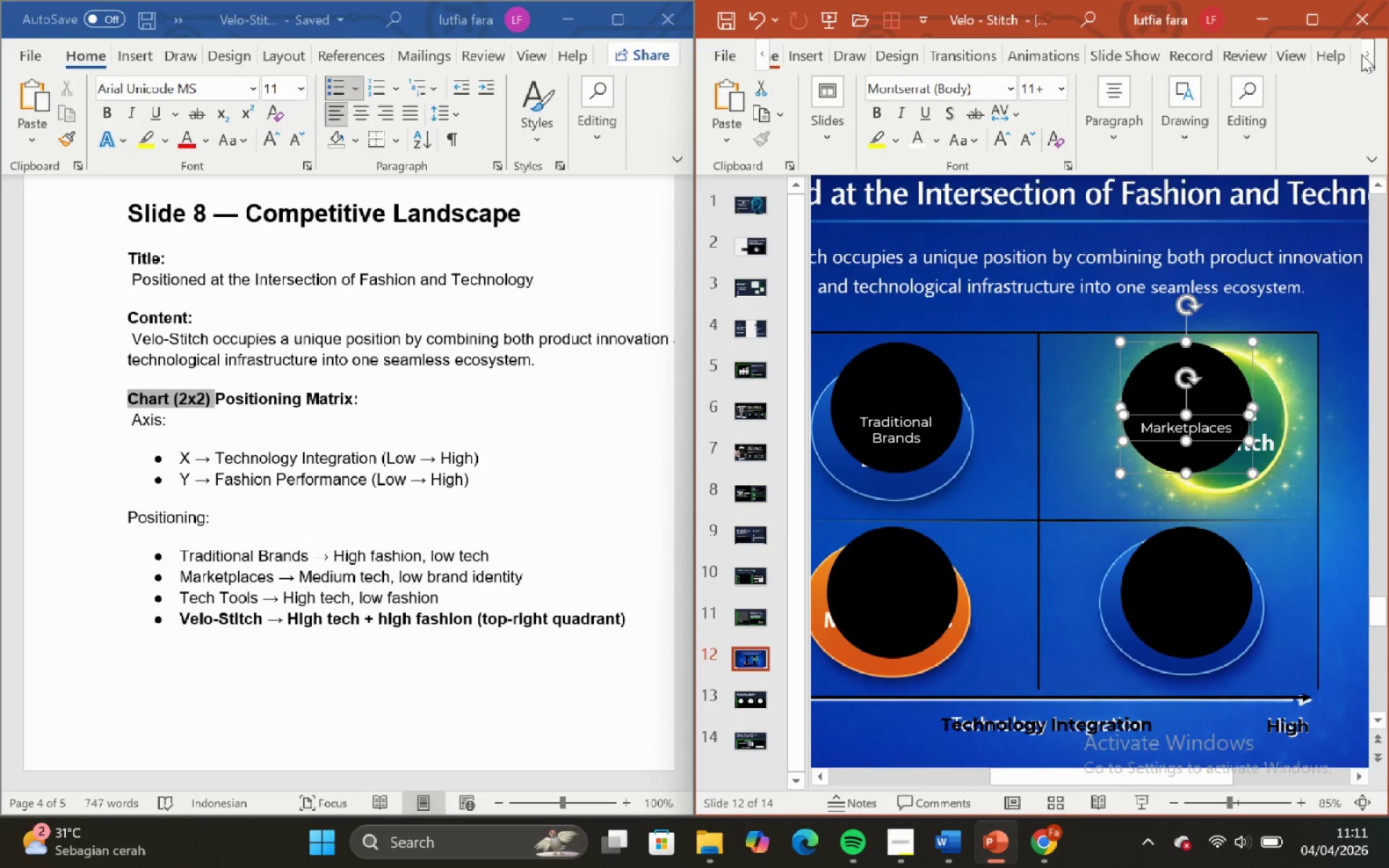 
triple_click([1362, 54])
 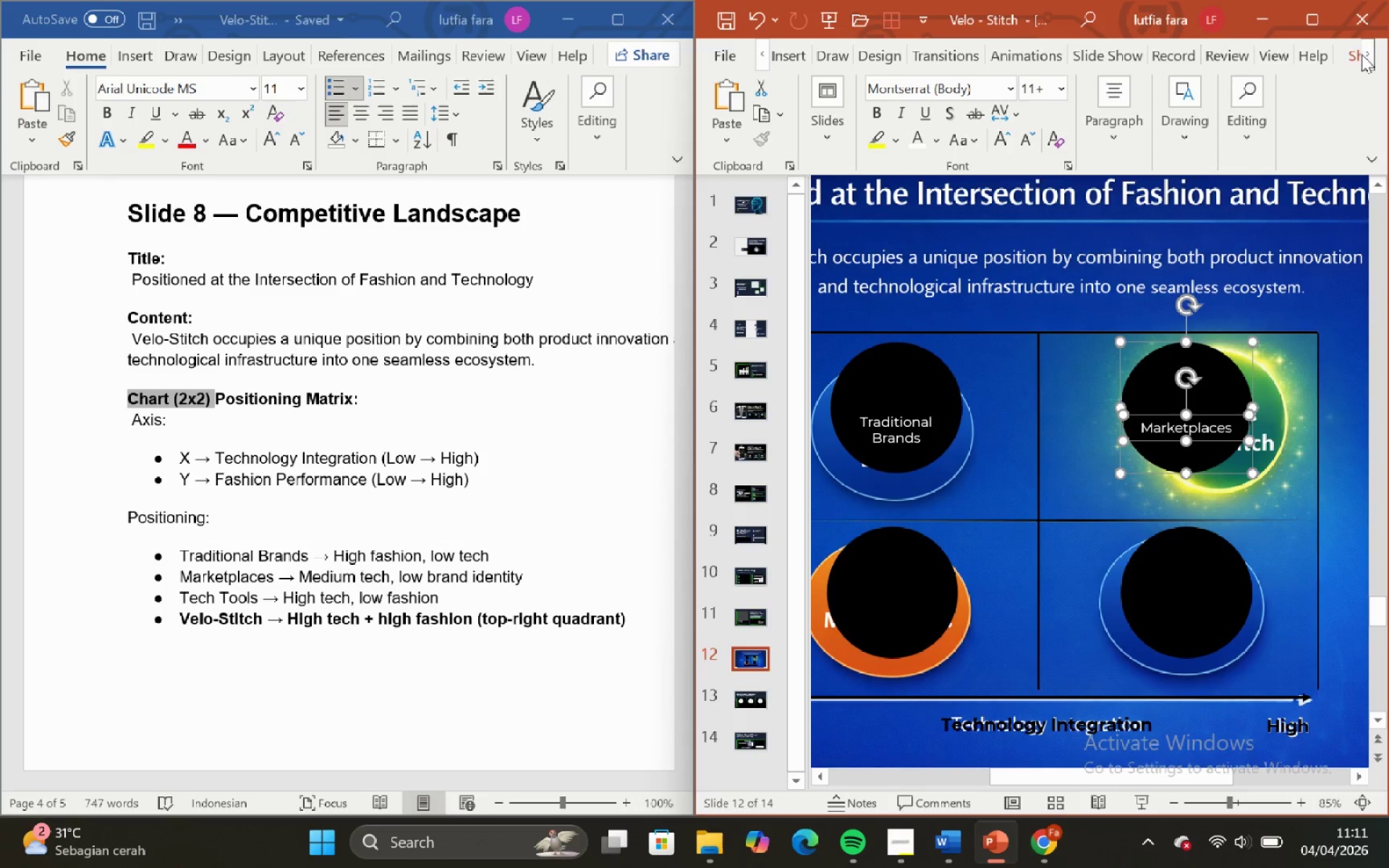 
triple_click([1362, 54])
 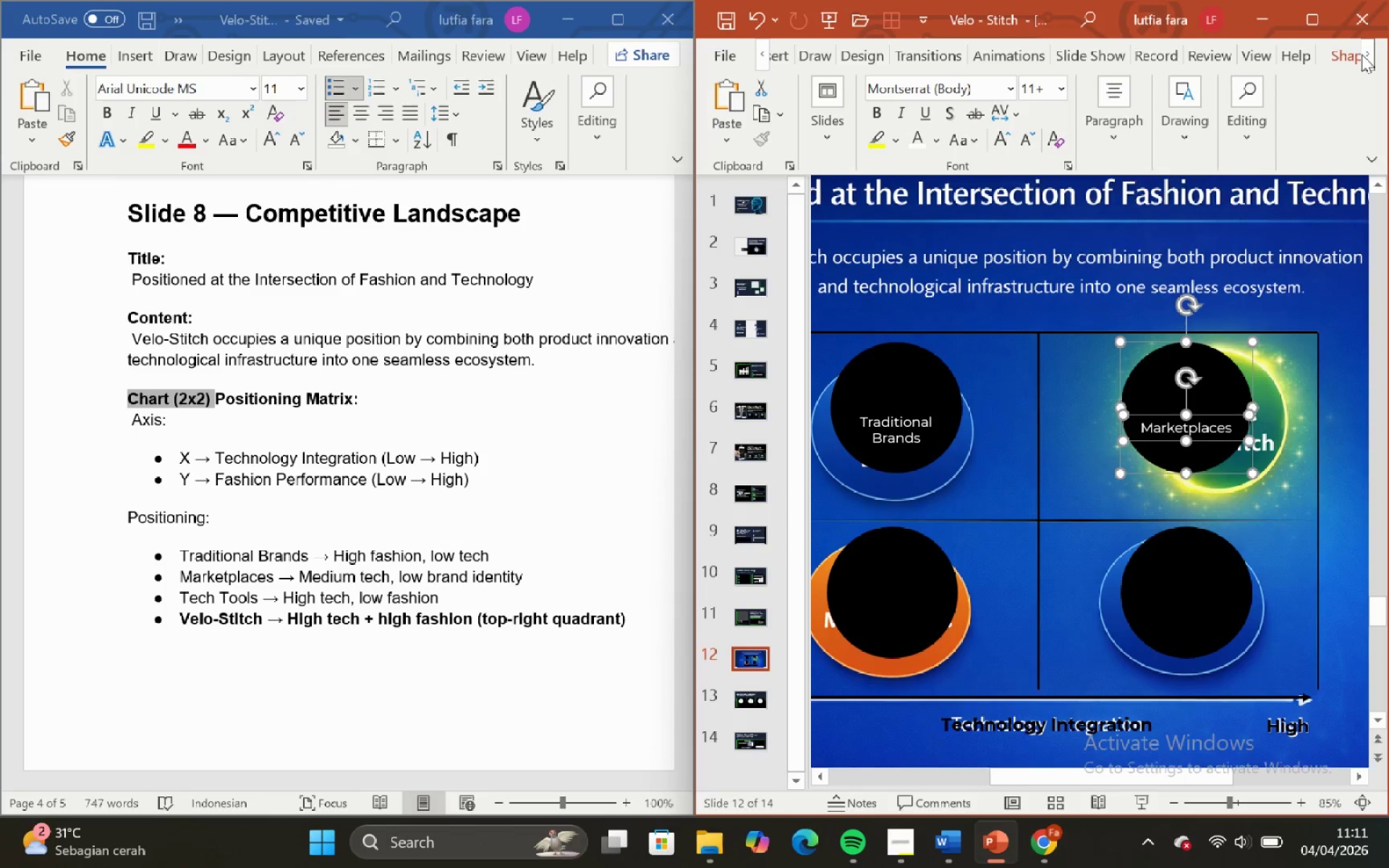 
triple_click([1362, 54])
 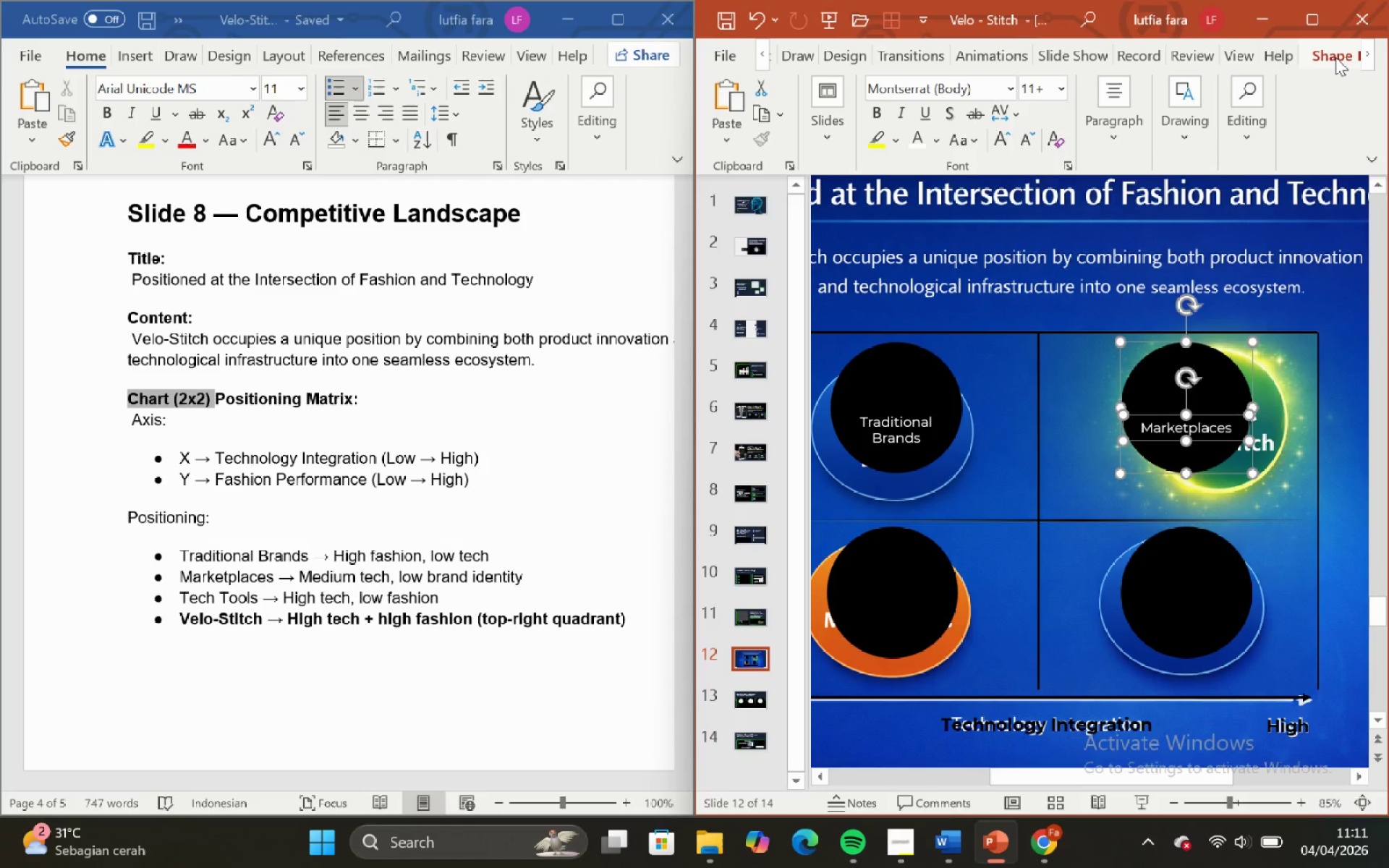 
triple_click([1335, 57])
 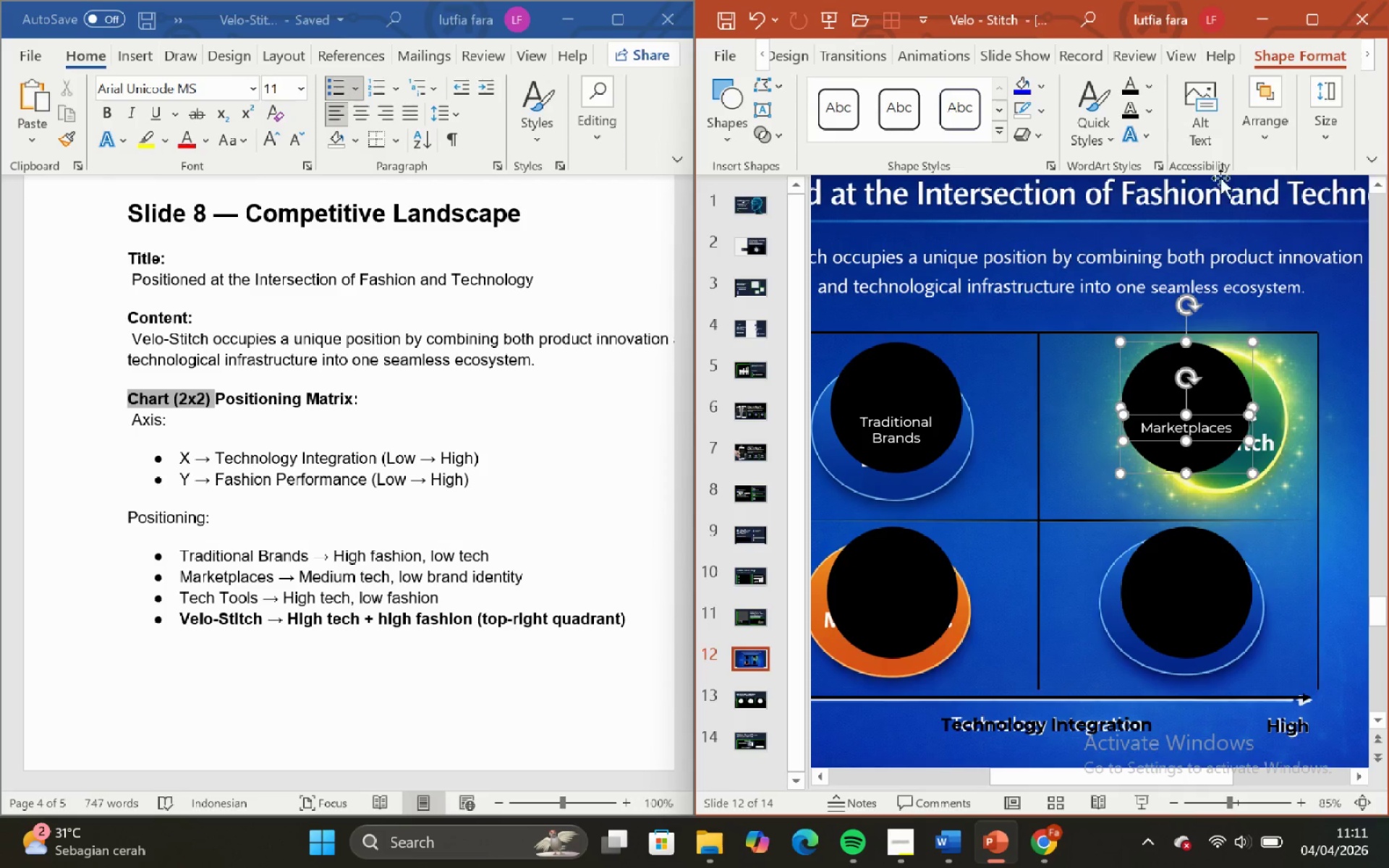 
left_click([1317, 153])
 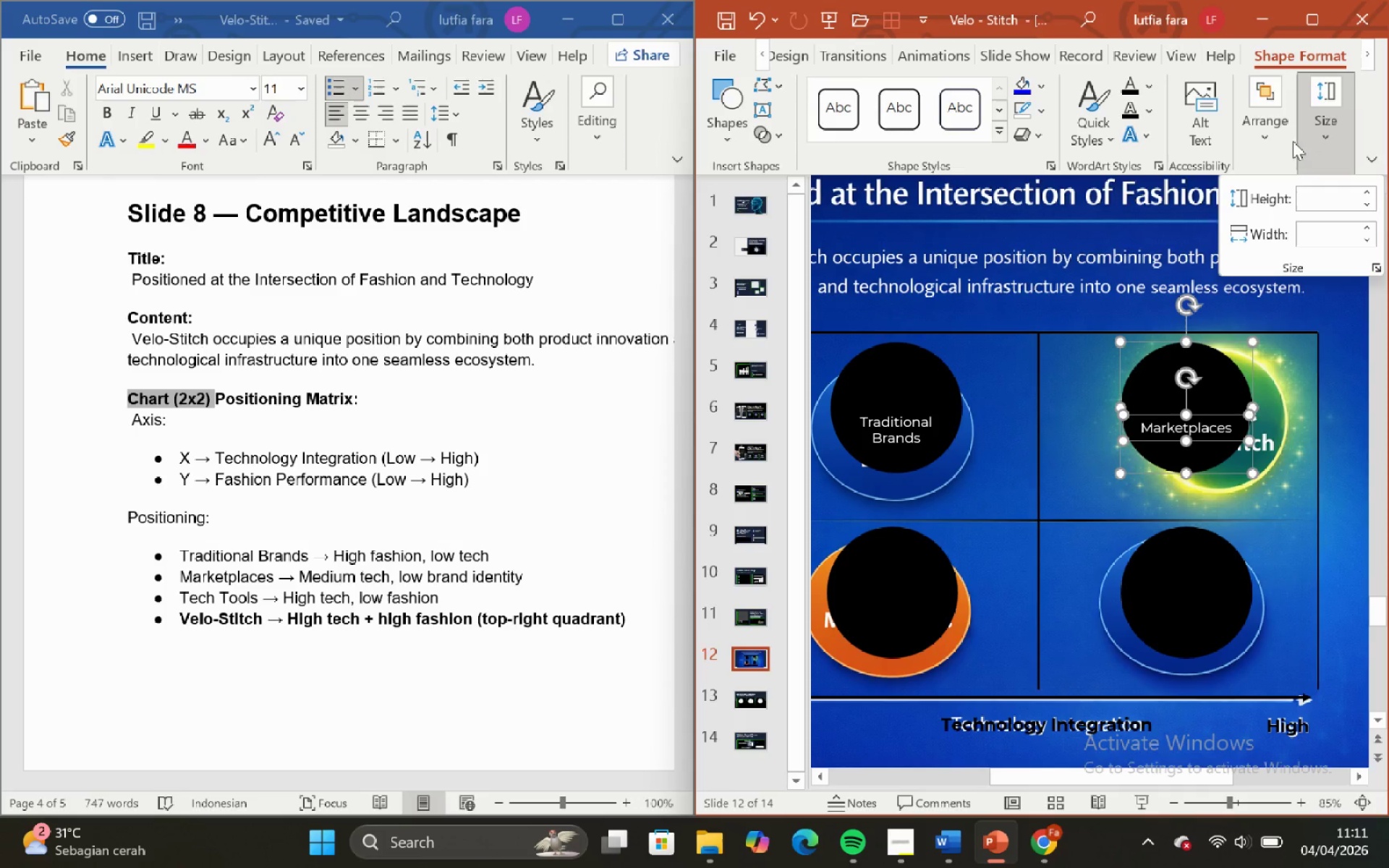 
left_click([1278, 129])
 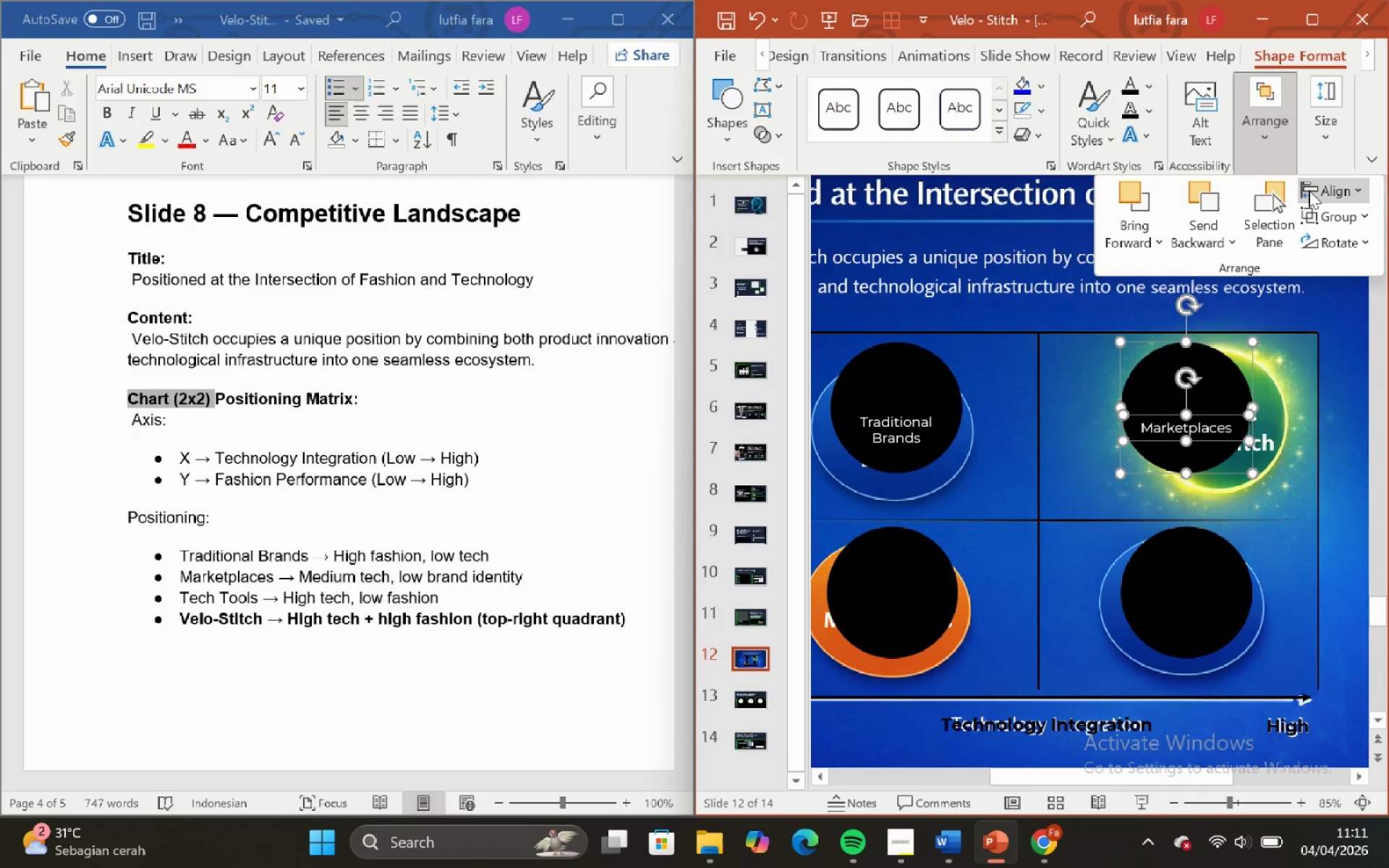 
left_click([1329, 184])
 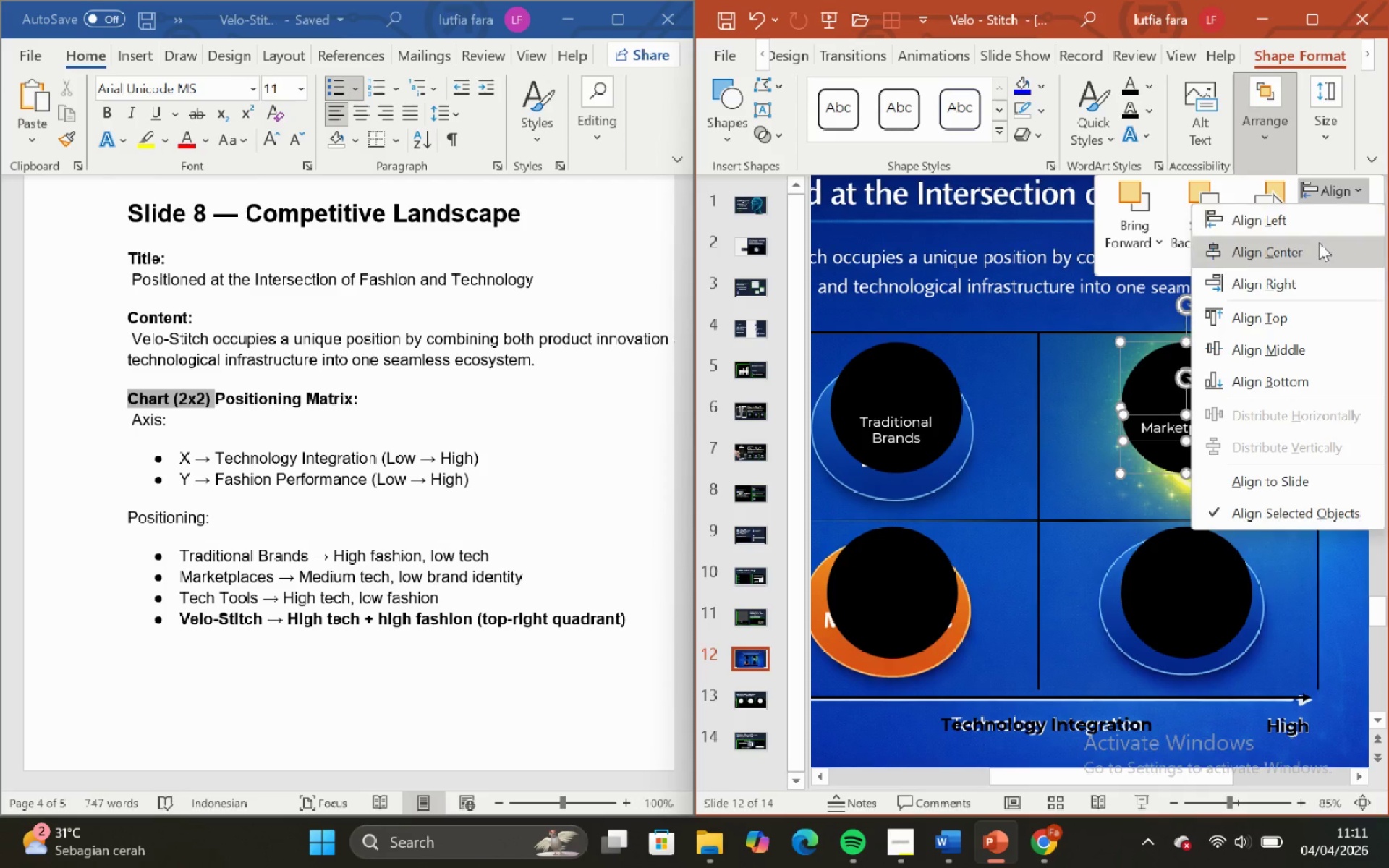 
left_click([1319, 242])
 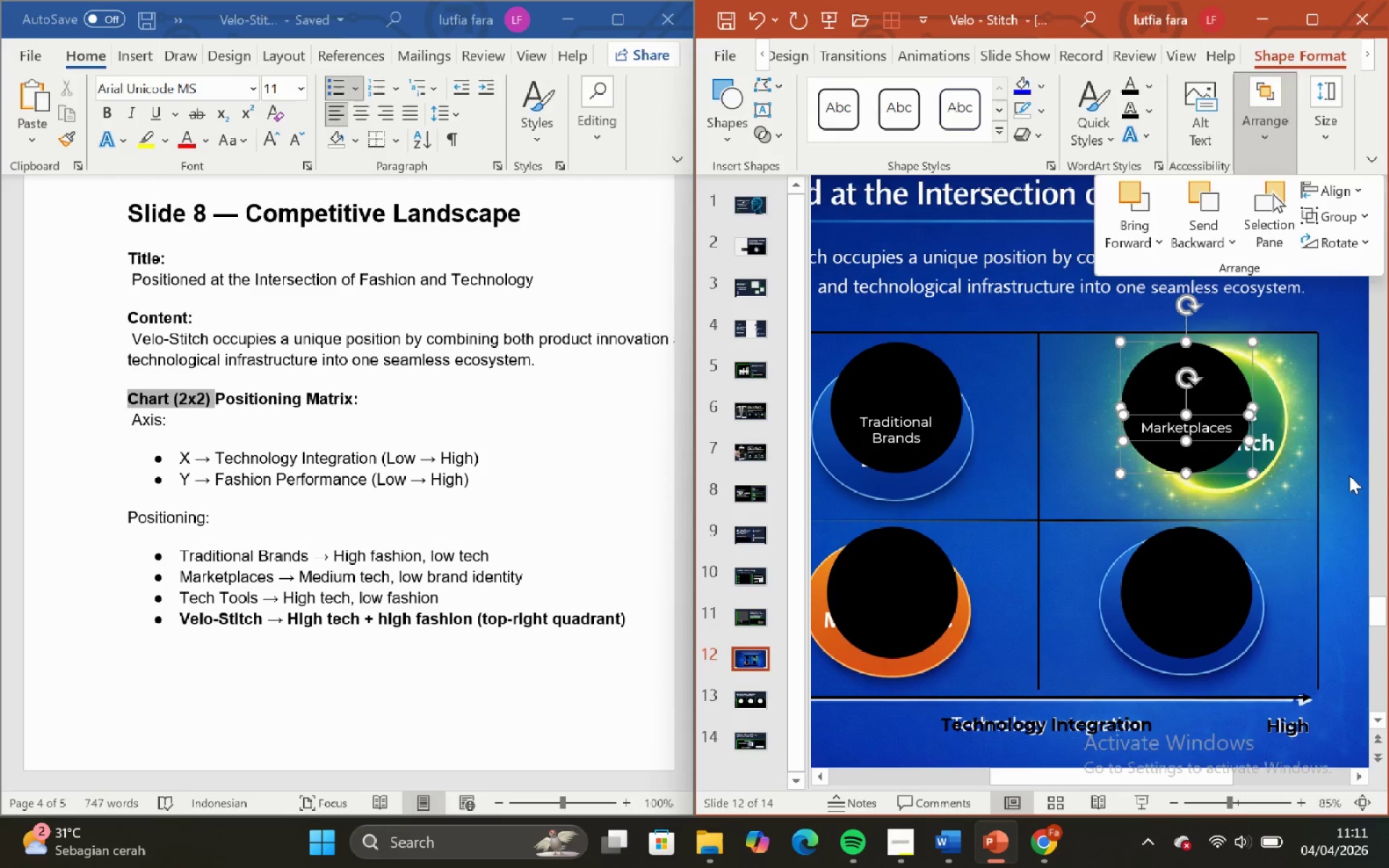 
left_click([1351, 472])
 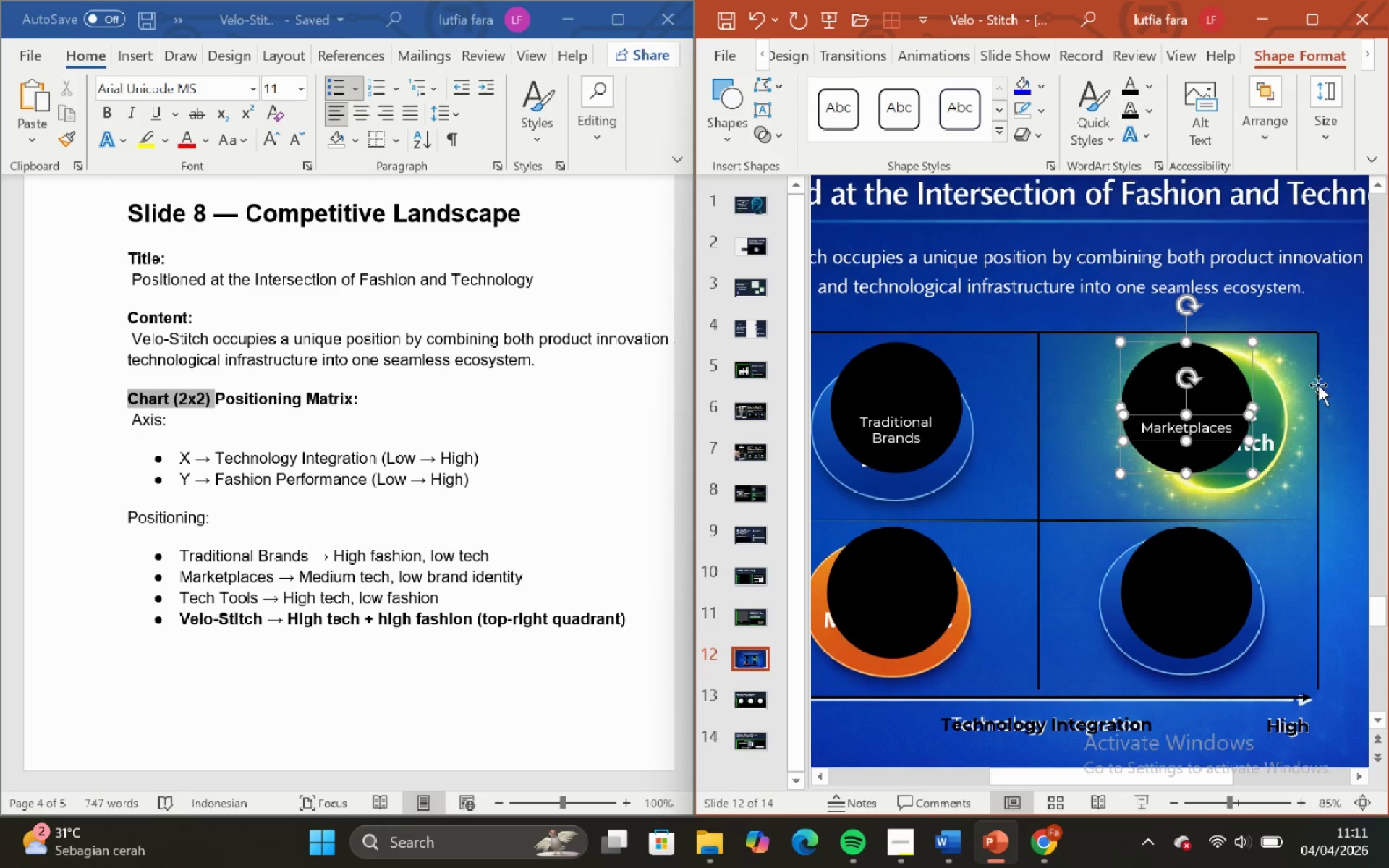 
hold_key(key=ControlLeft, duration=0.7)
hold_key(key=ShiftLeft, duration=0.56)
scroll: coordinate [1302, 366], scroll_direction: down, amount: 2.0
 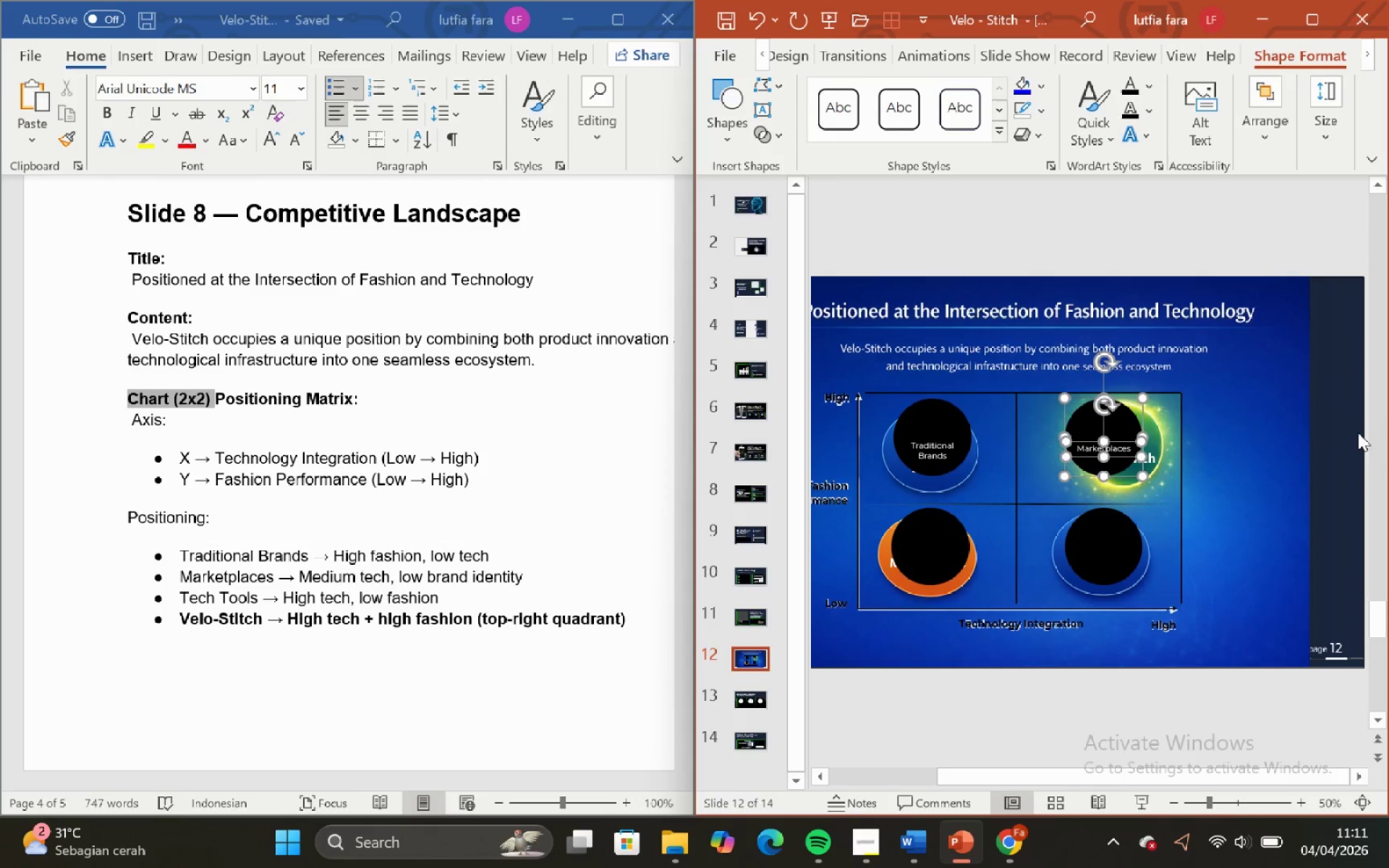 
left_click([1332, 425])
 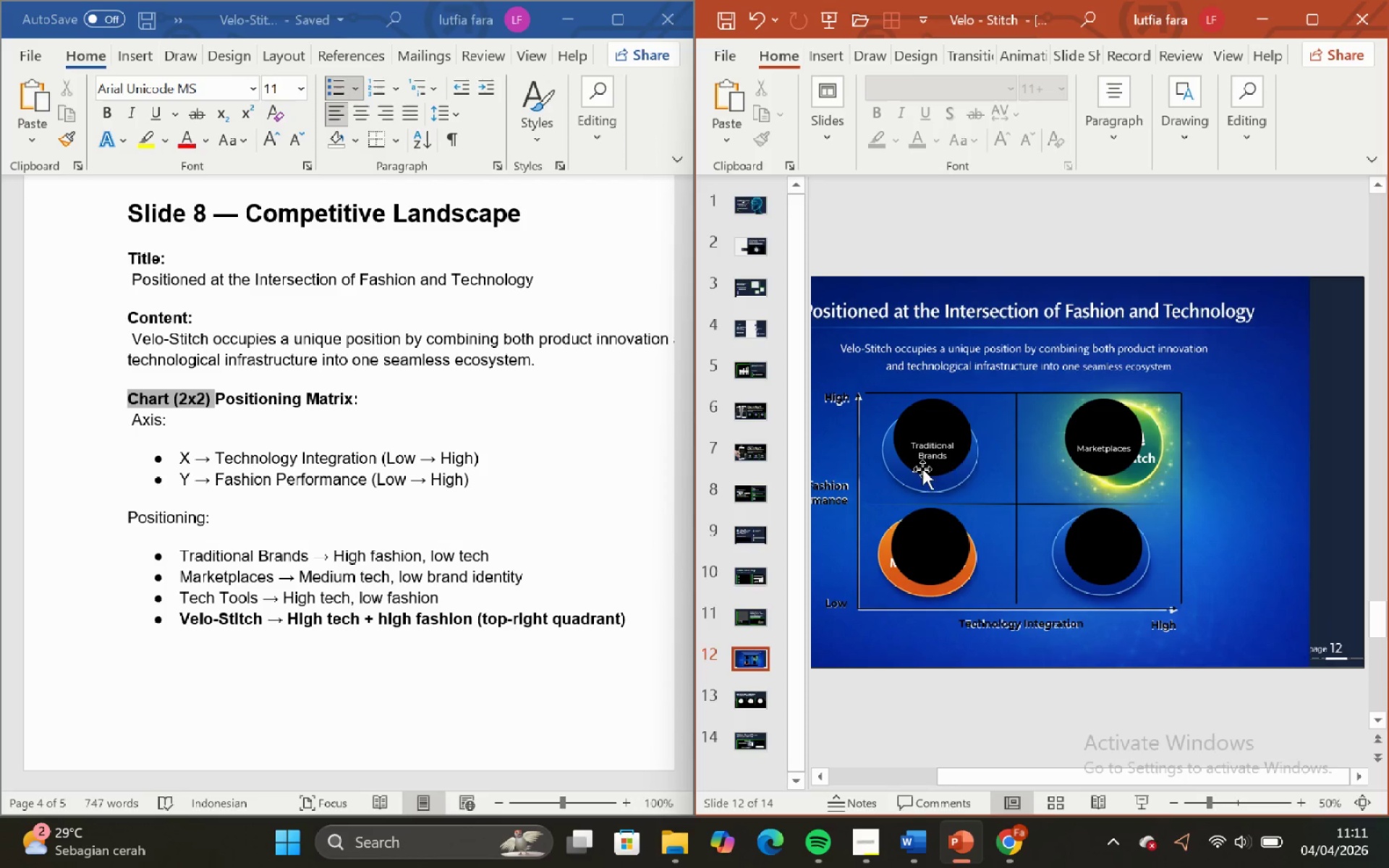 
left_click([938, 456])
 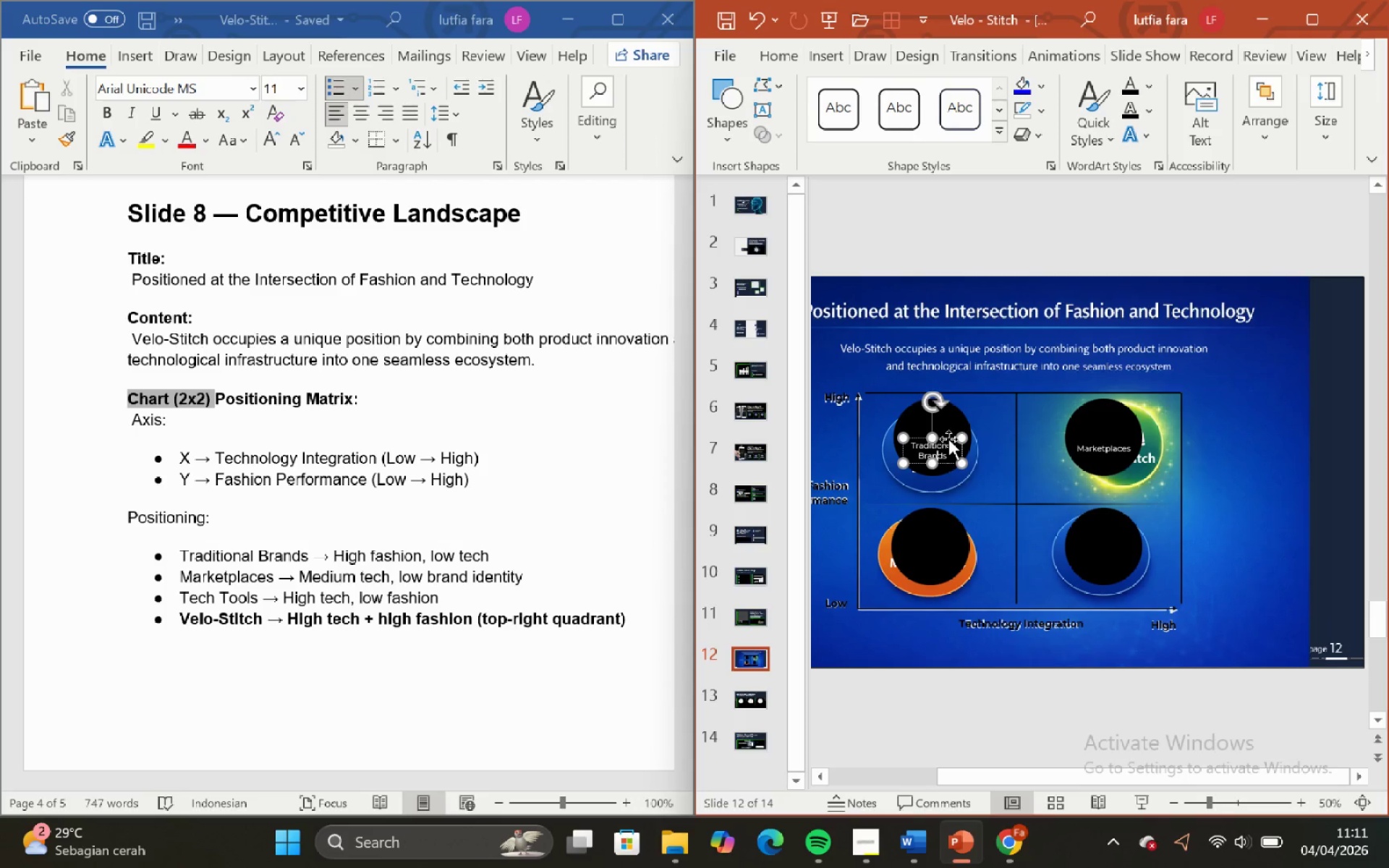 
left_click([948, 439])
 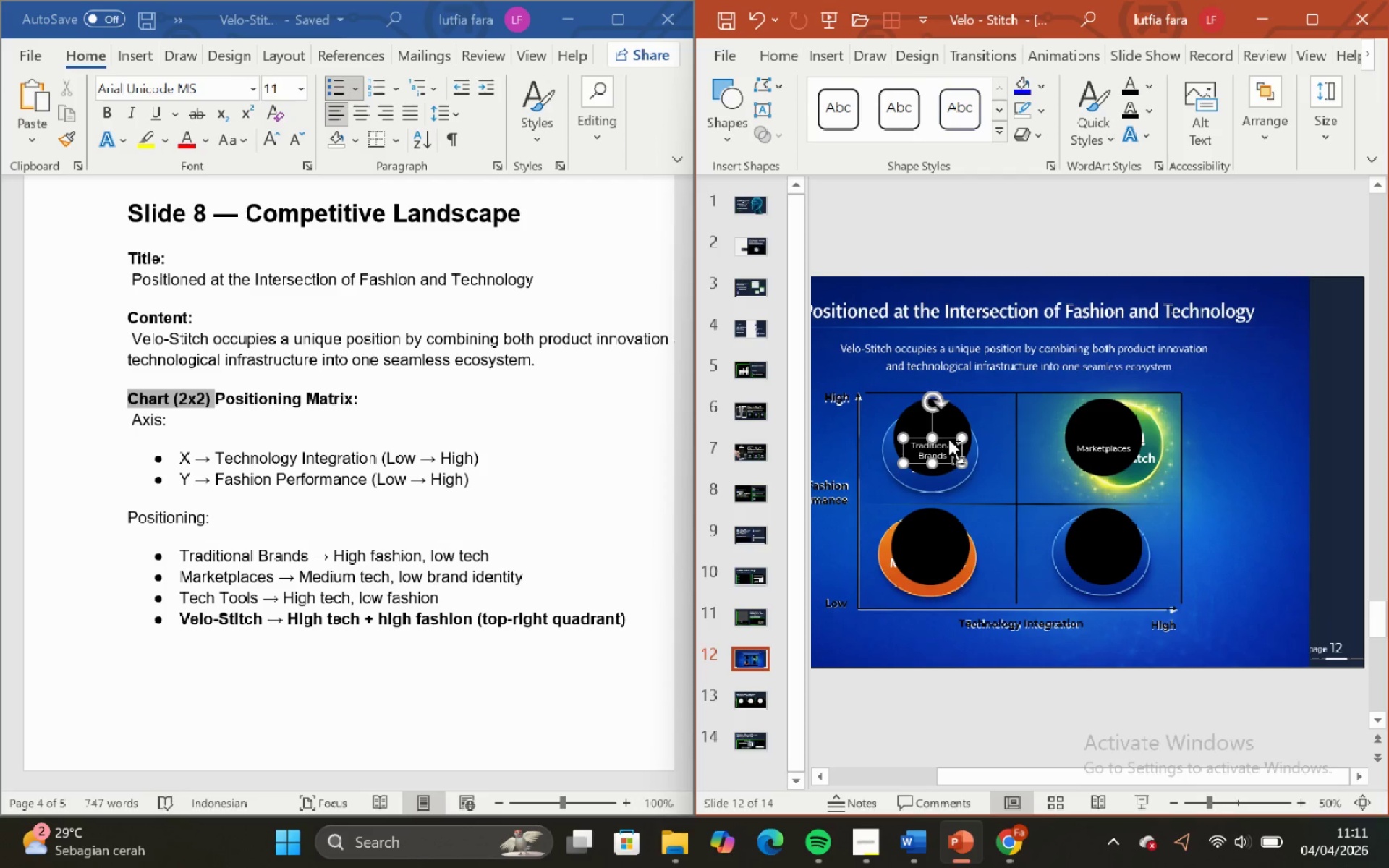 
key(Control+C)
 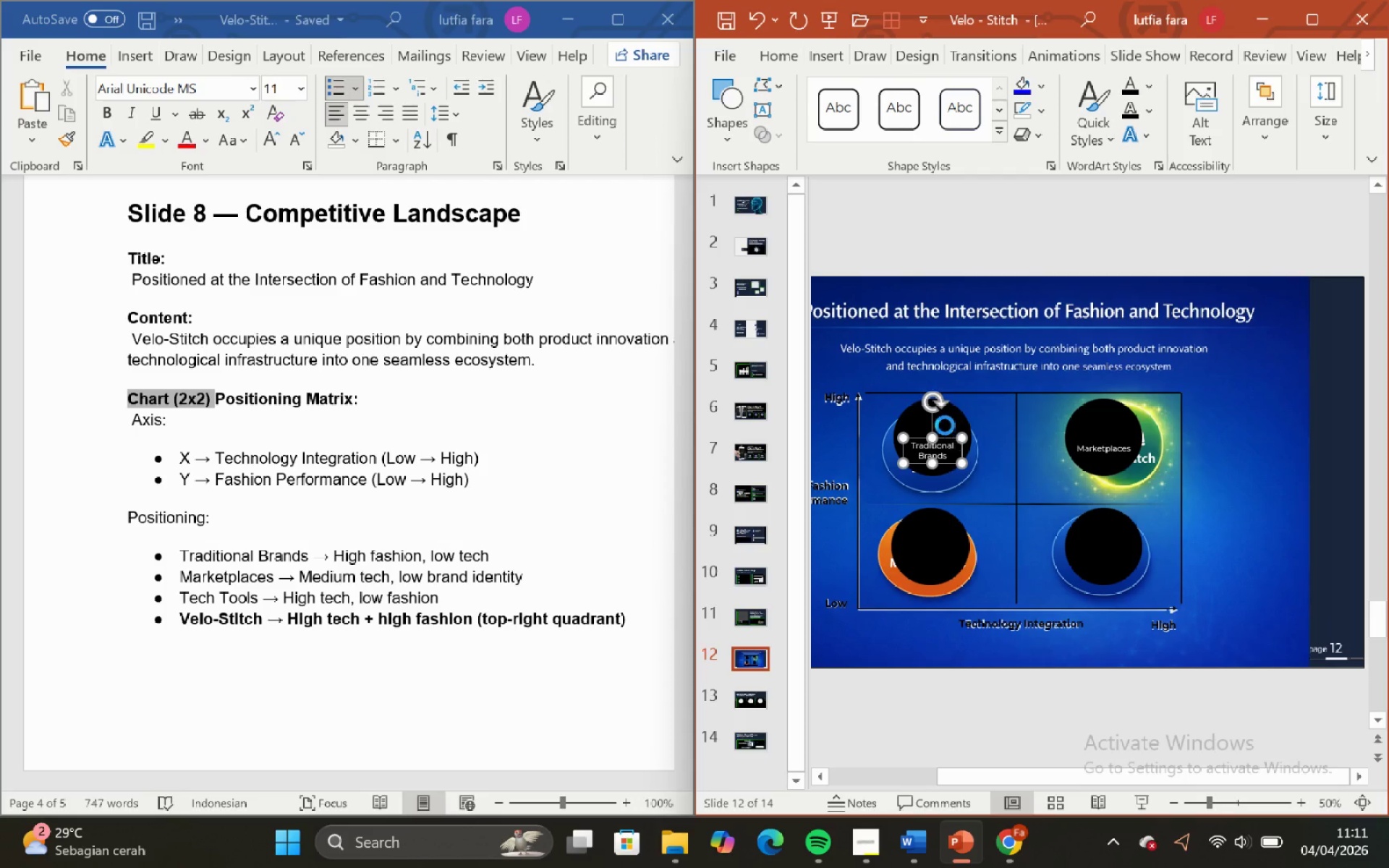 
key(Control+V)
 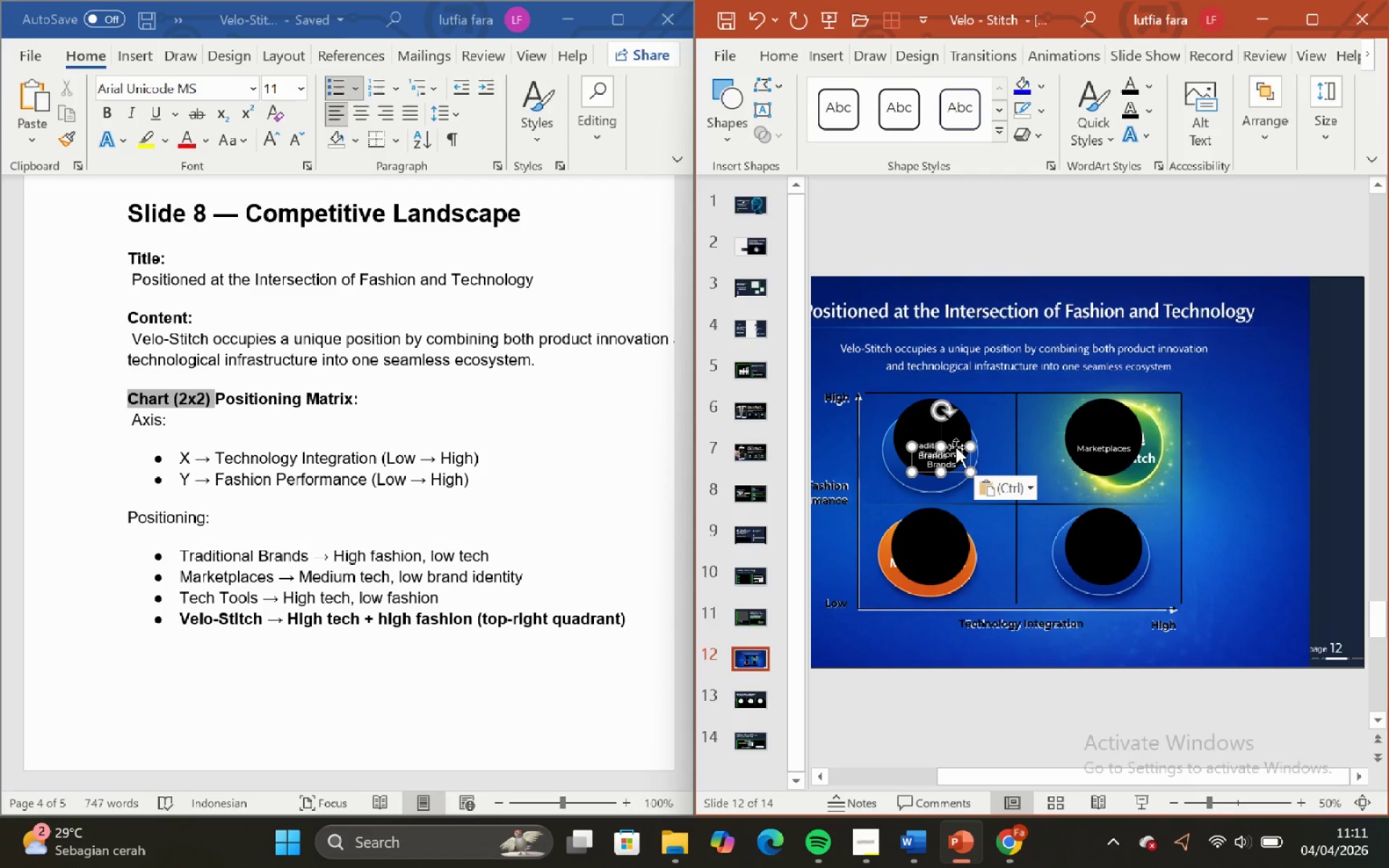 
left_click_drag(start_coordinate=[956, 447], to_coordinate=[943, 546])
 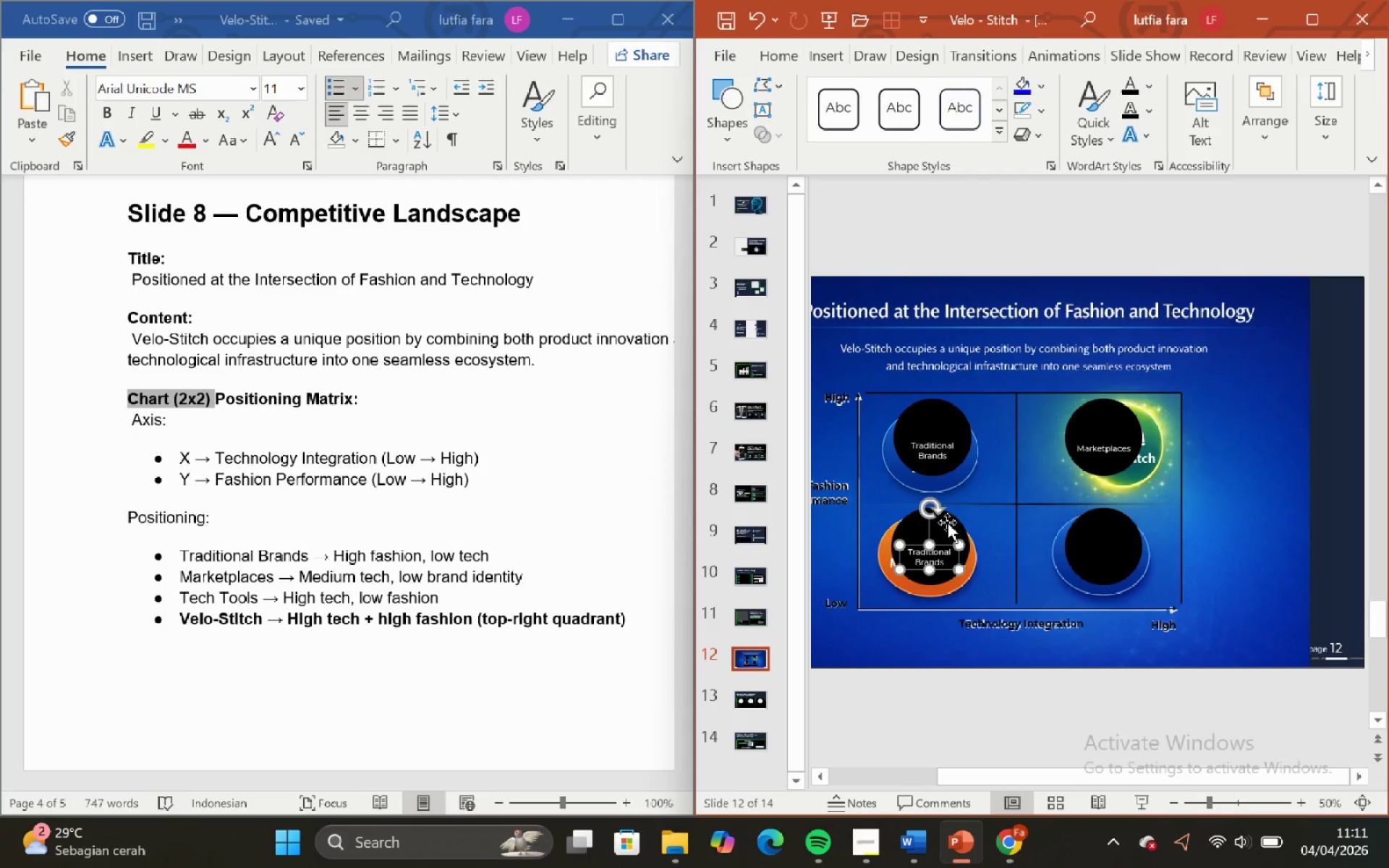 
key(Shift+ShiftLeft)
 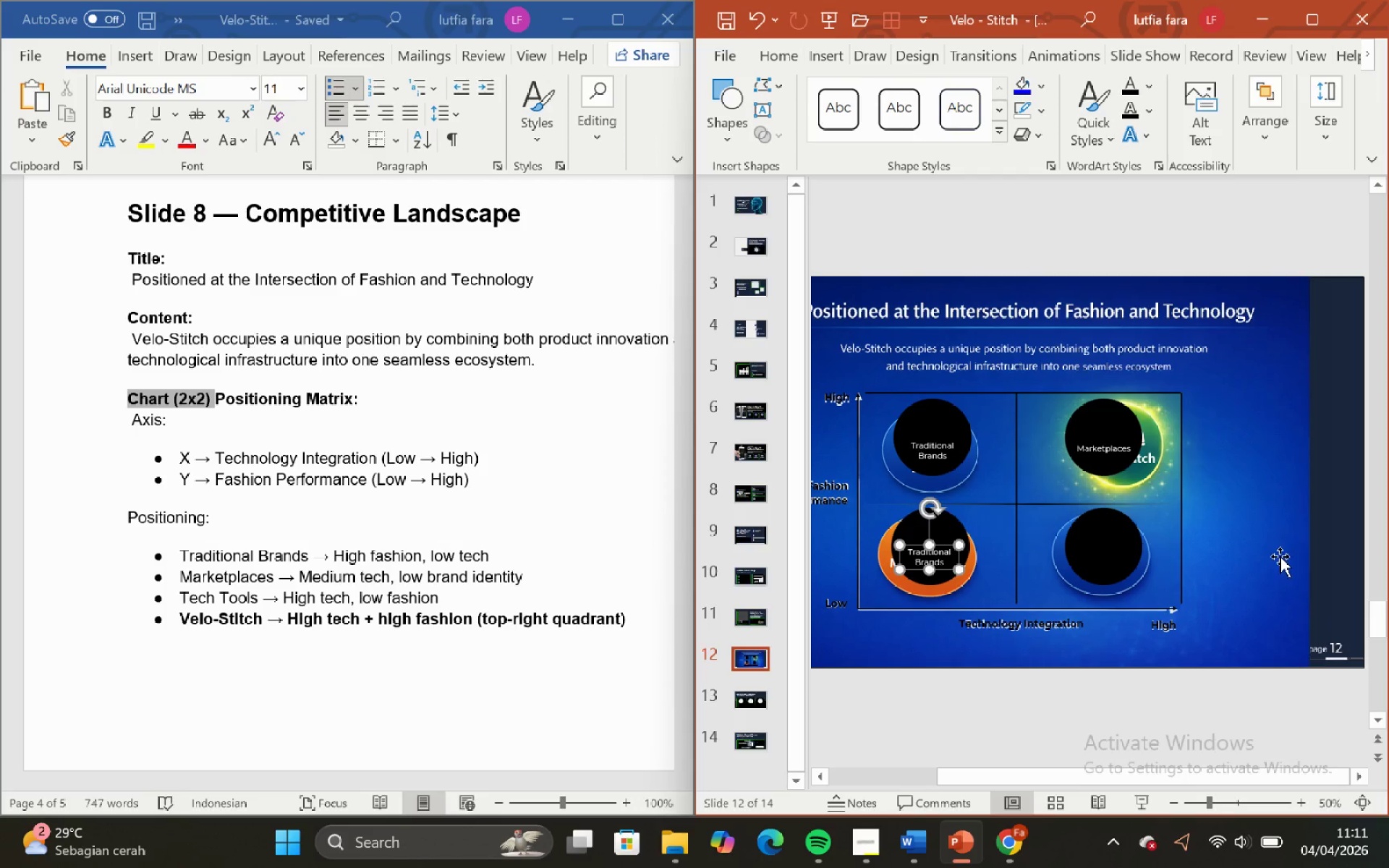 
left_click([1333, 538])
 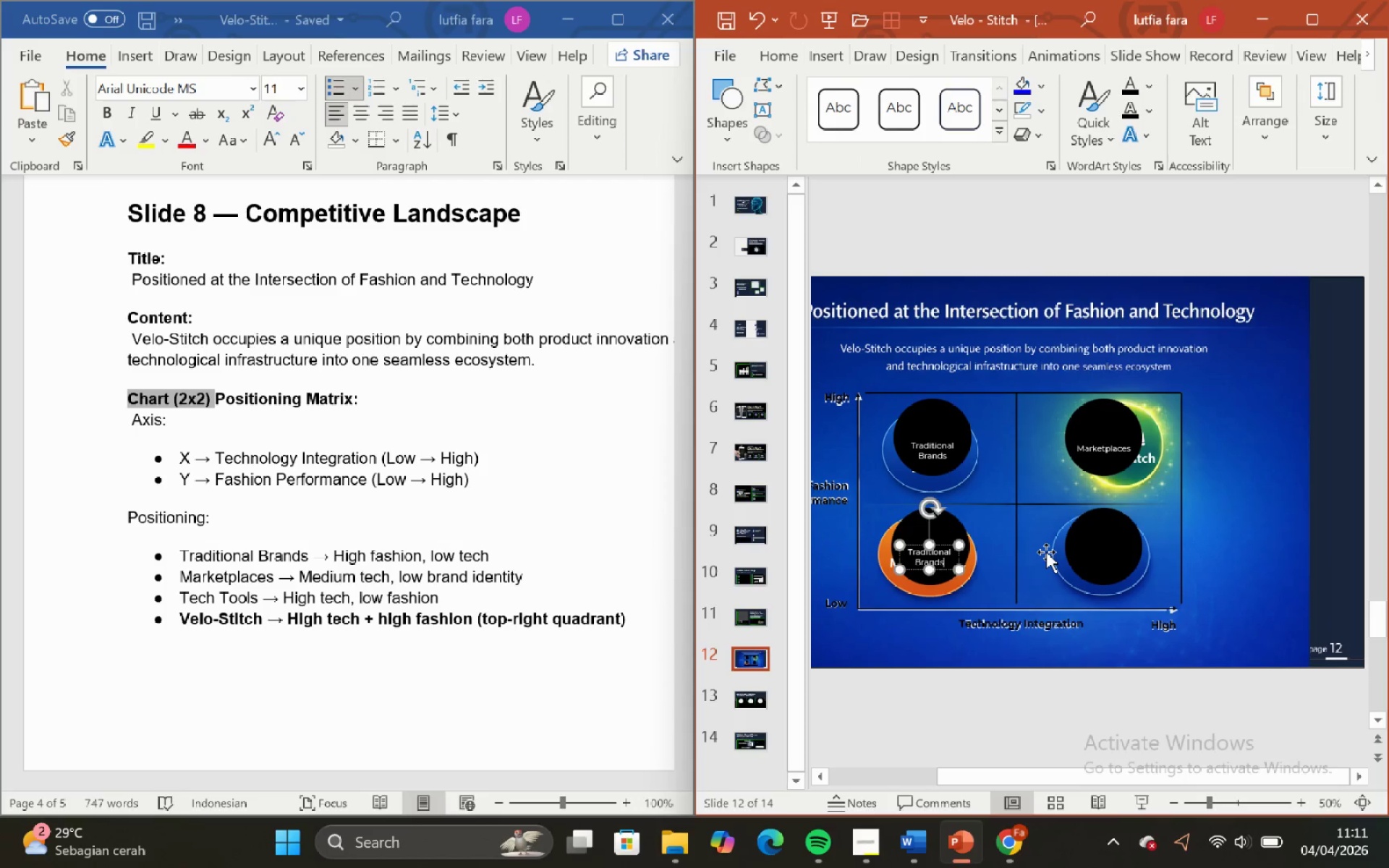 
hold_key(key=Backspace, duration=0.62)
 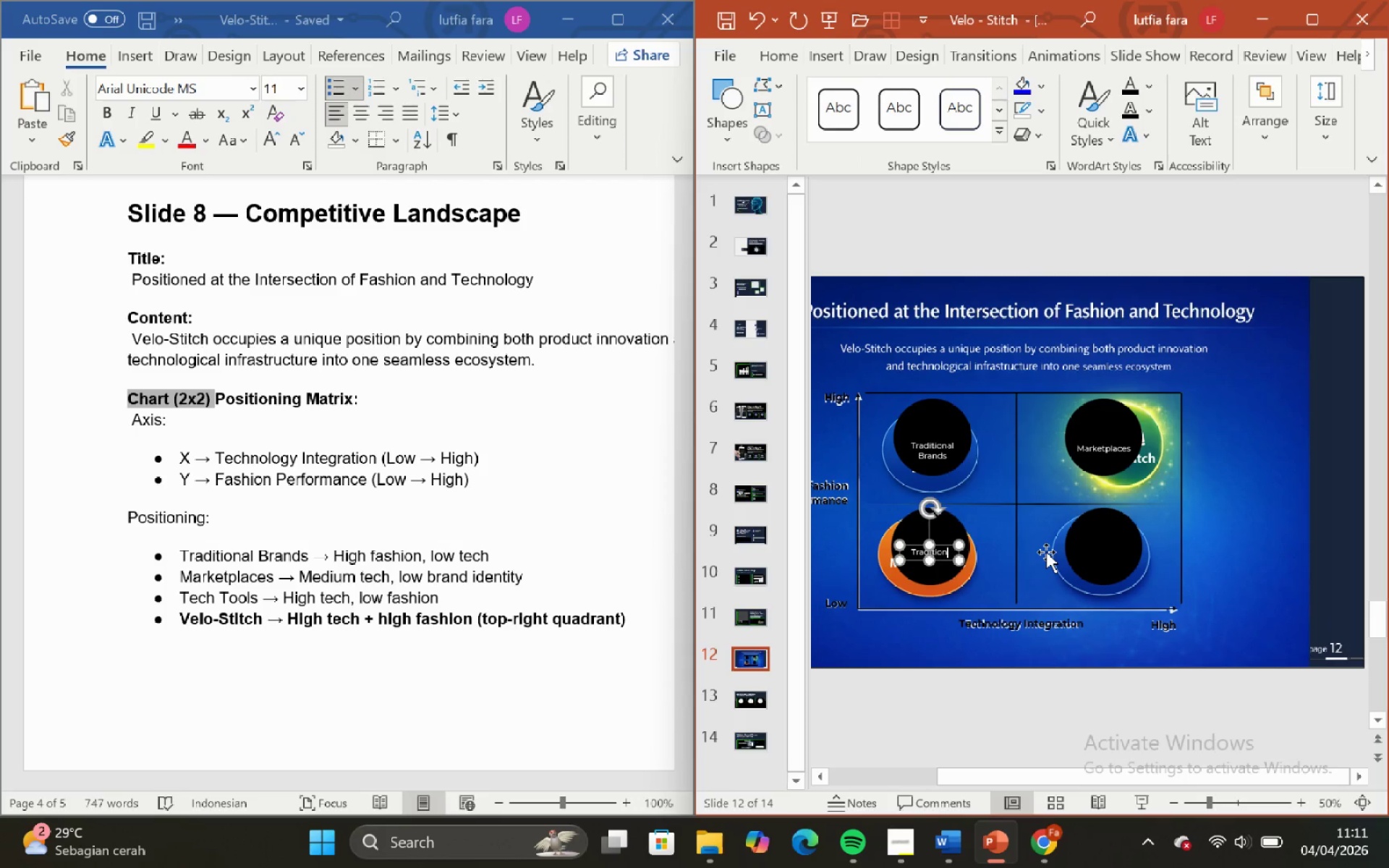 
hold_key(key=Backspace, duration=0.75)
 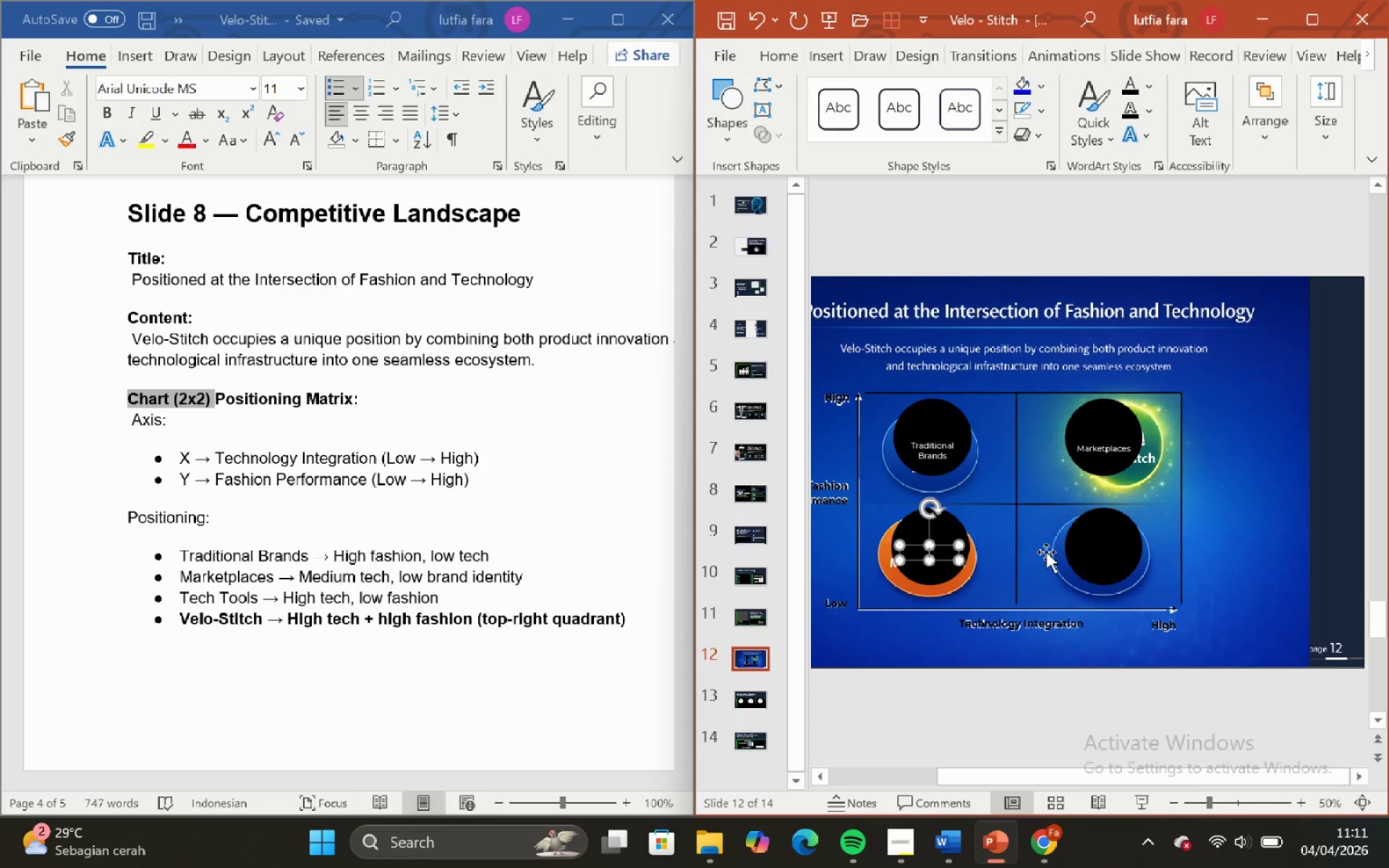 
type(Techh)
key(Backspace)
type( Tools)
 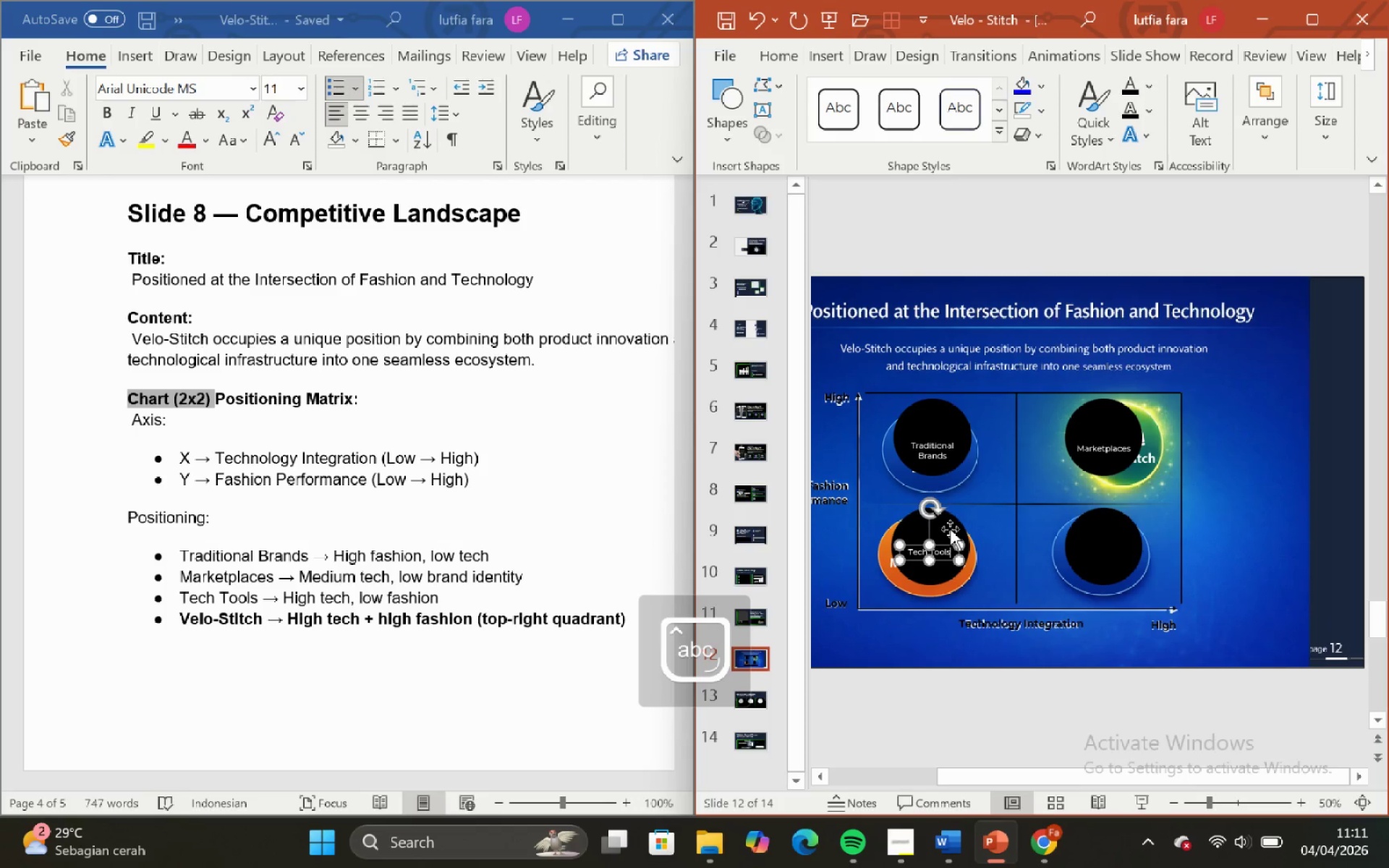 
hold_key(key=ShiftLeft, duration=0.58)
left_click([950, 529])
 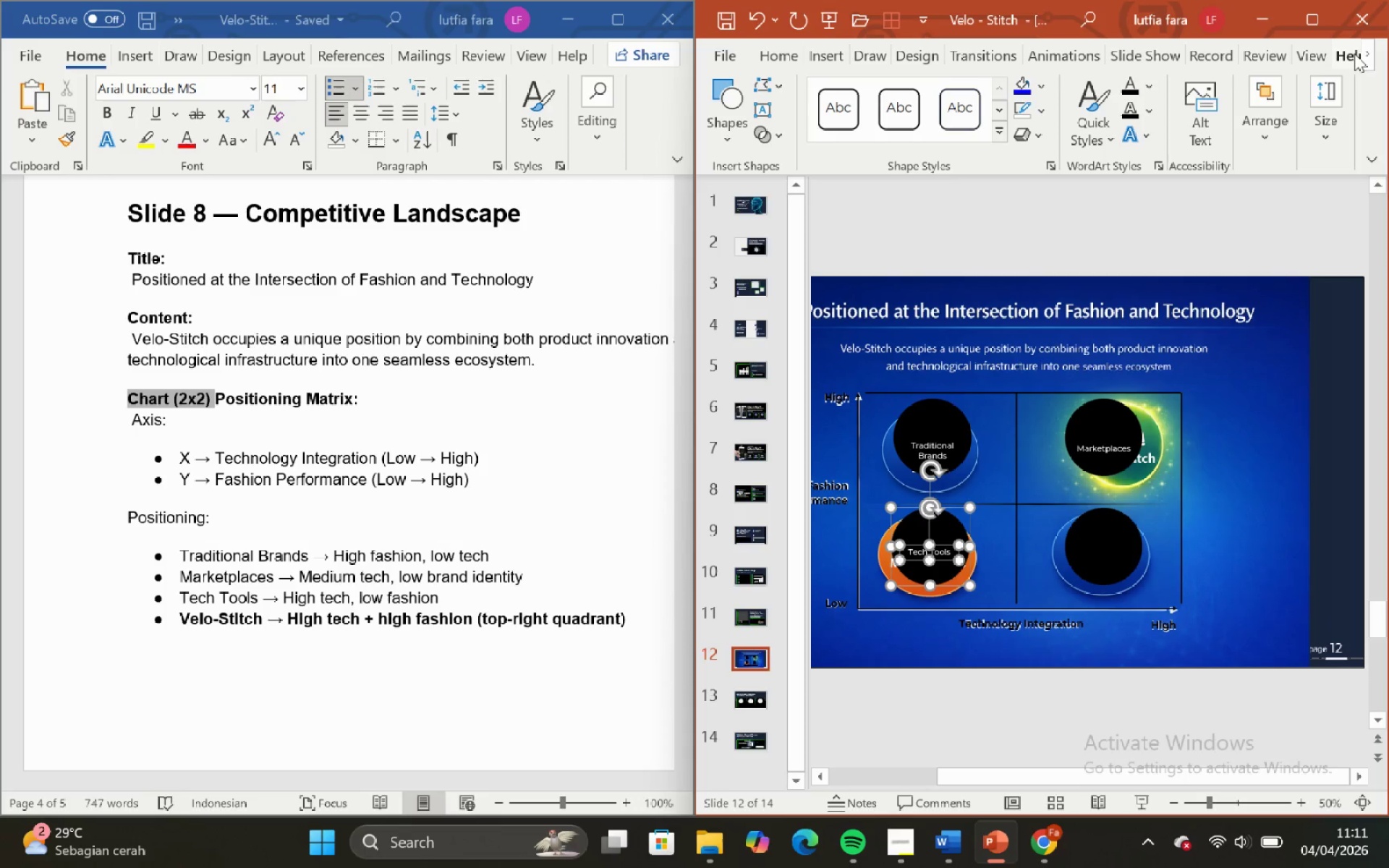 
double_click([1362, 55])
 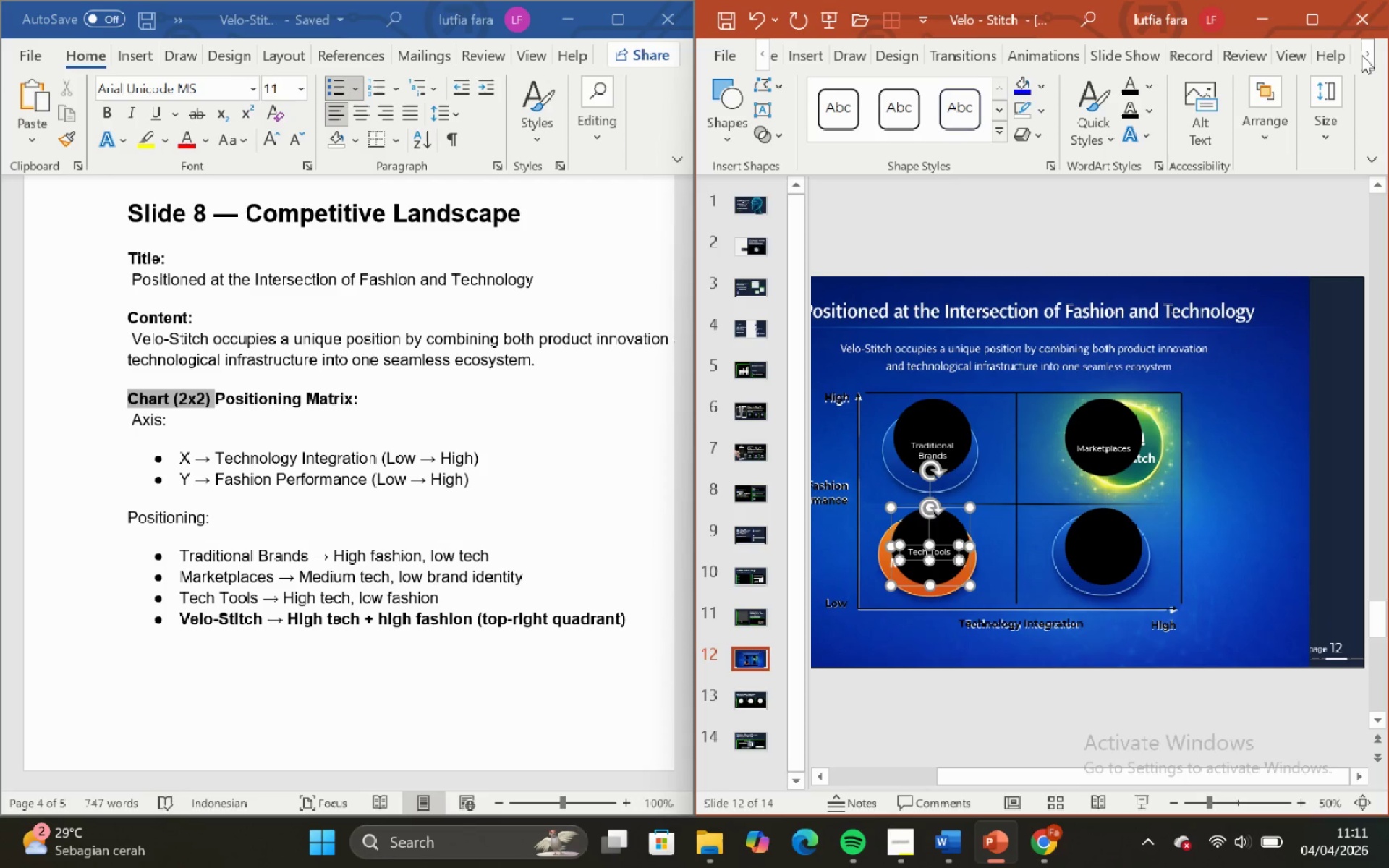 
triple_click([1362, 55])
 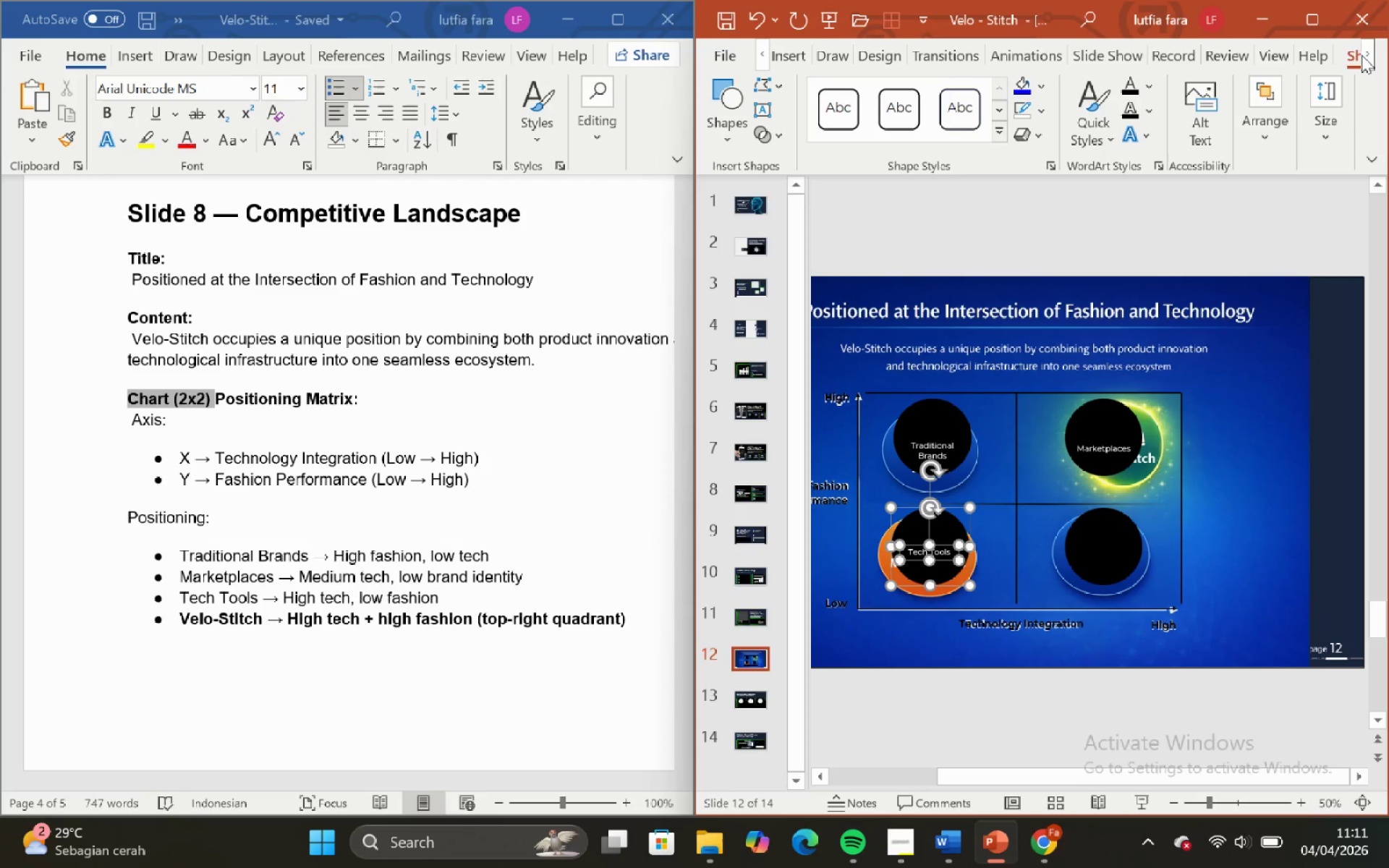 
triple_click([1362, 55])
 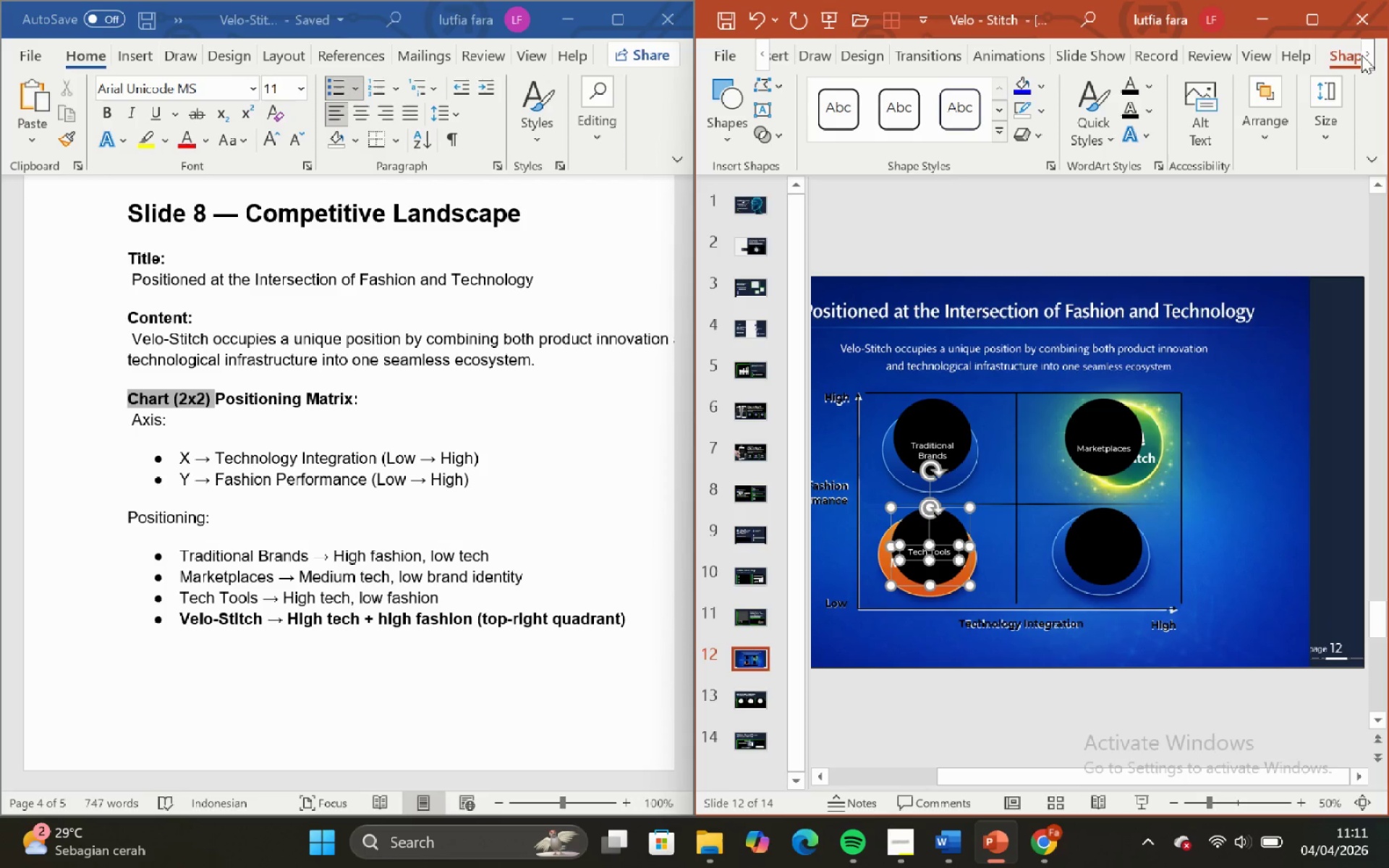 
triple_click([1362, 55])
 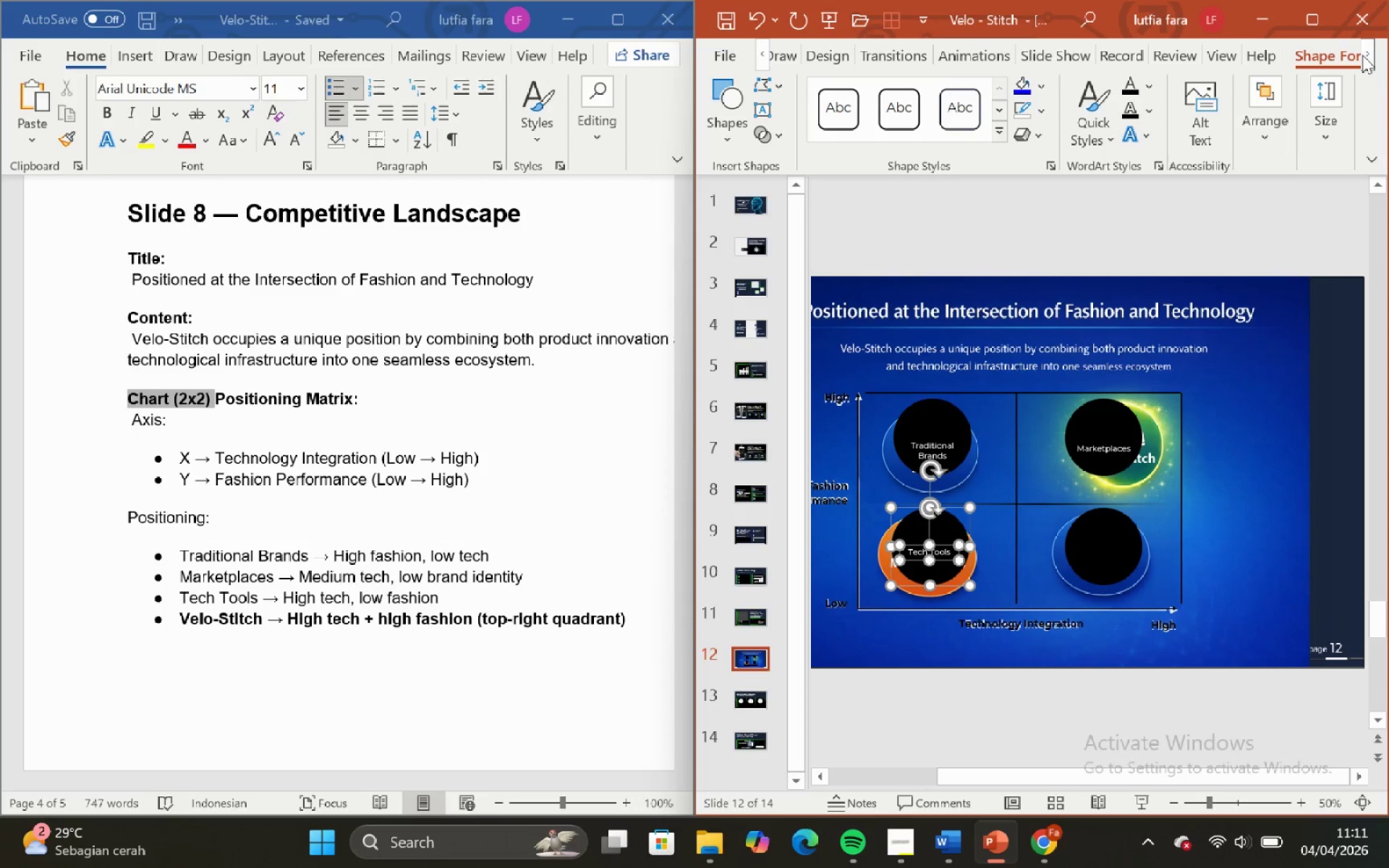 
triple_click([1362, 55])
 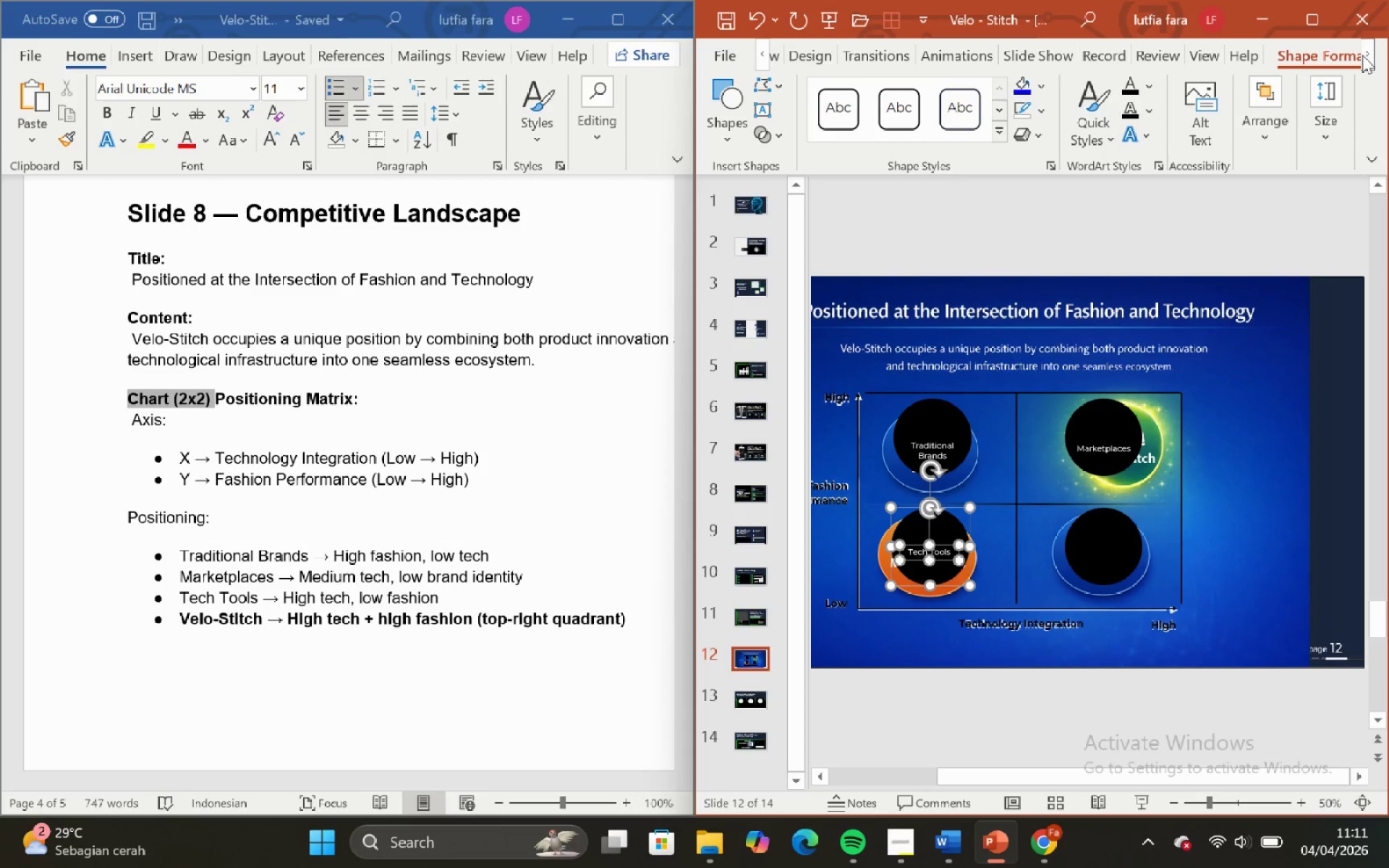 
triple_click([1362, 55])
 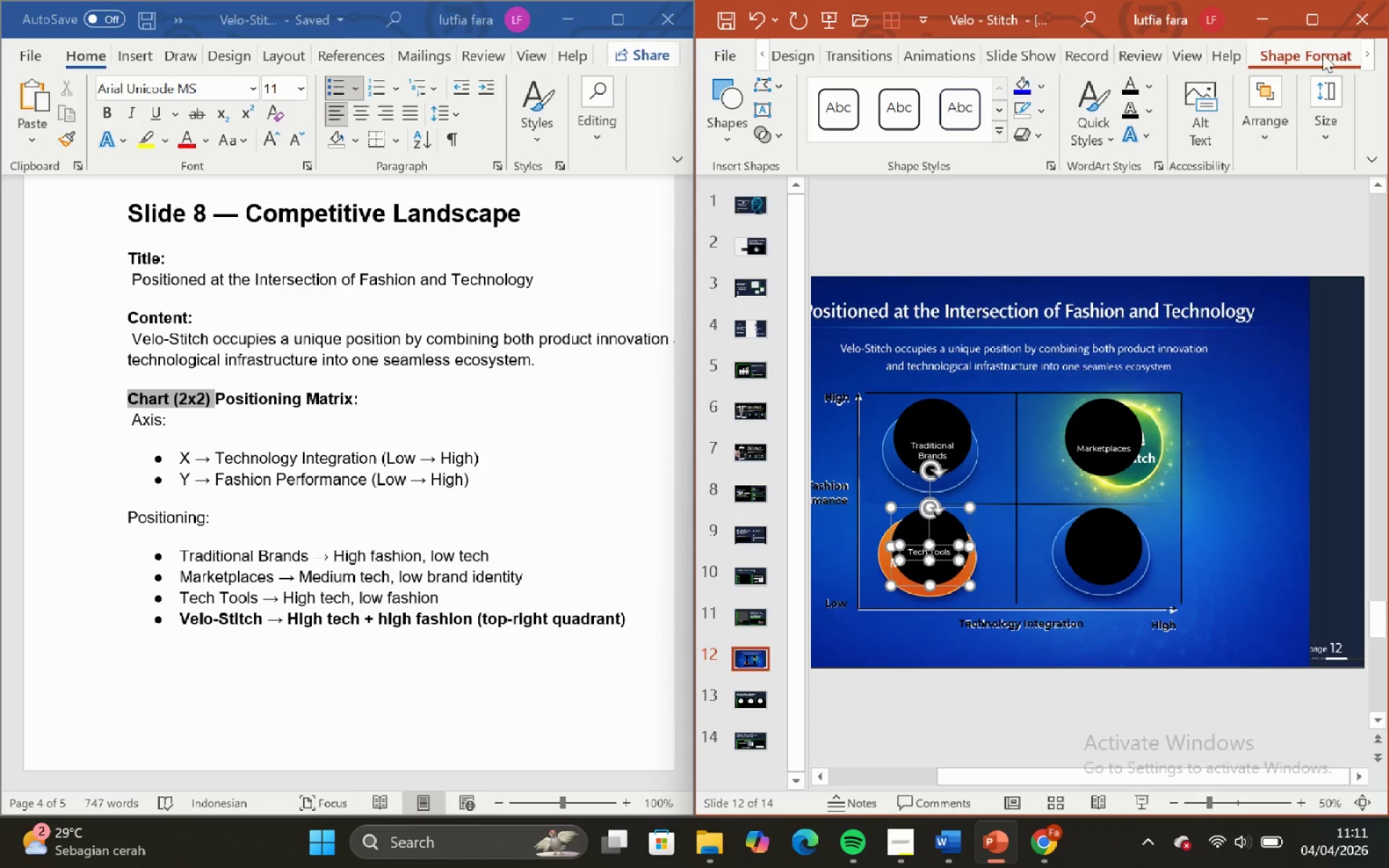 
triple_click([1322, 54])
 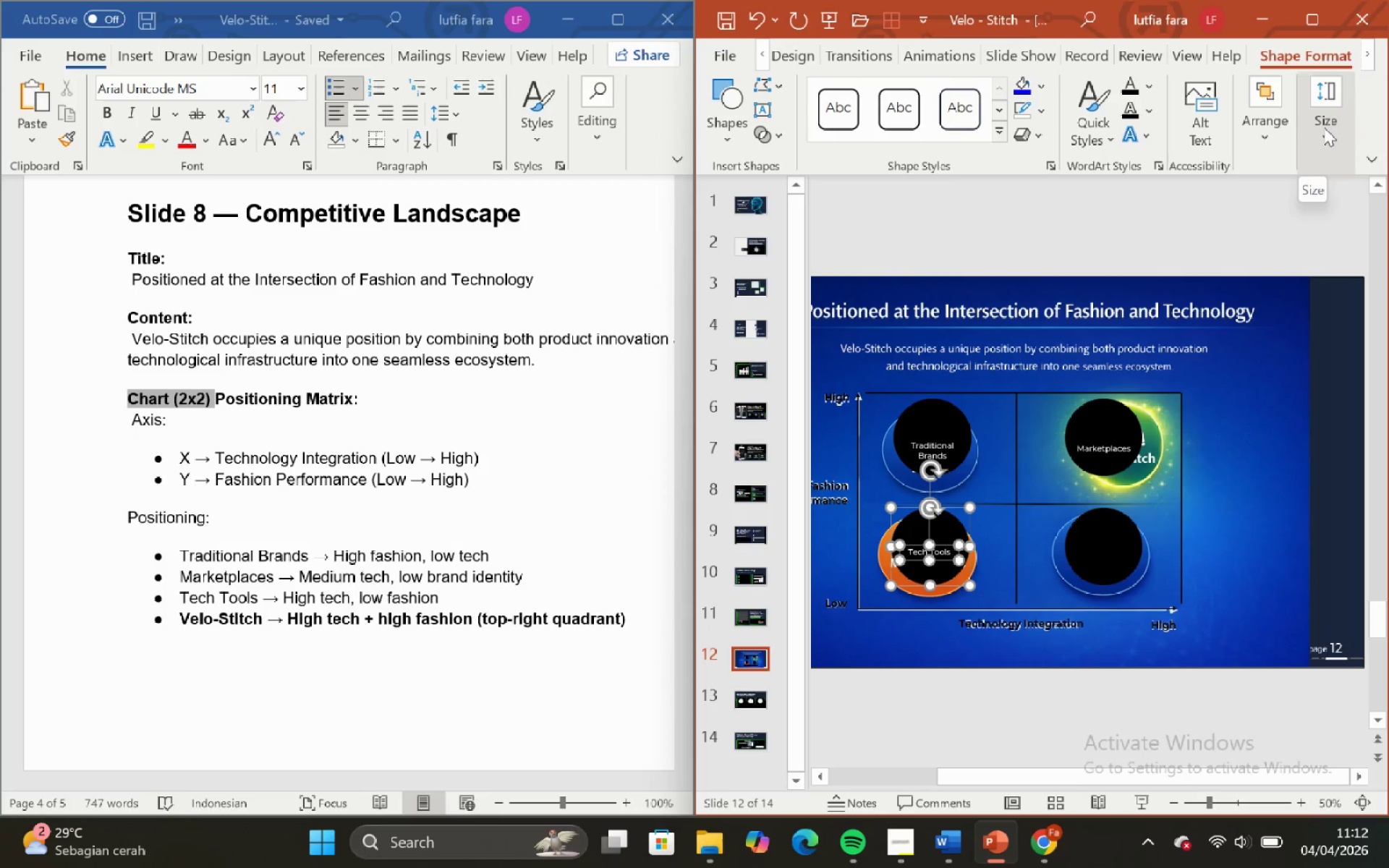 
left_click([1283, 148])
 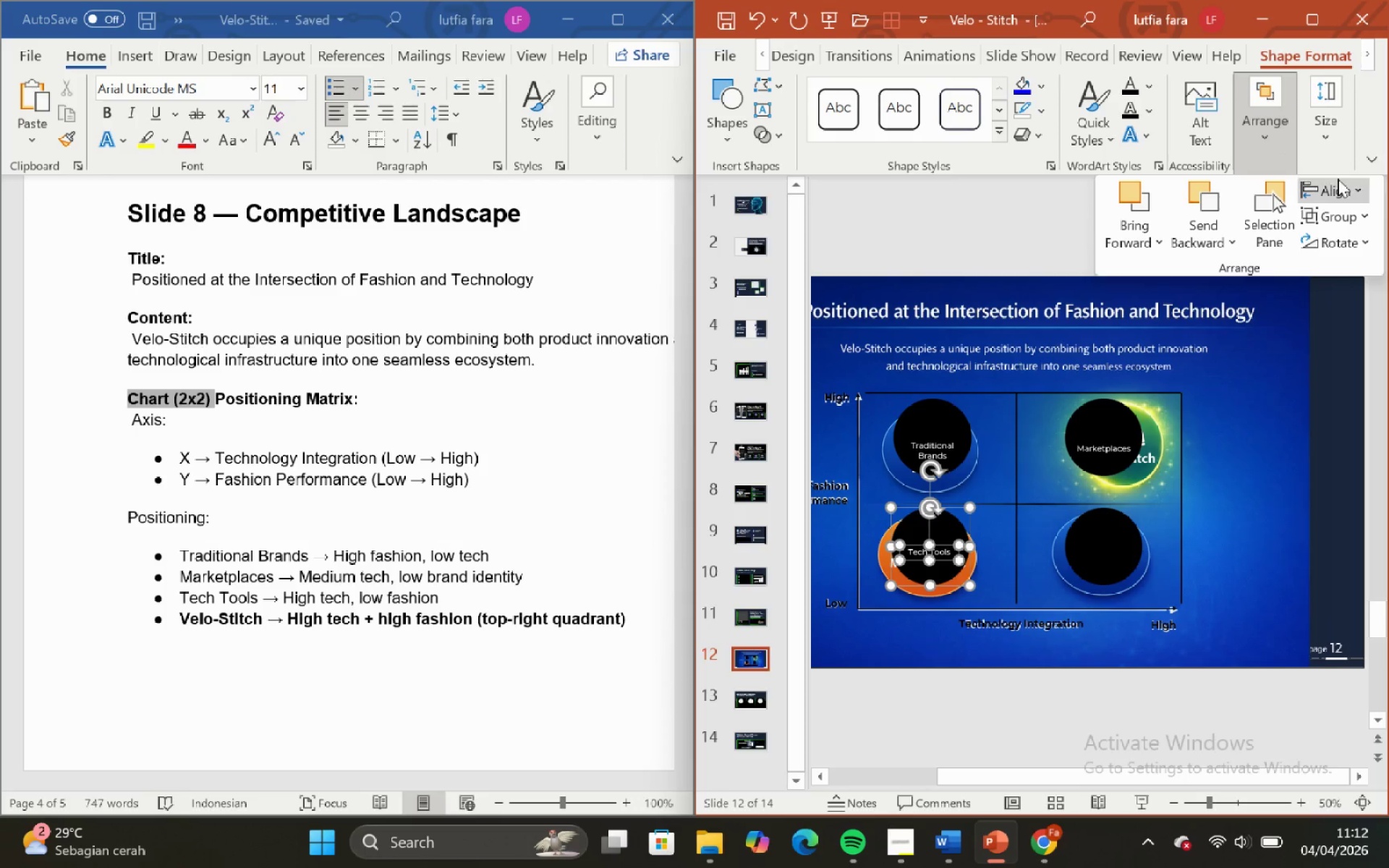 
left_click([1340, 179])
 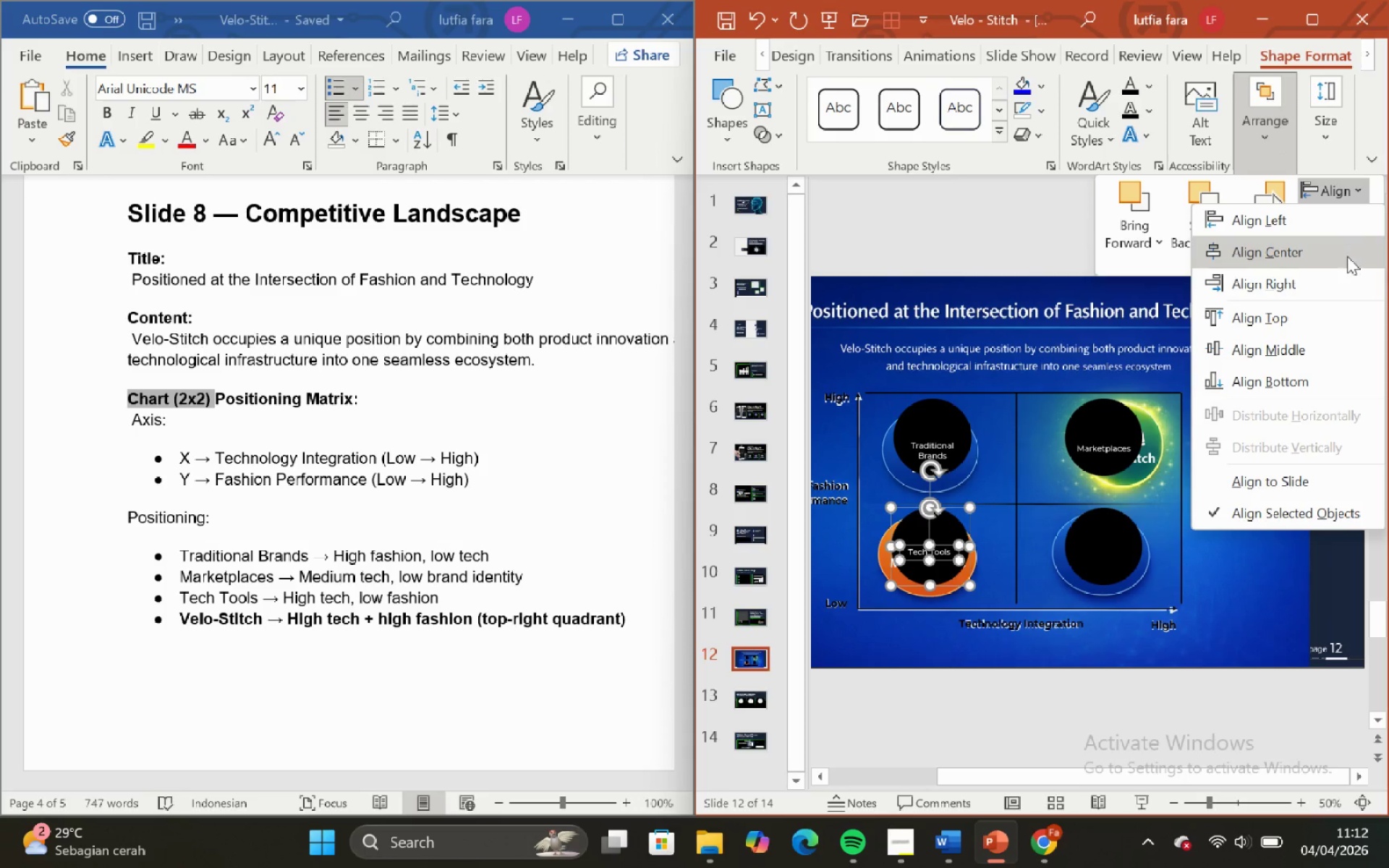 
left_click([1346, 258])
 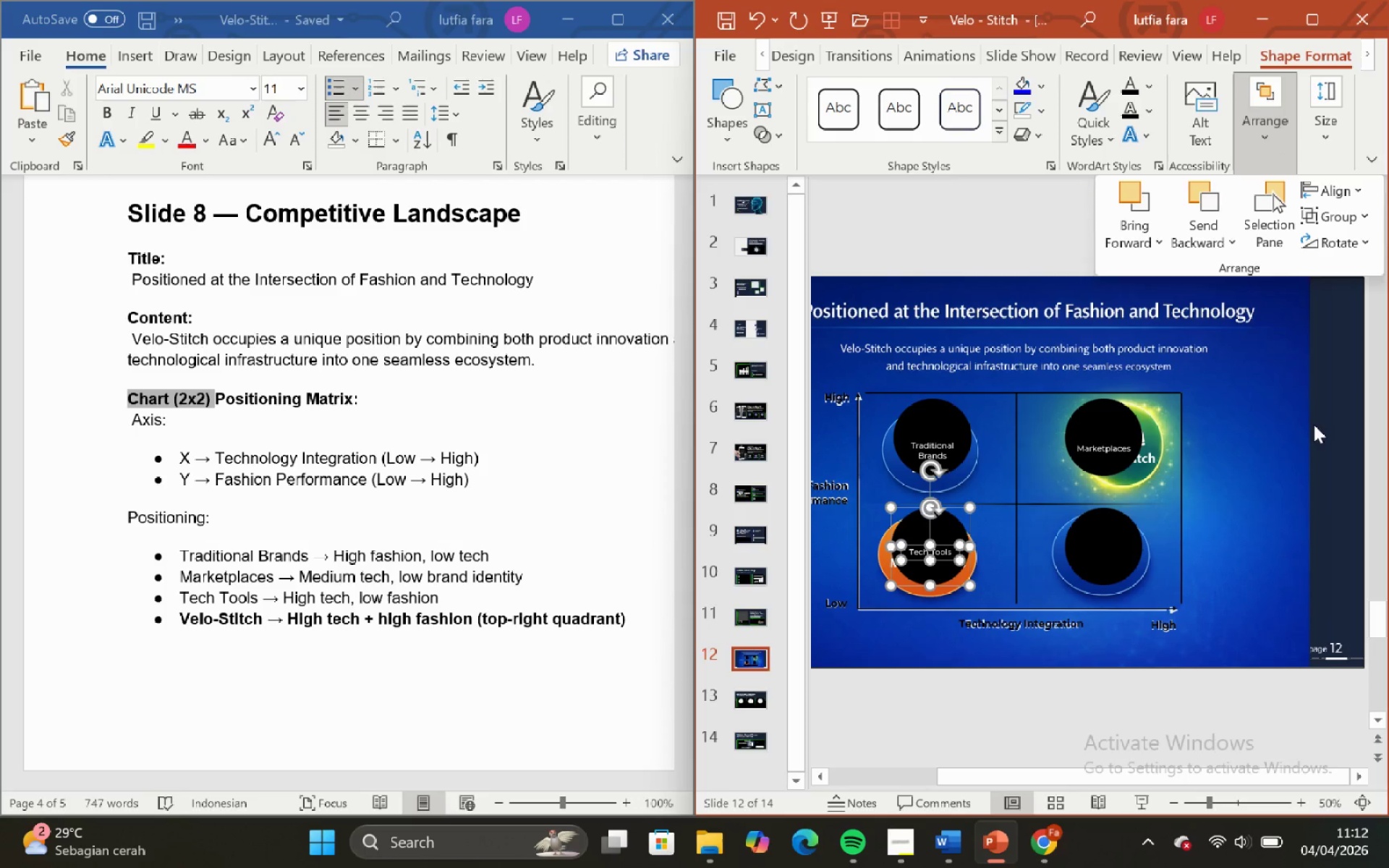 
left_click([1316, 423])
 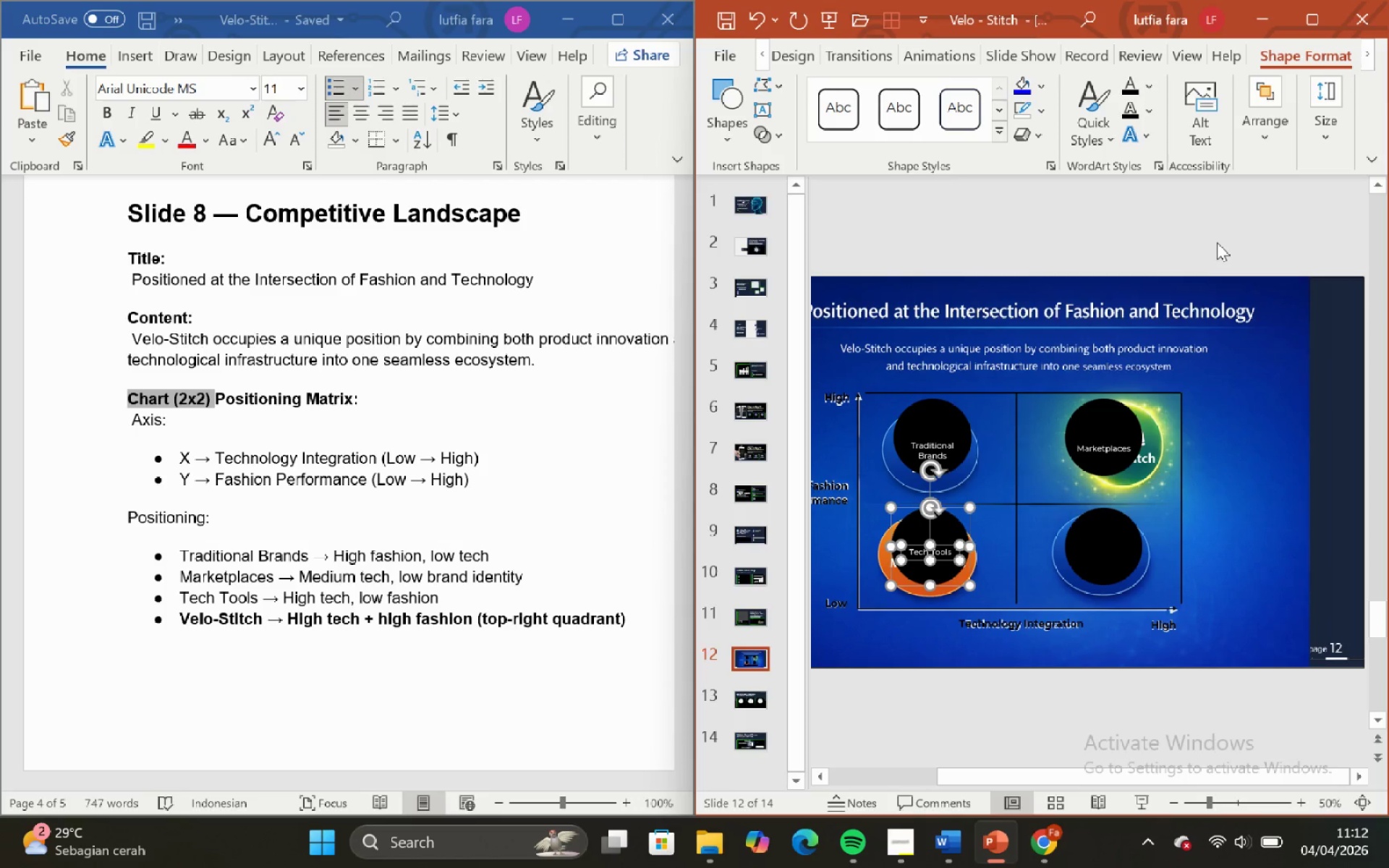 
left_click([1217, 242])
 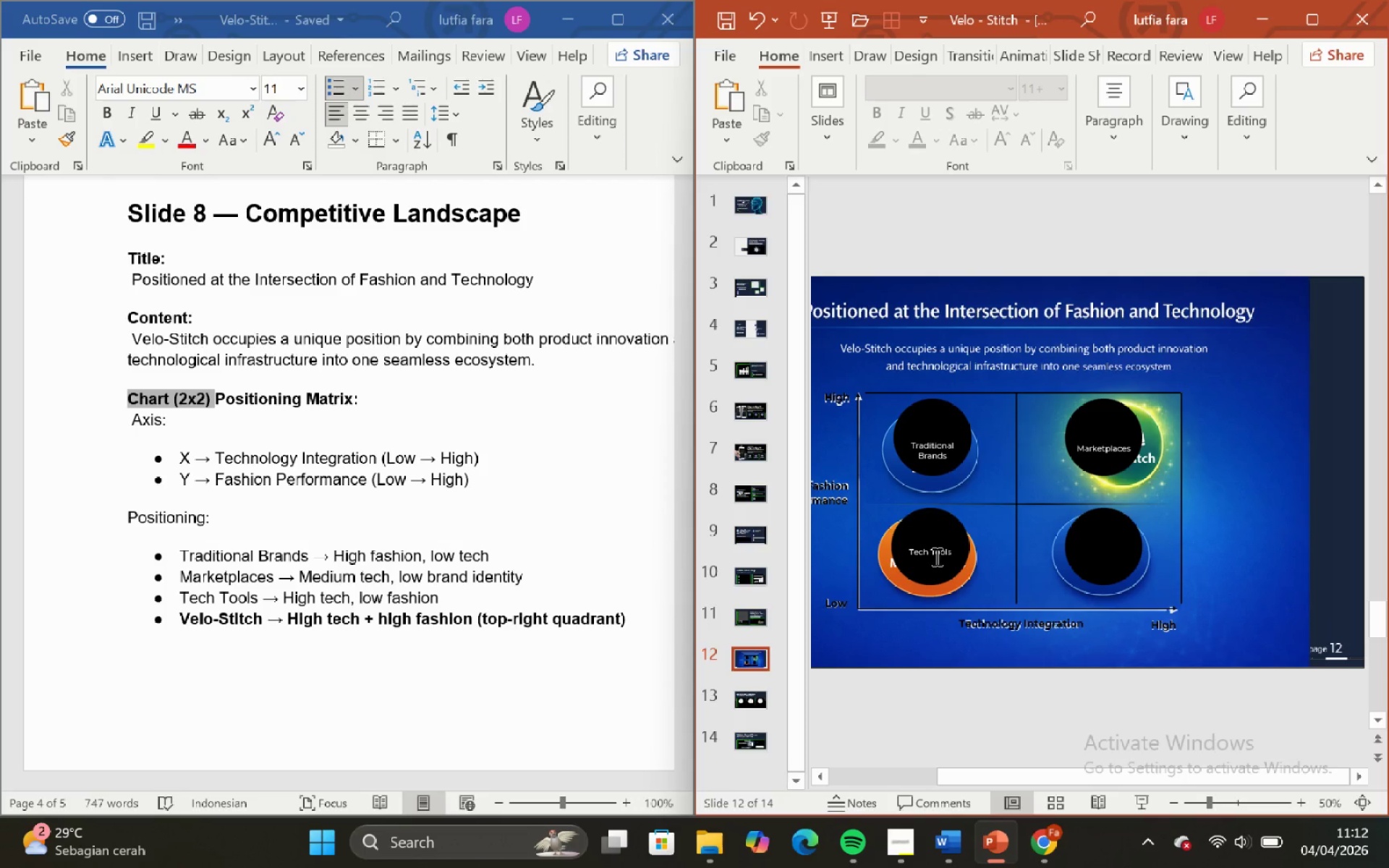 
left_click([938, 558])
 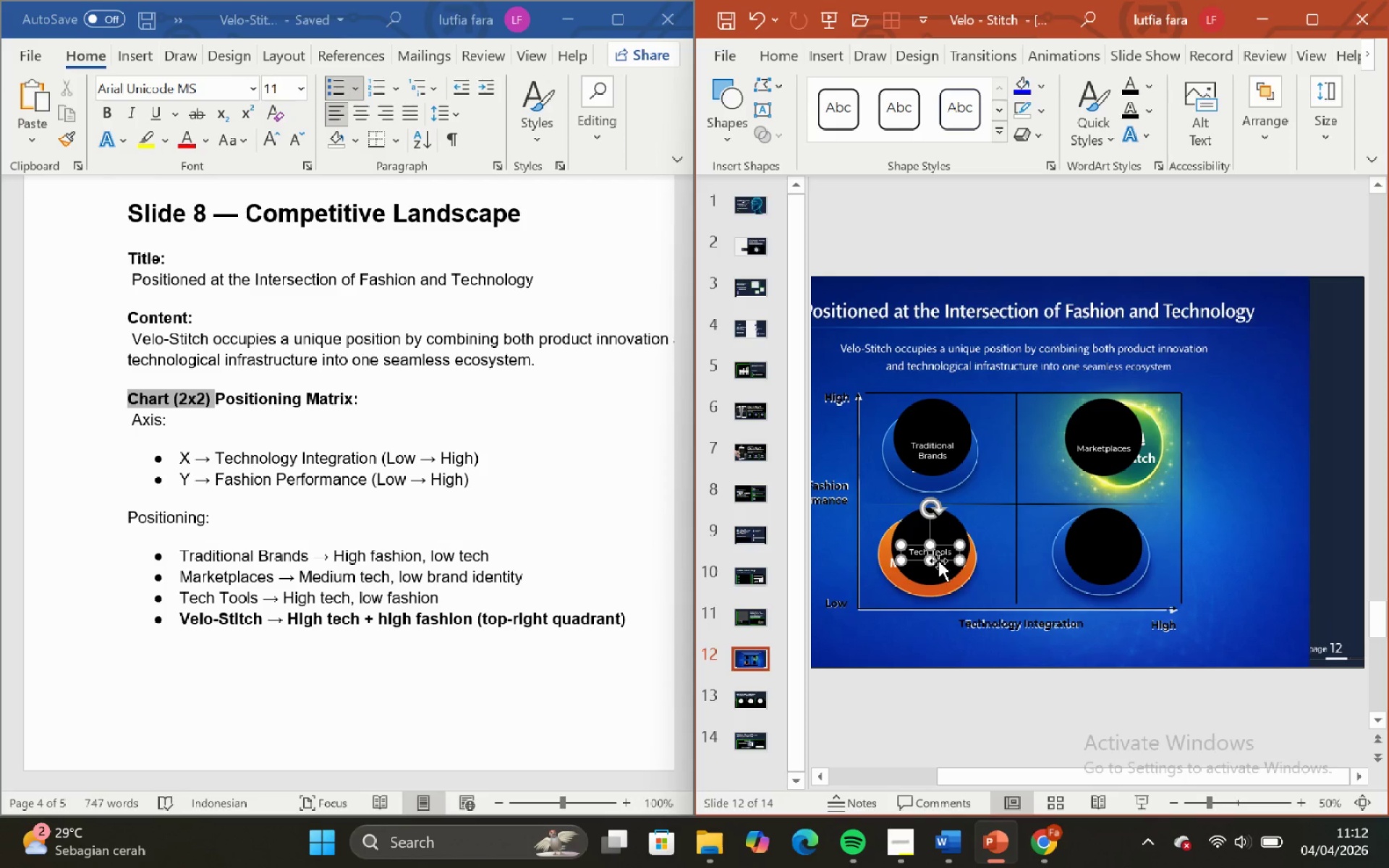 
left_click_drag(start_coordinate=[938, 561], to_coordinate=[938, 572])
 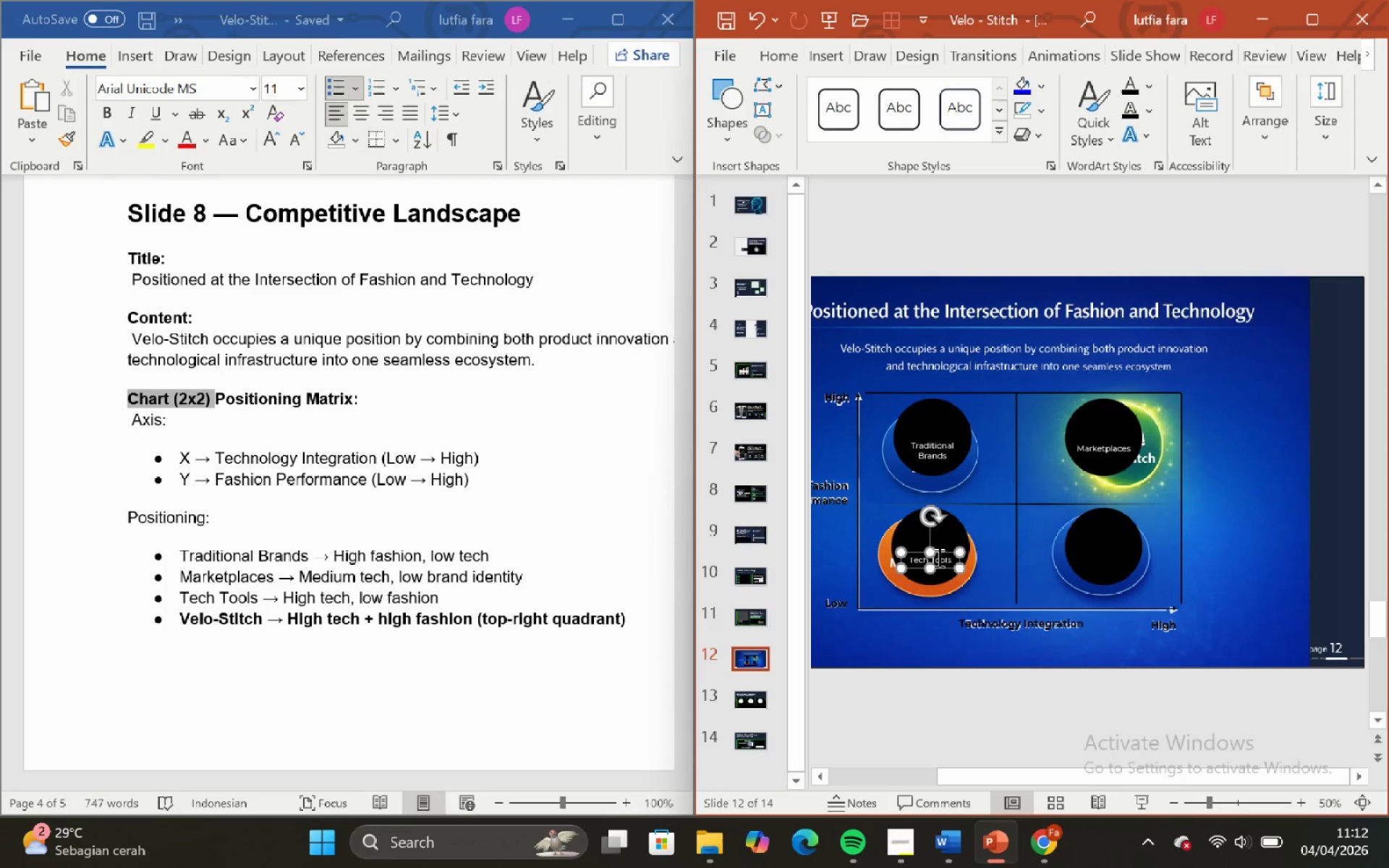 
hold_key(key=ShiftLeft, duration=1.59)
 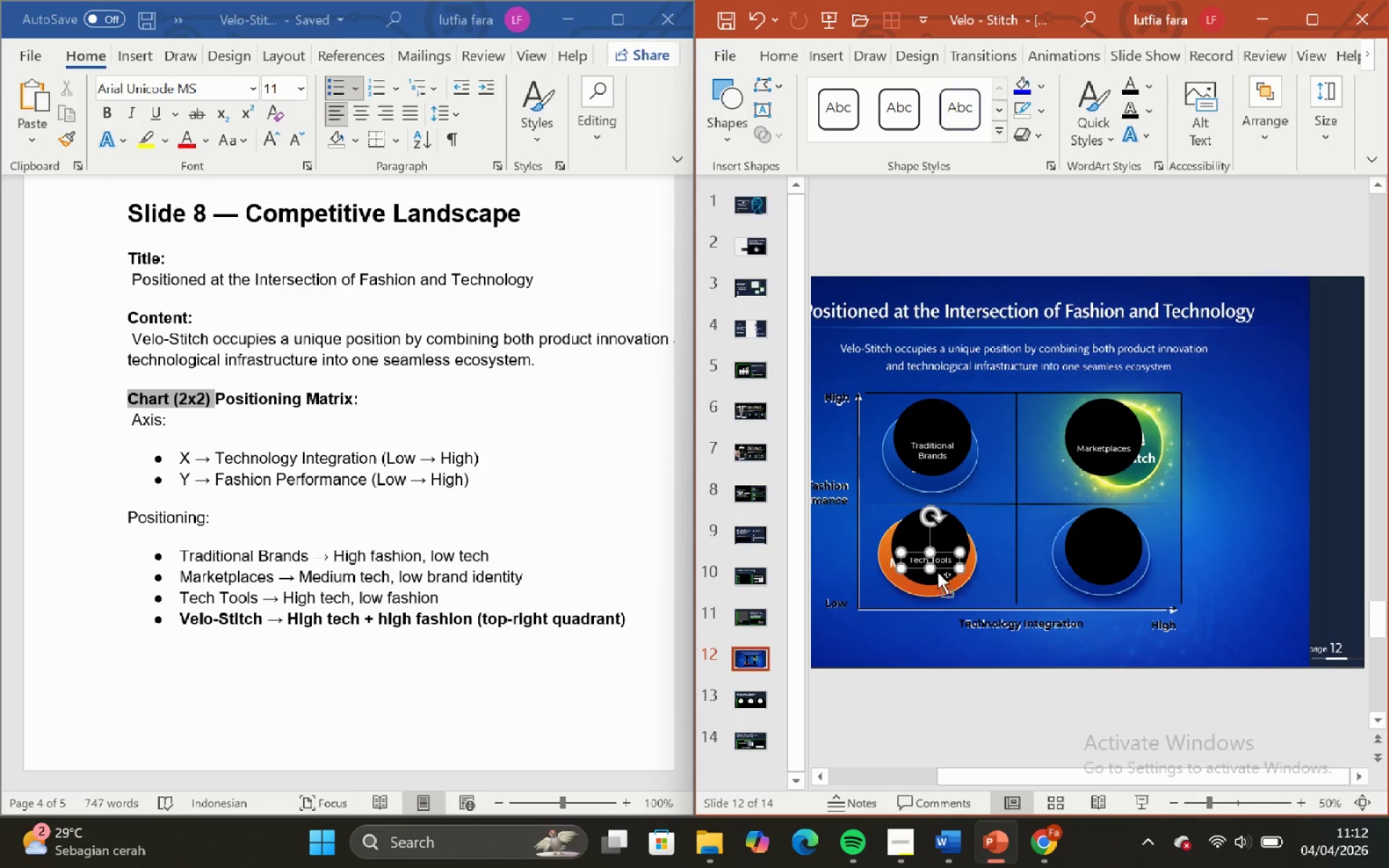 
key(Control+C)
 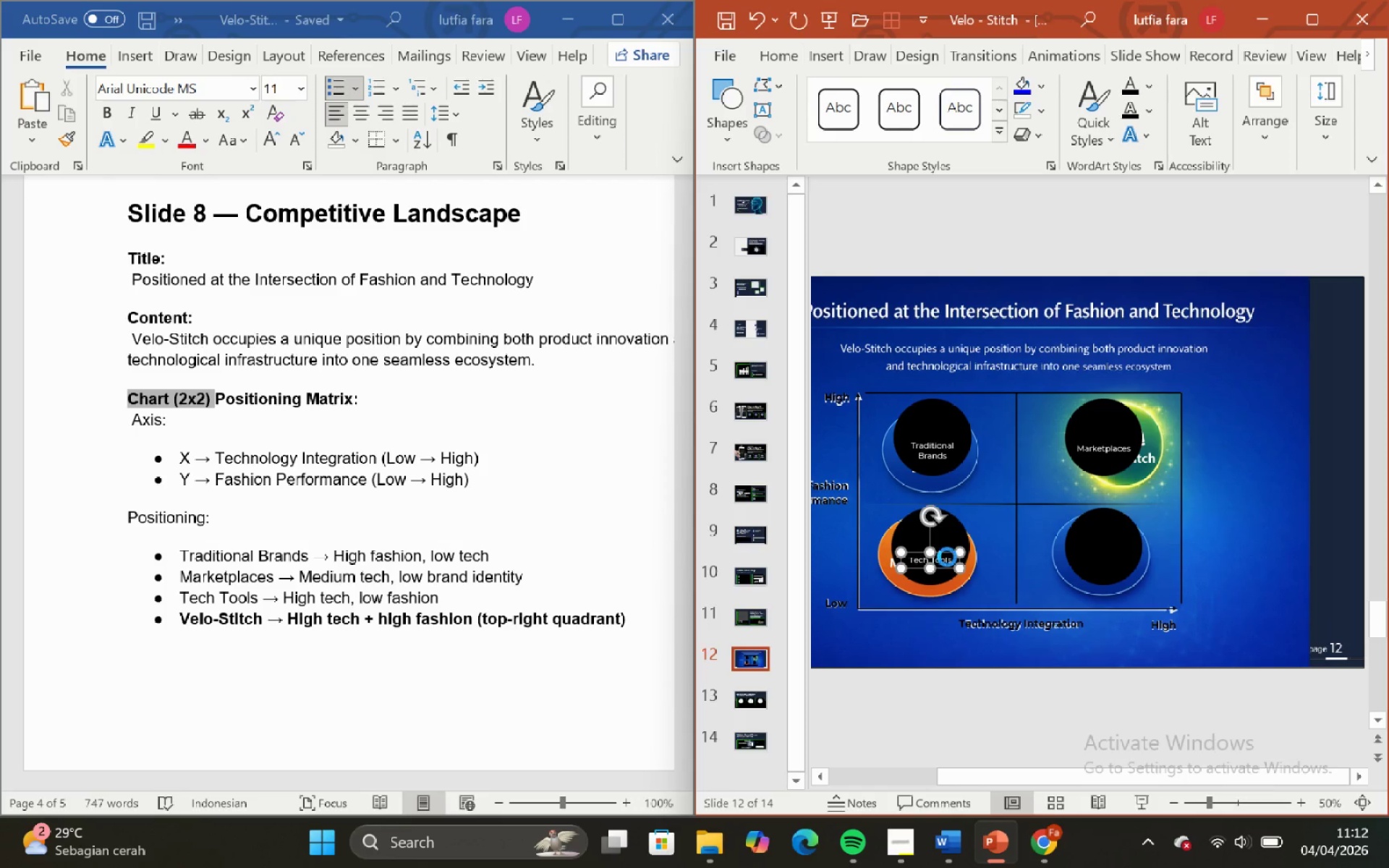 
key(Control+V)
 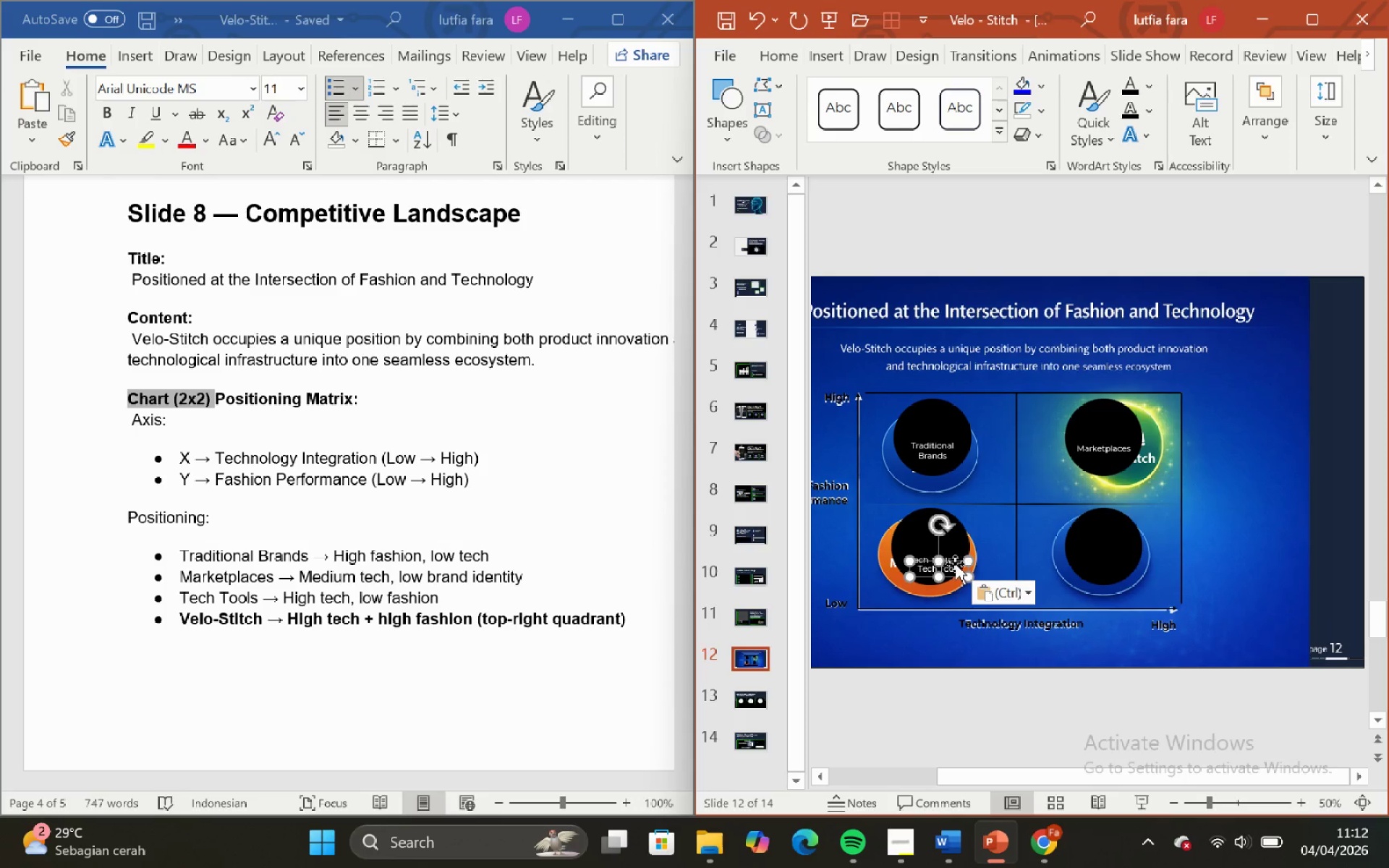 
left_click_drag(start_coordinate=[955, 563], to_coordinate=[1121, 557])
 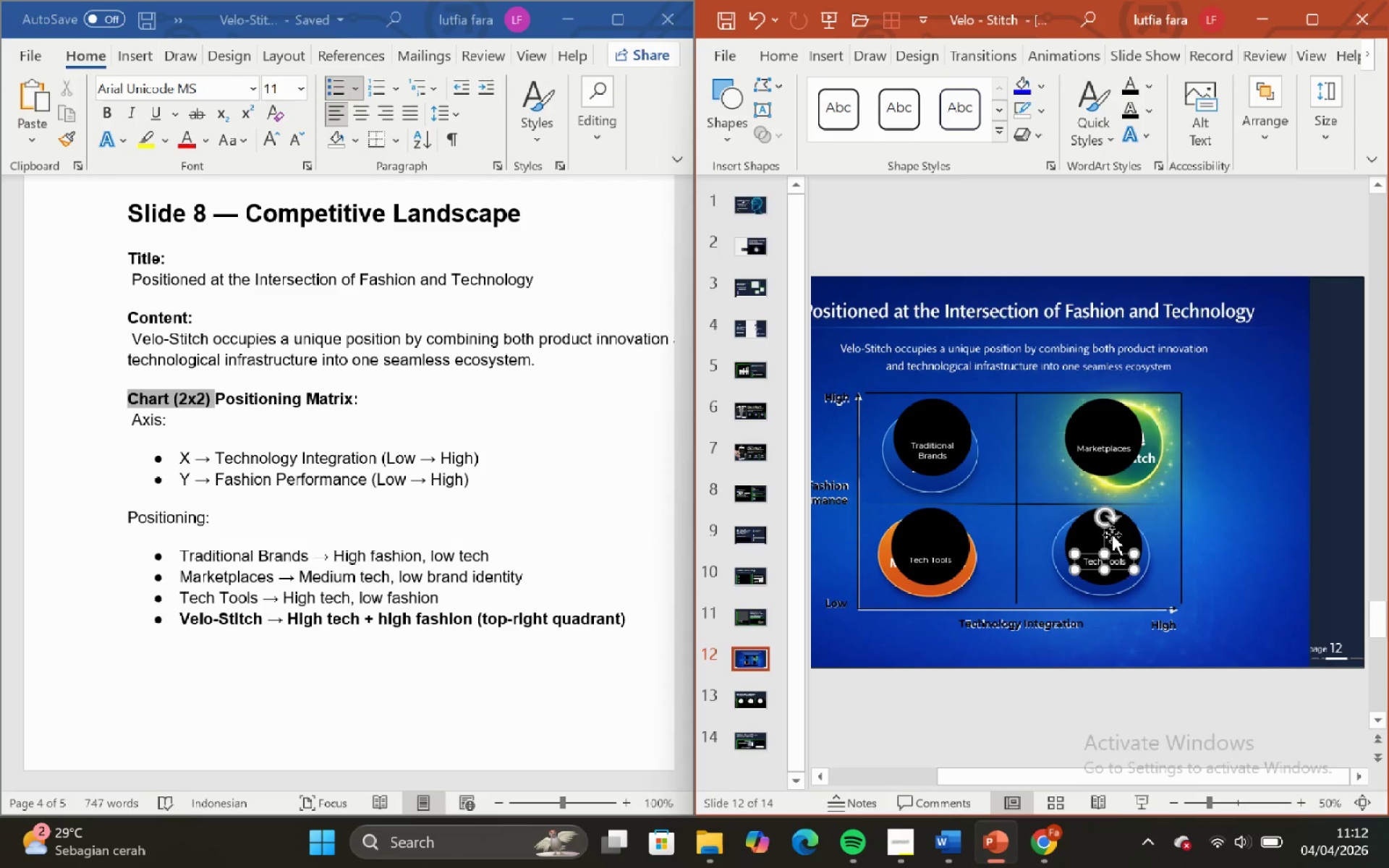 
hold_key(key=ShiftLeft, duration=0.59)
left_click([1112, 529])
 